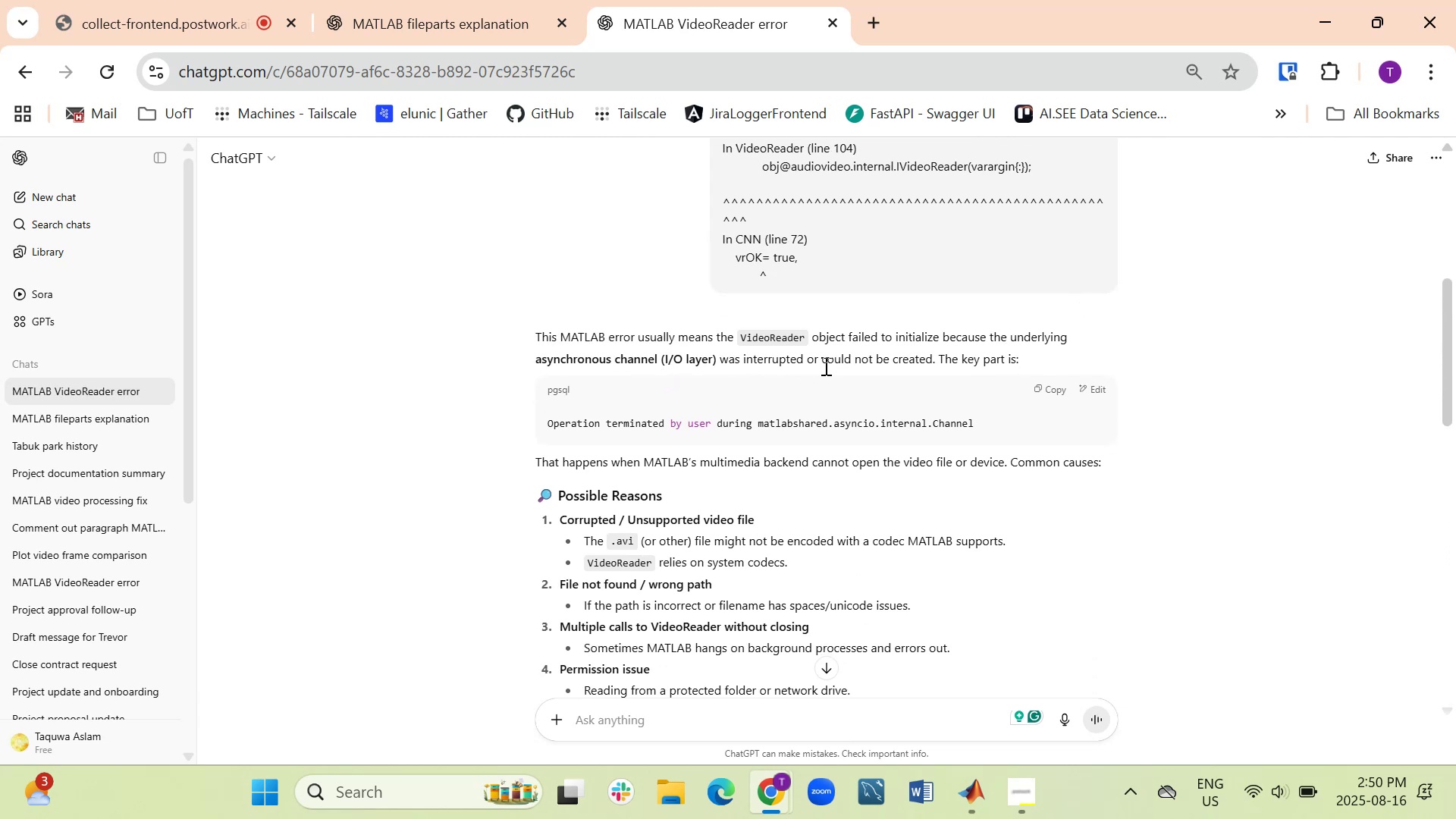 
wait(11.33)
 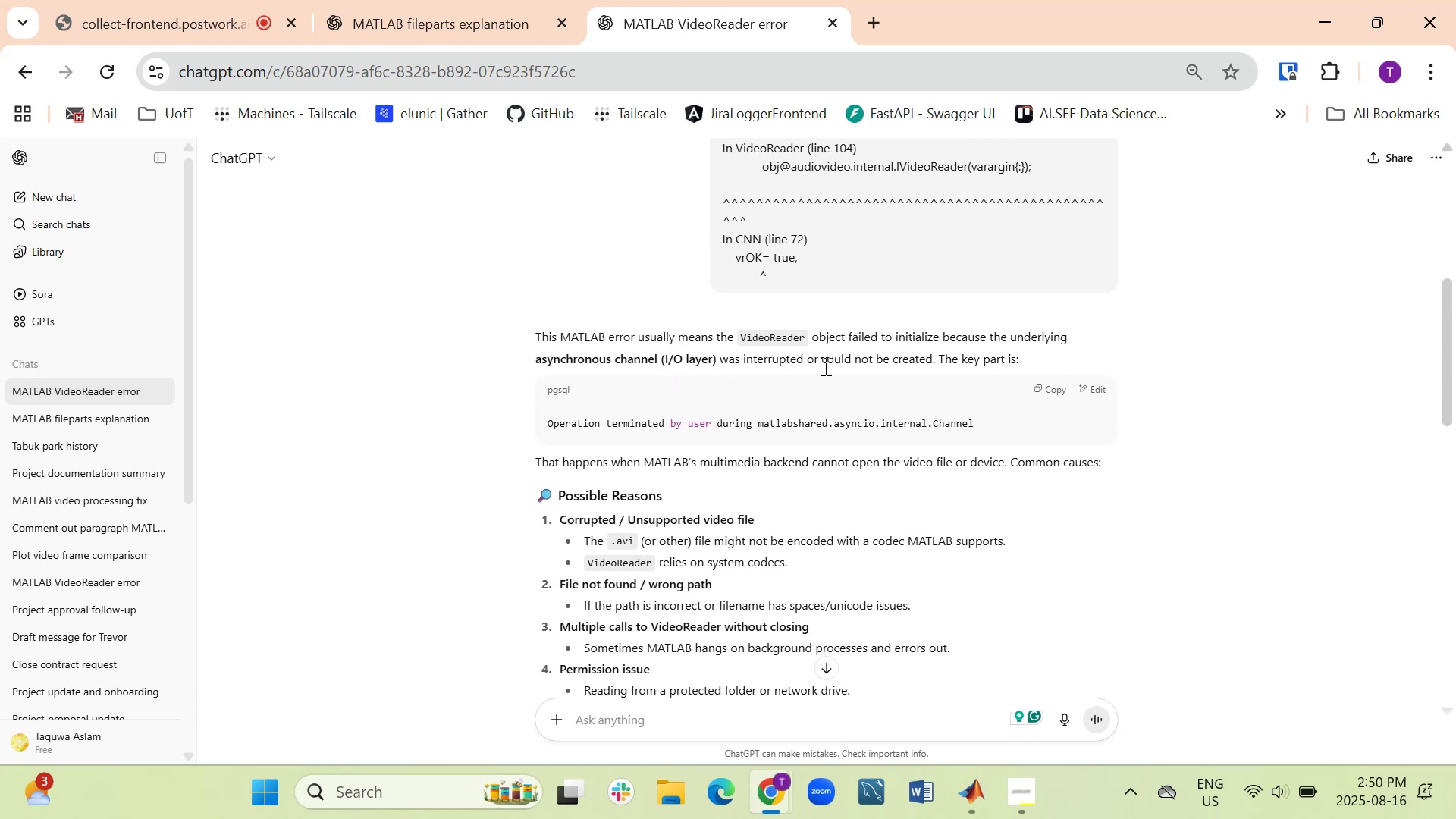 
left_click([977, 794])
 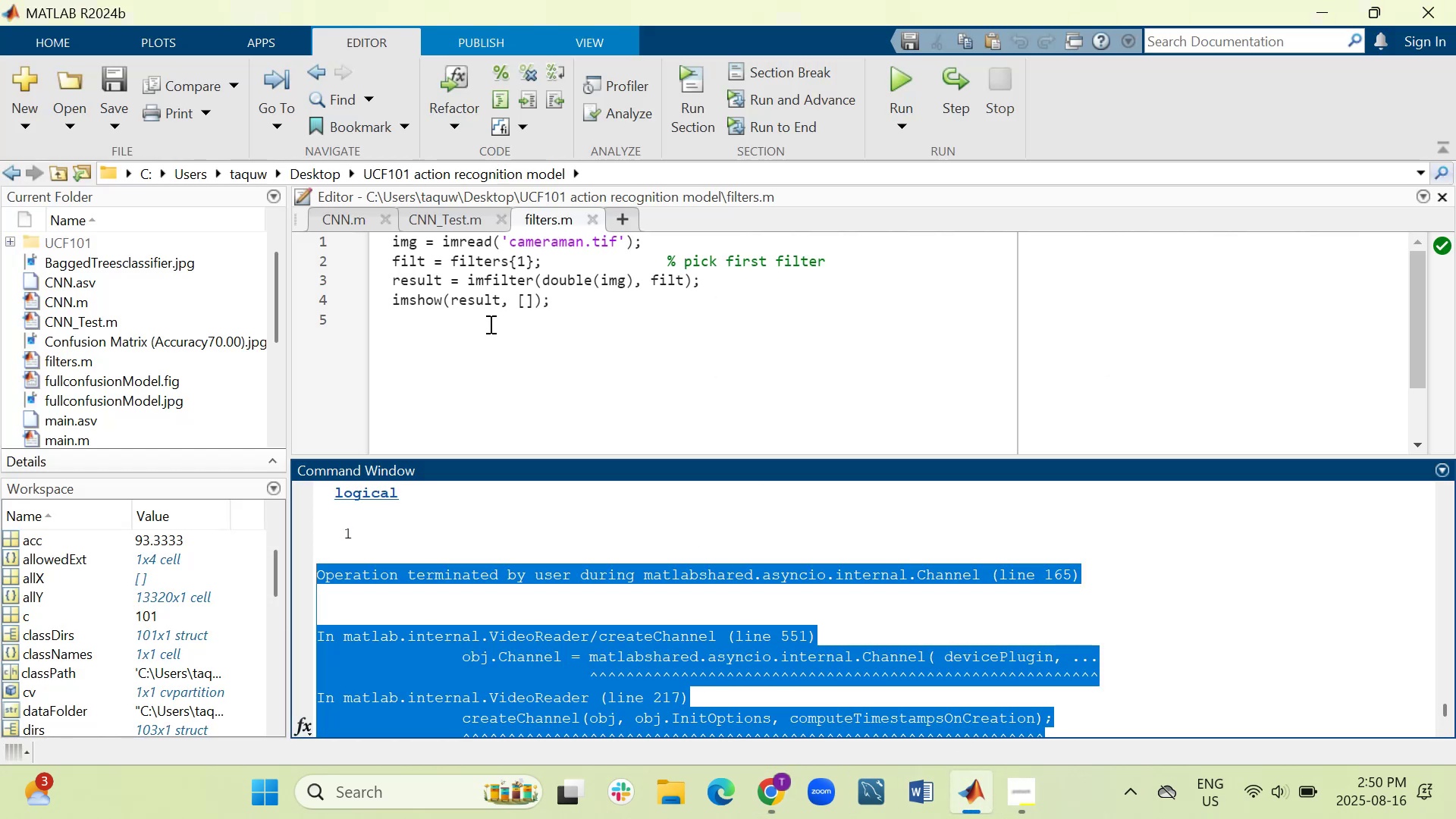 
left_click([431, 211])
 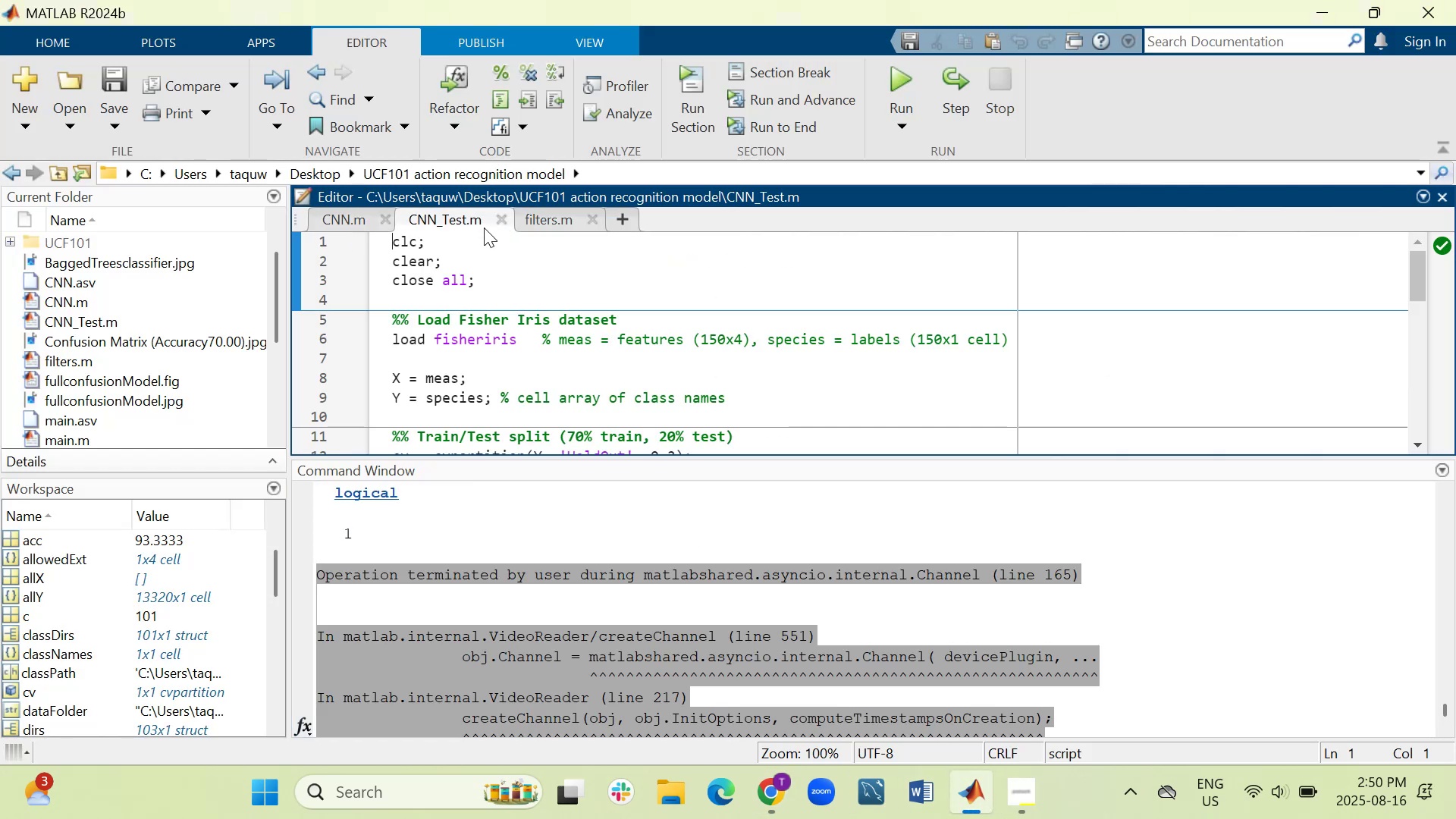 
left_click([500, 221])
 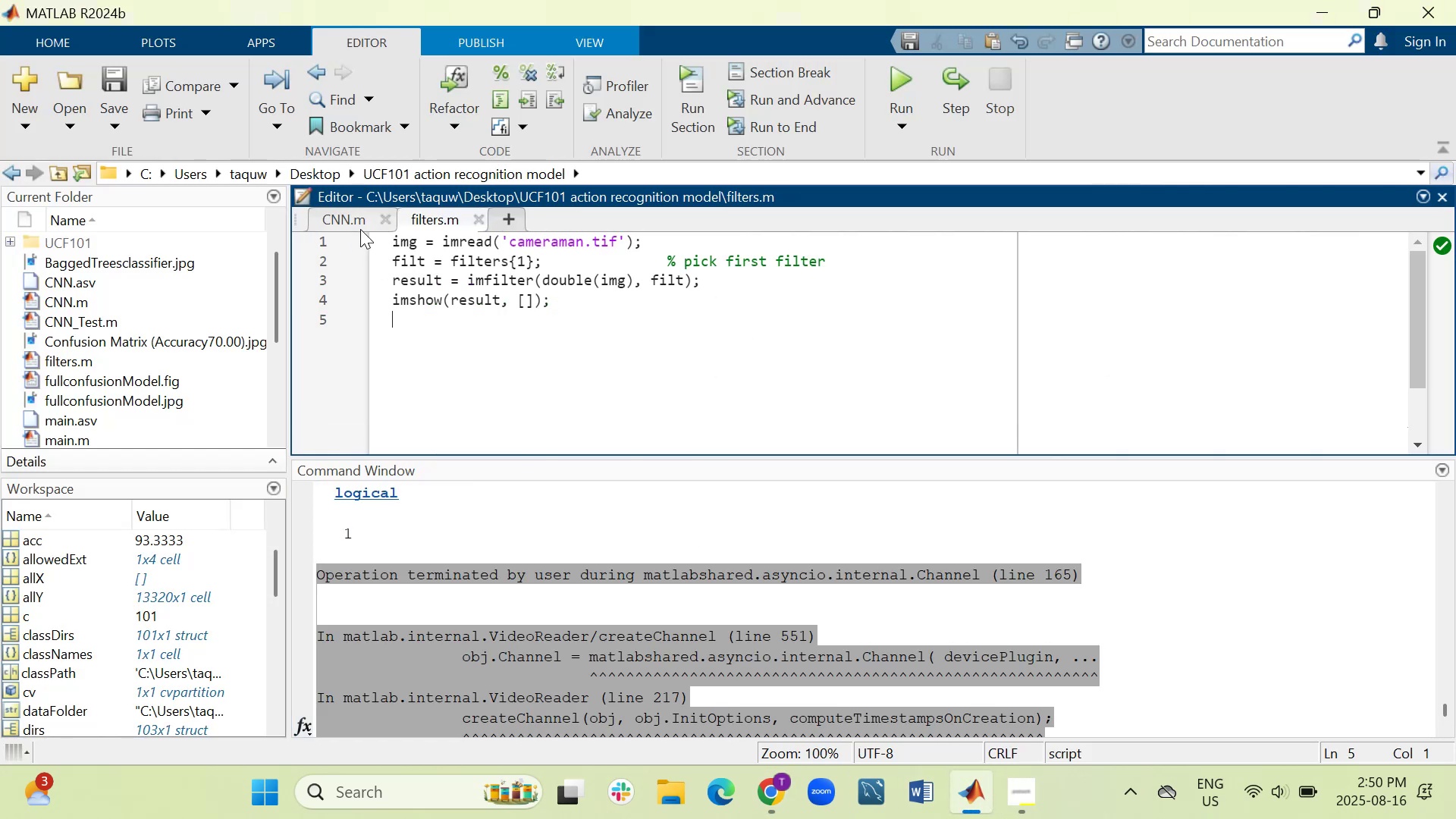 
left_click([347, 219])
 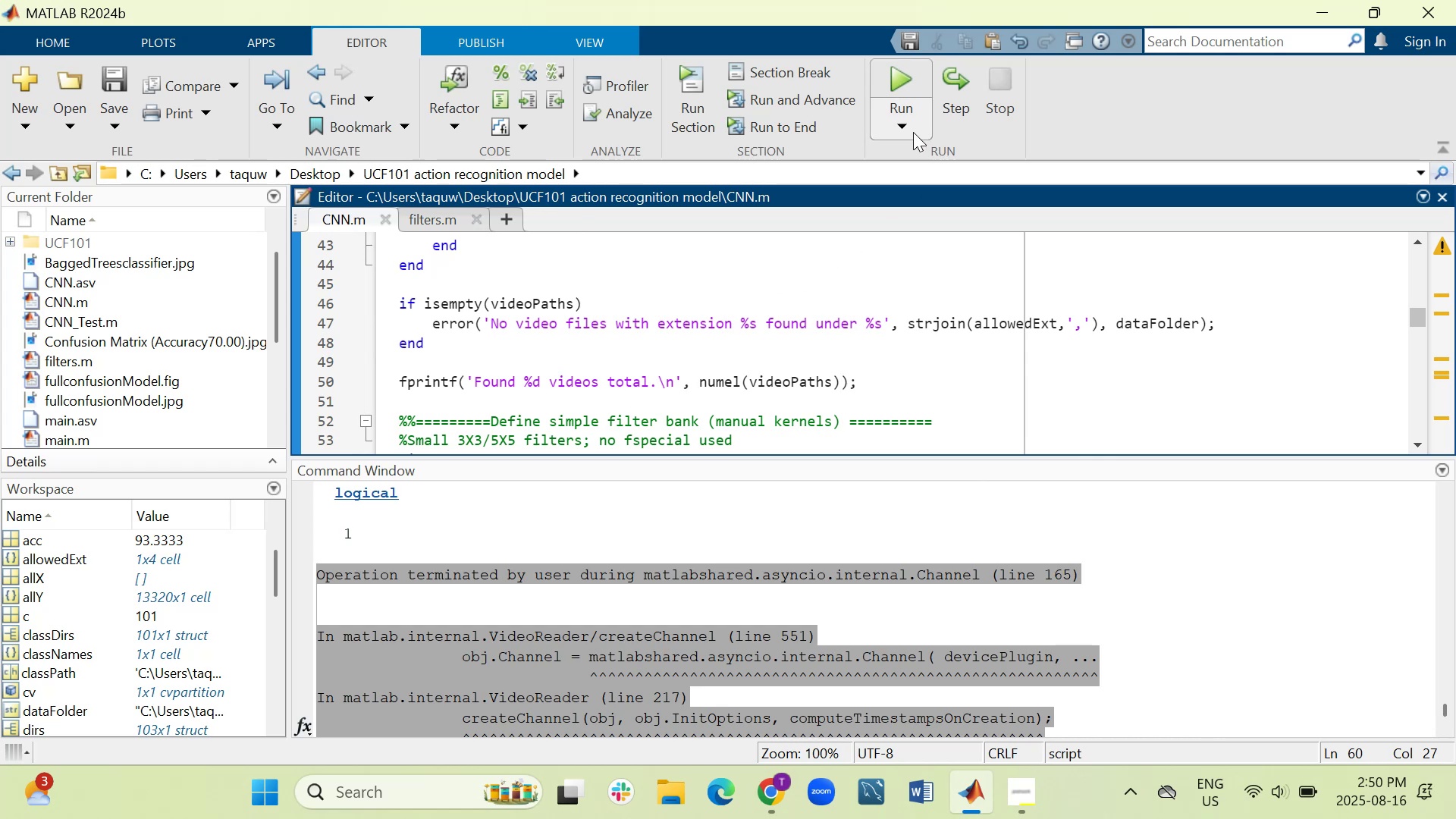 
wait(5.87)
 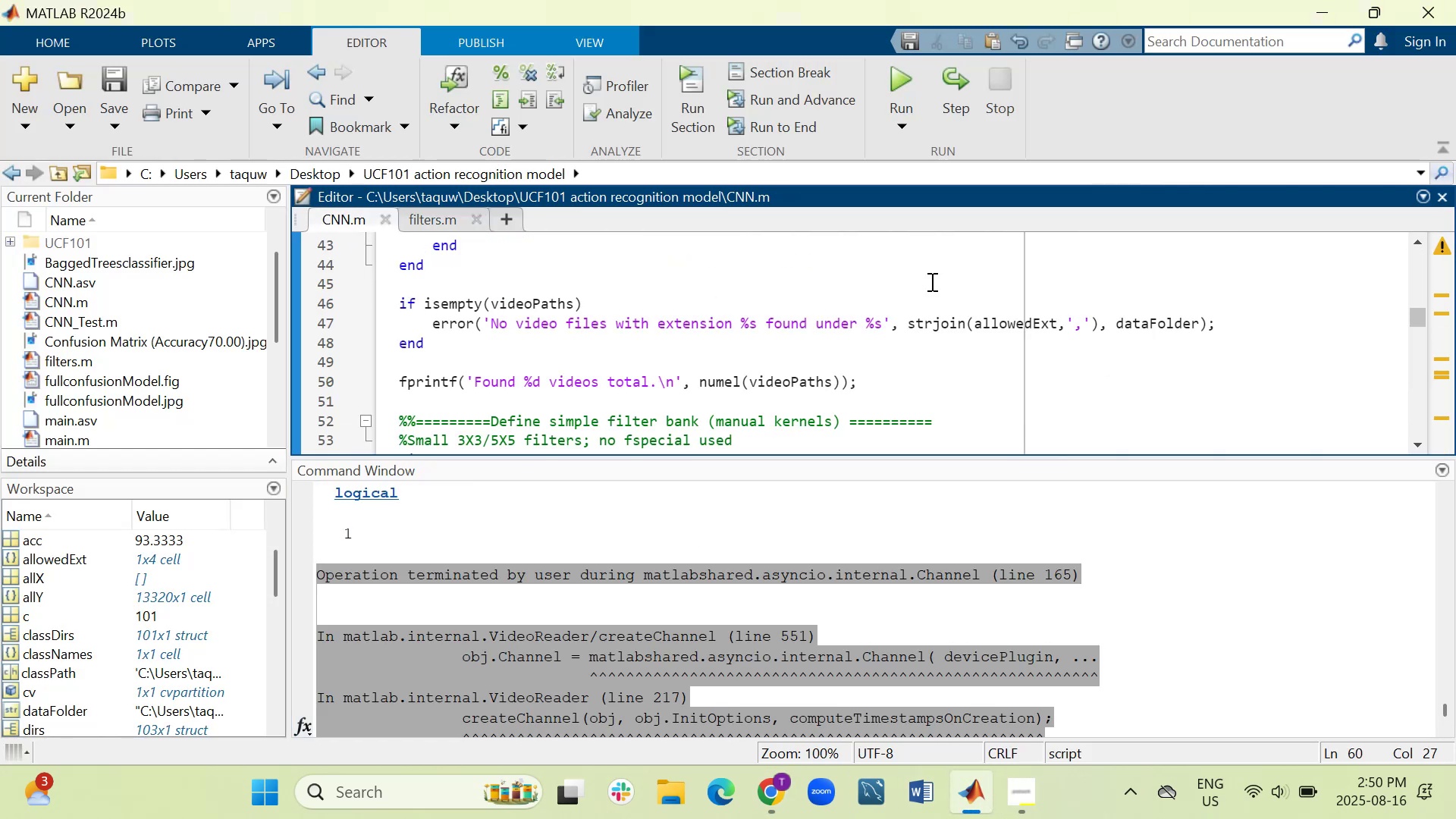 
left_click([896, 73])
 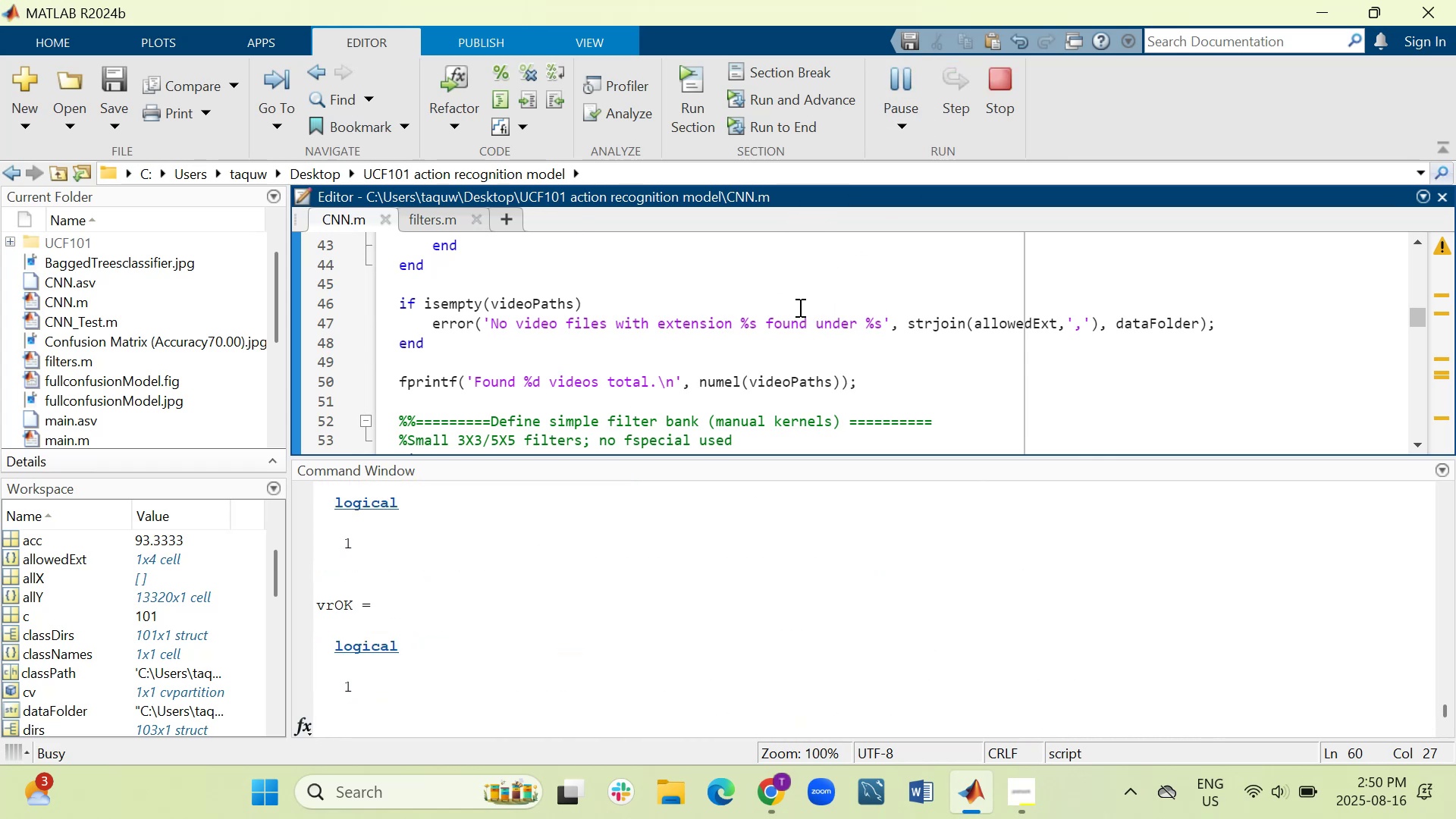 
scroll: coordinate [541, 575], scroll_direction: up, amount: 25.0
 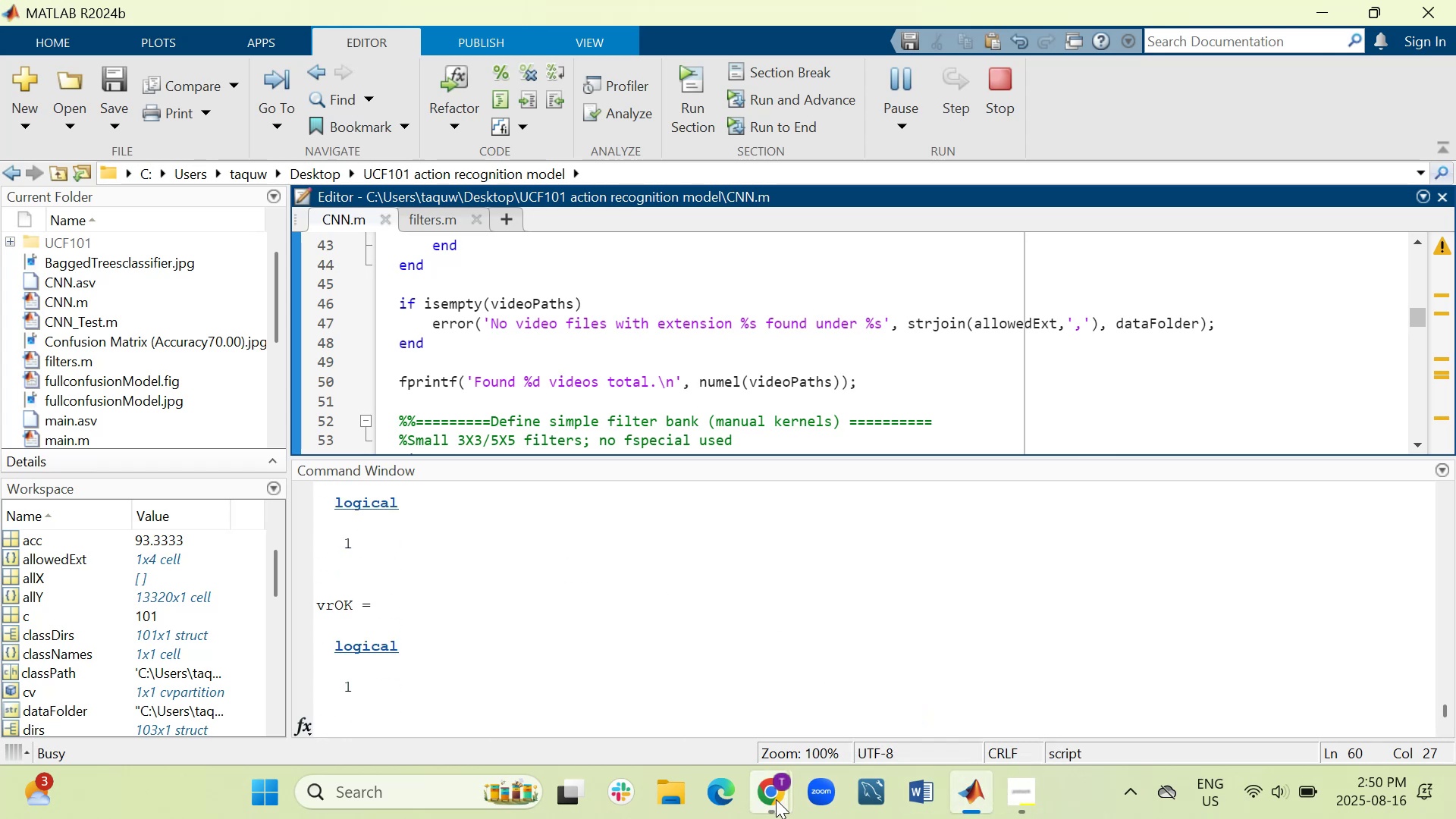 
left_click([717, 686])
 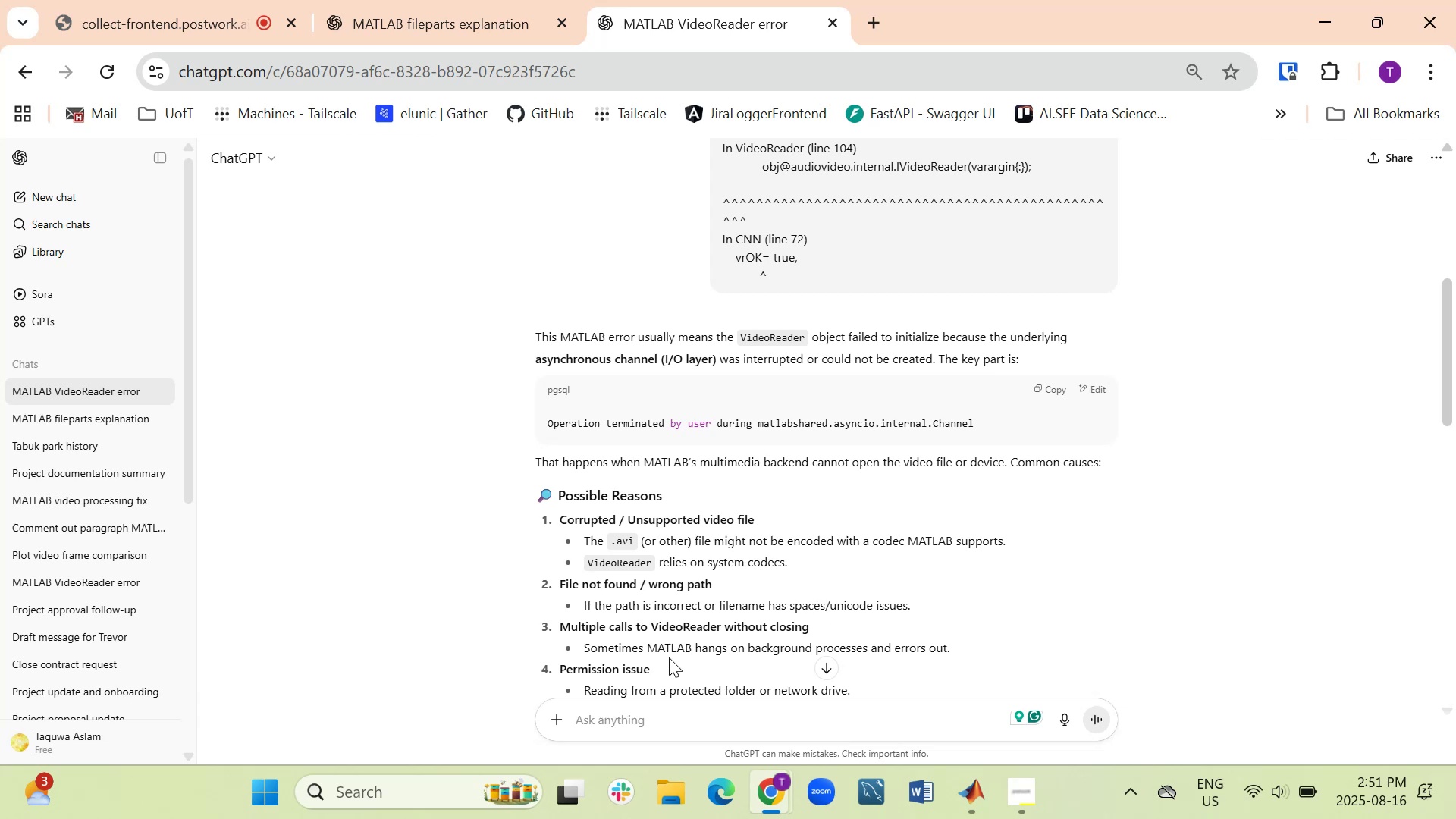 
wait(37.19)
 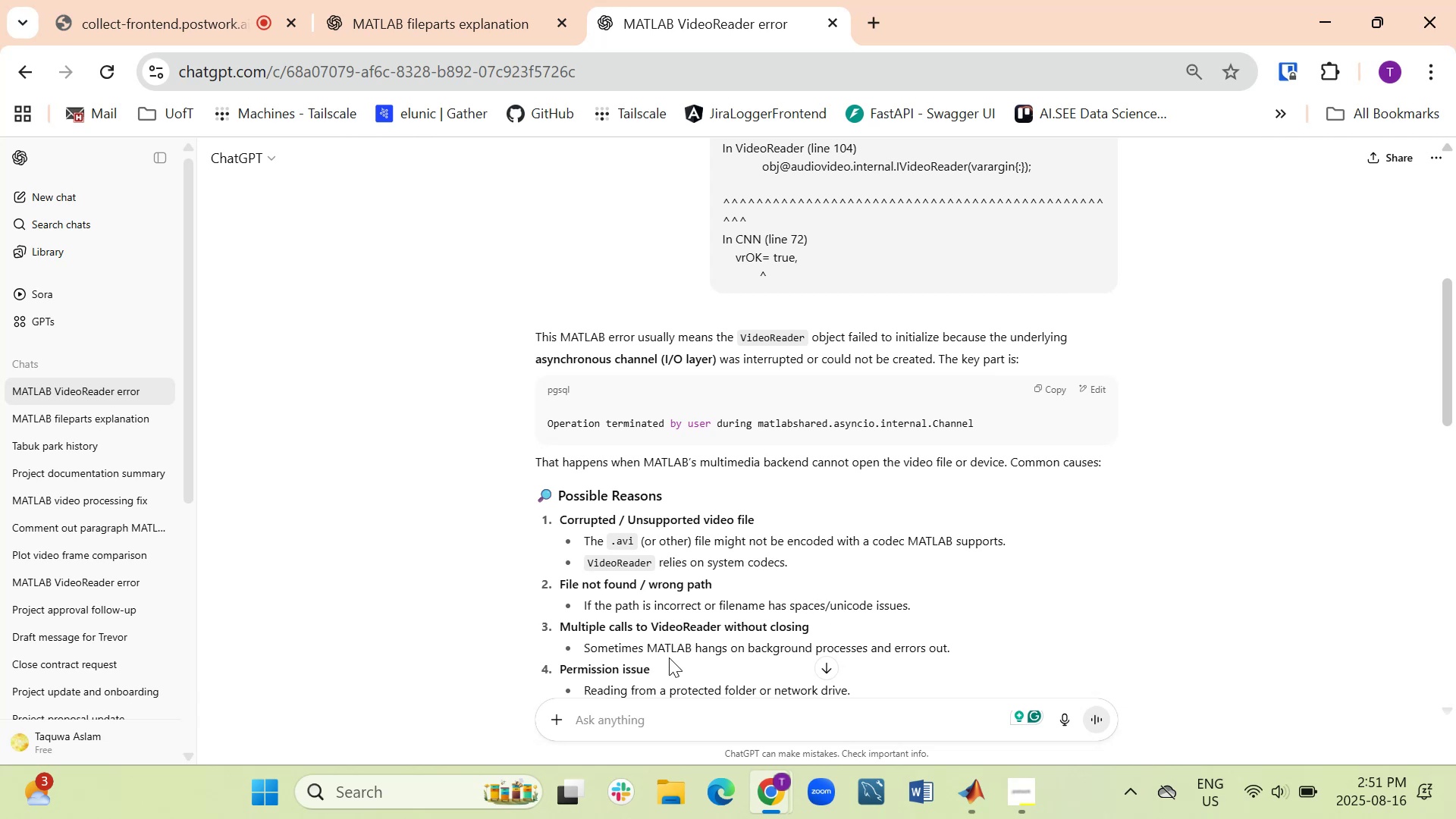 
scroll: coordinate [472, 557], scroll_direction: down, amount: 1.0
 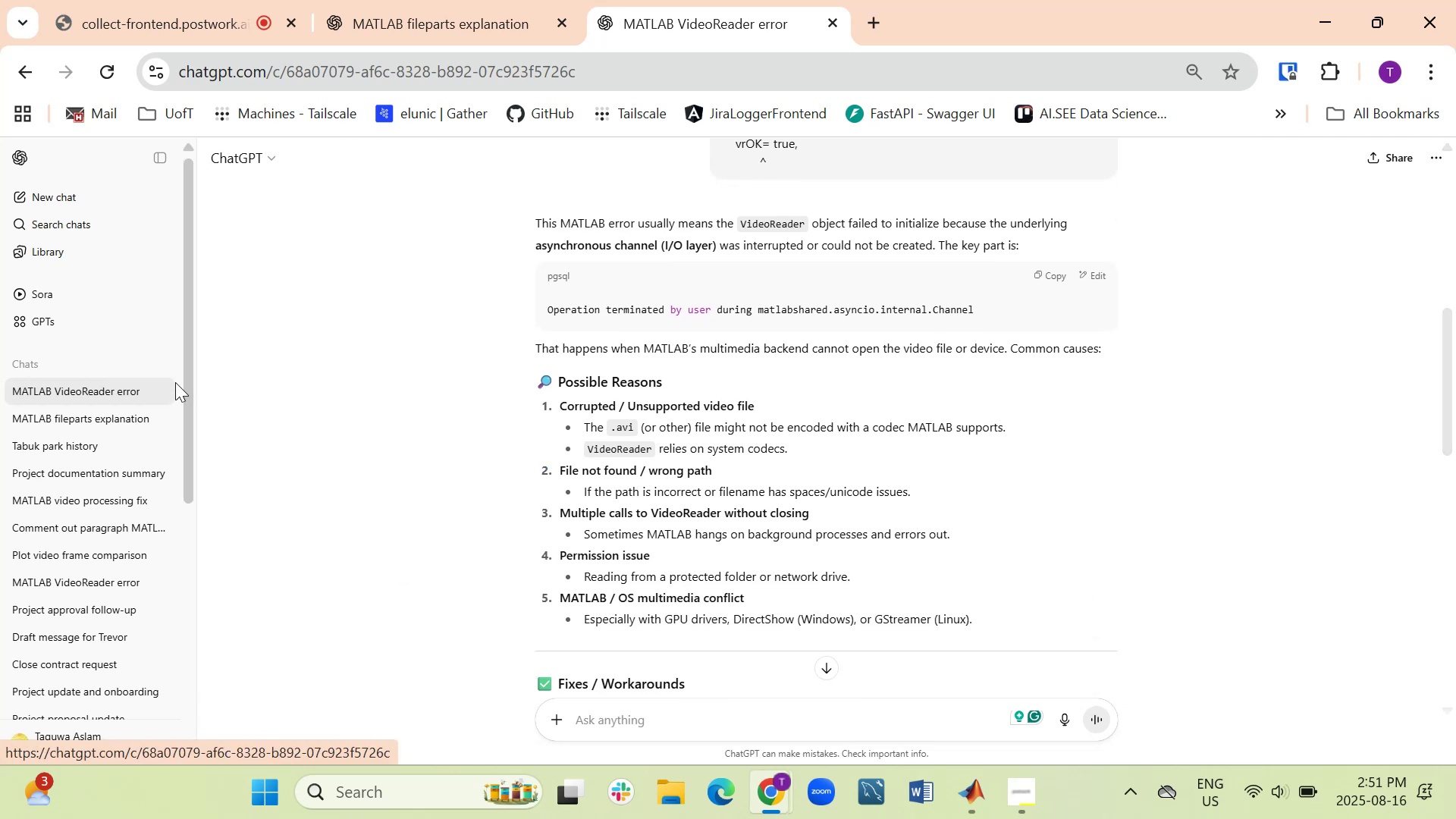 
wait(9.83)
 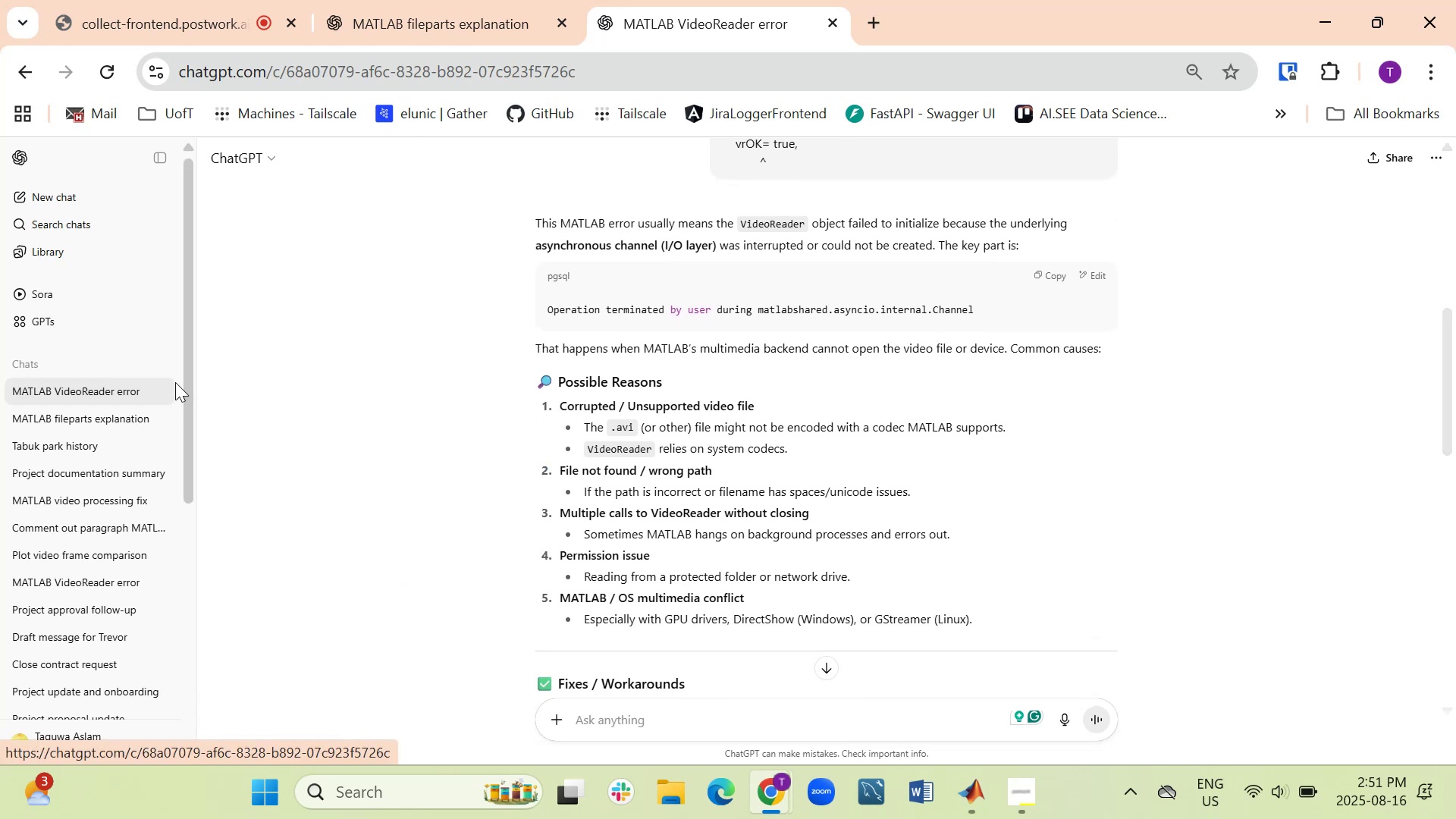 
scroll: coordinate [449, 414], scroll_direction: down, amount: 1.0
 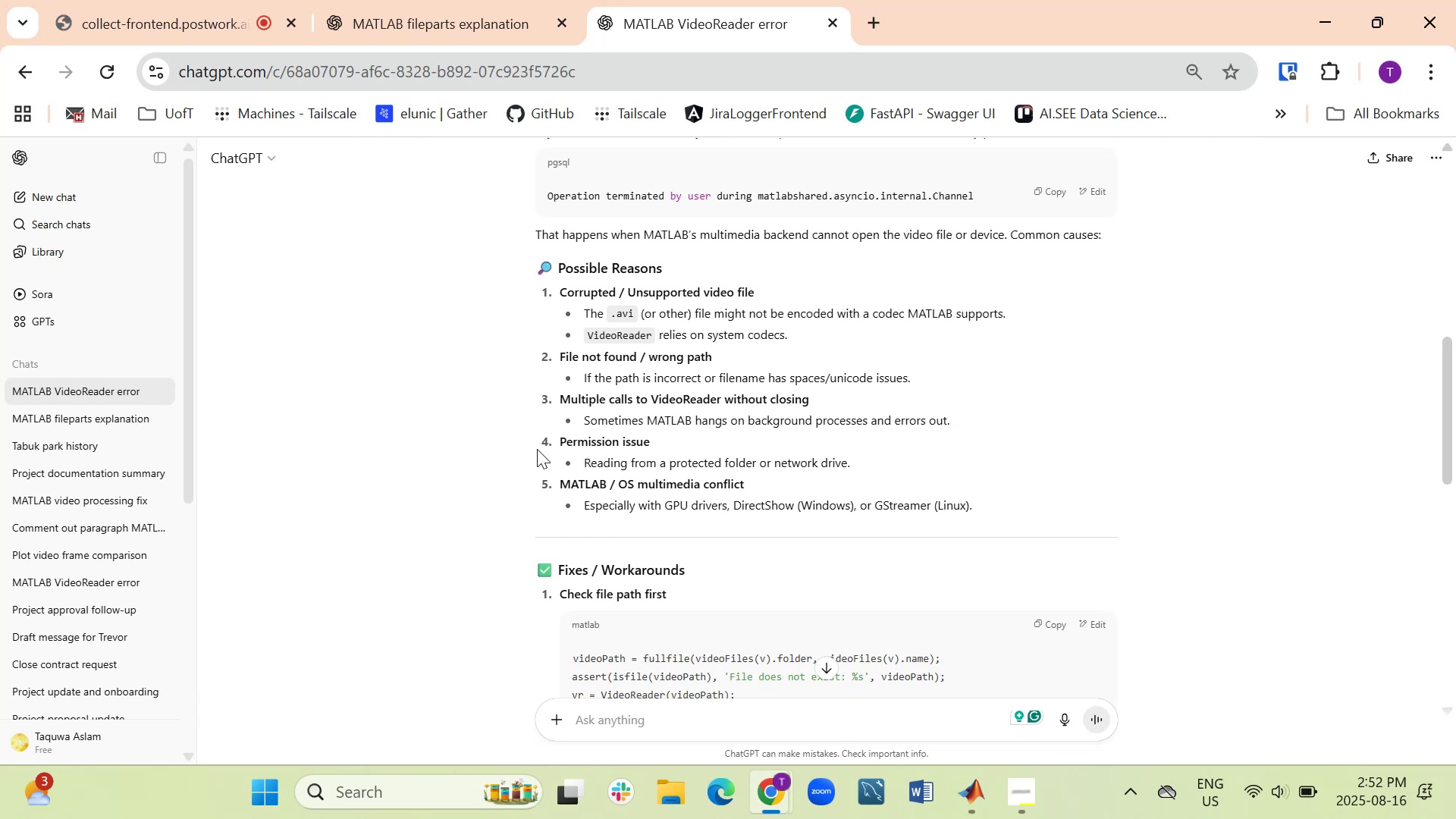 
wait(21.29)
 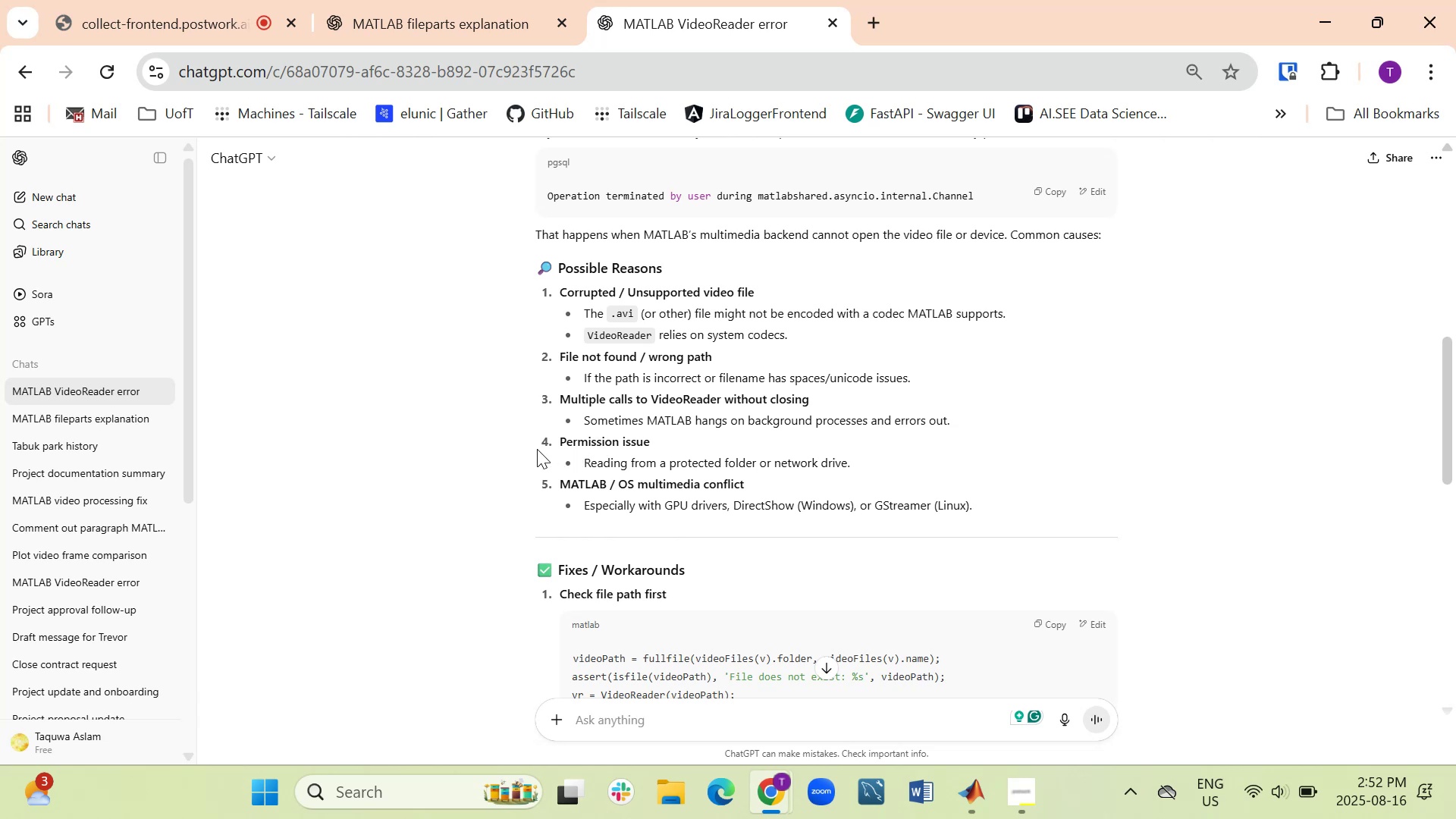 
scroll: coordinate [372, 407], scroll_direction: down, amount: 2.0
 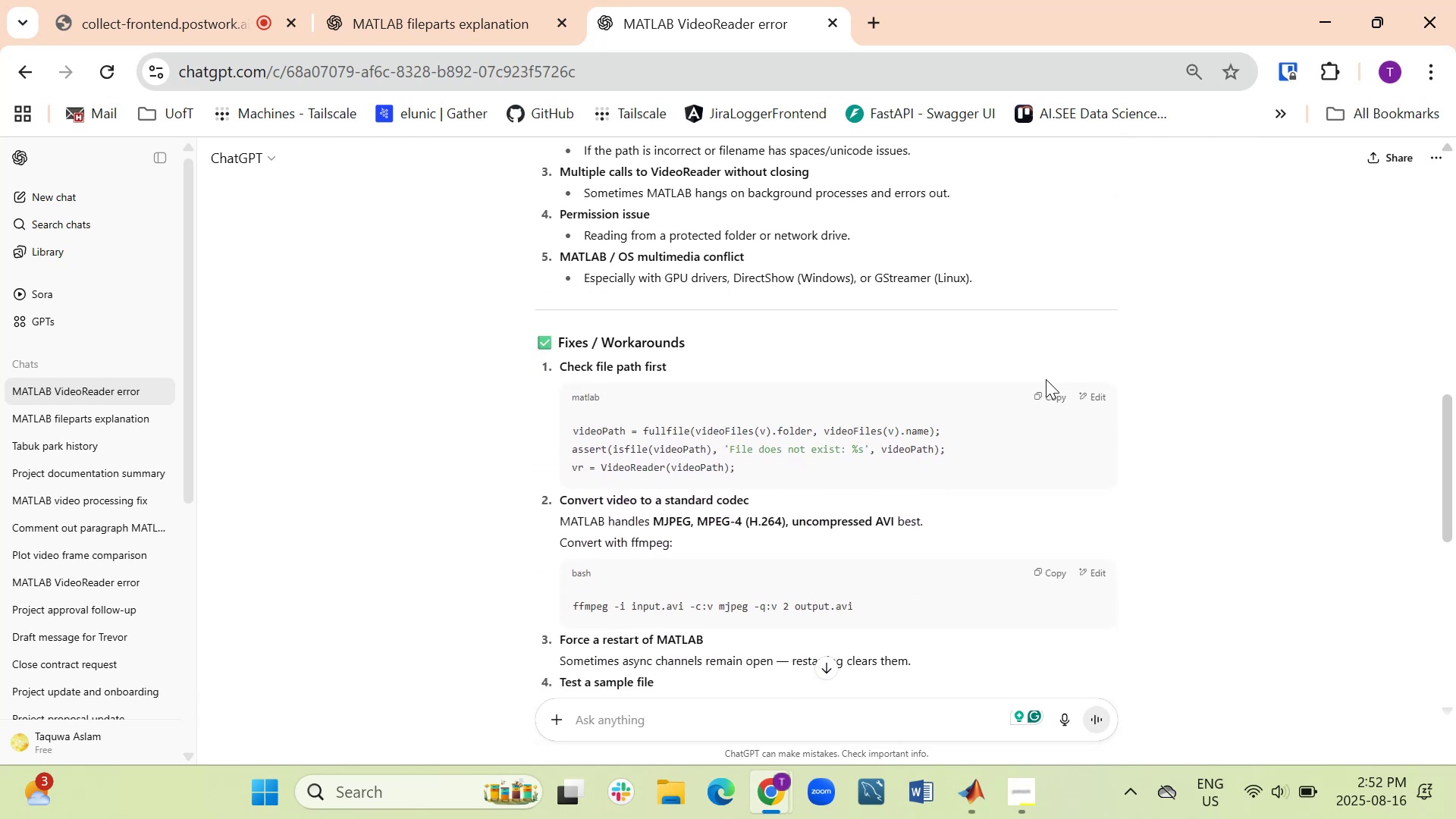 
left_click([1056, 398])
 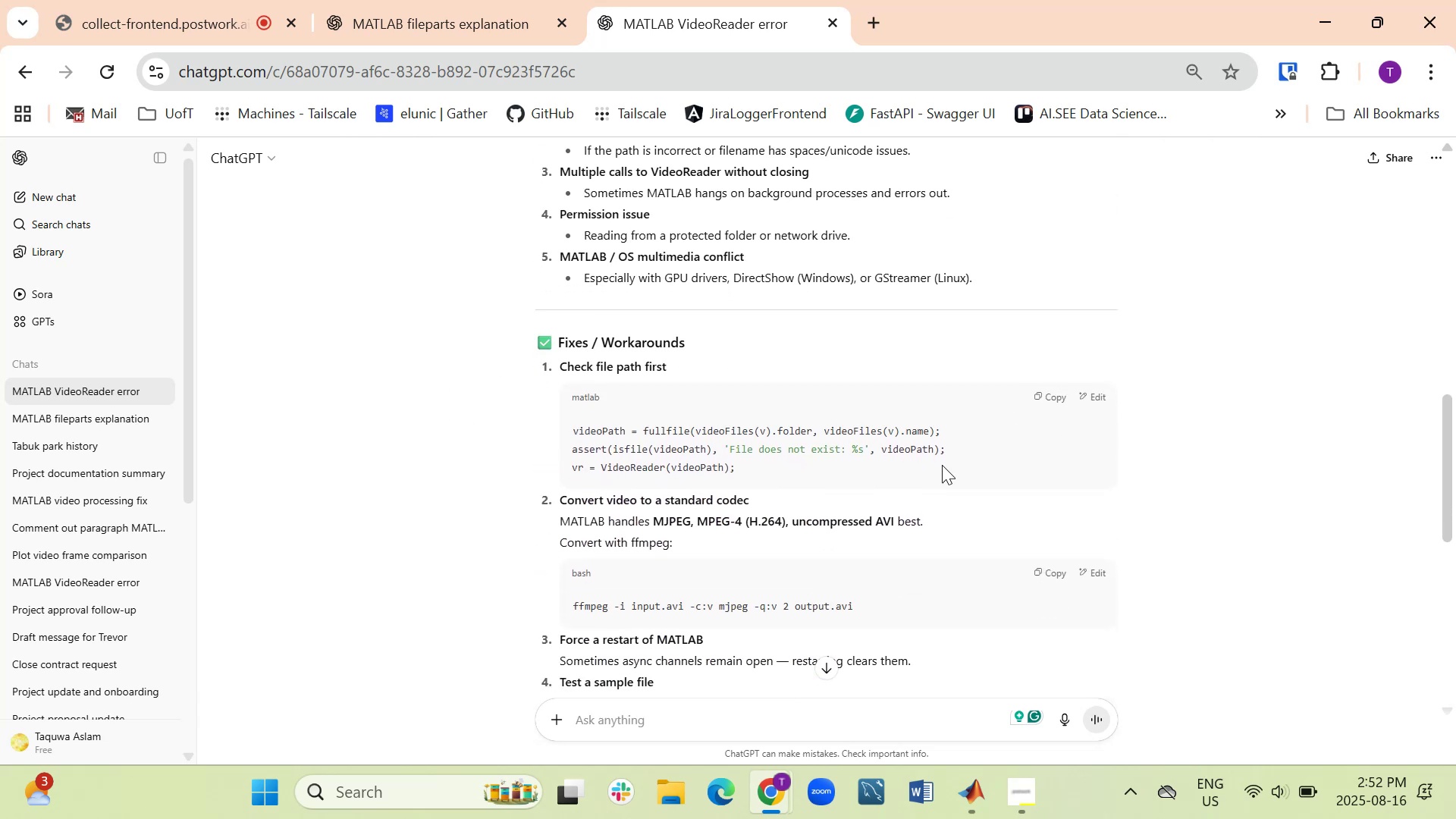 
left_click([993, 812])
 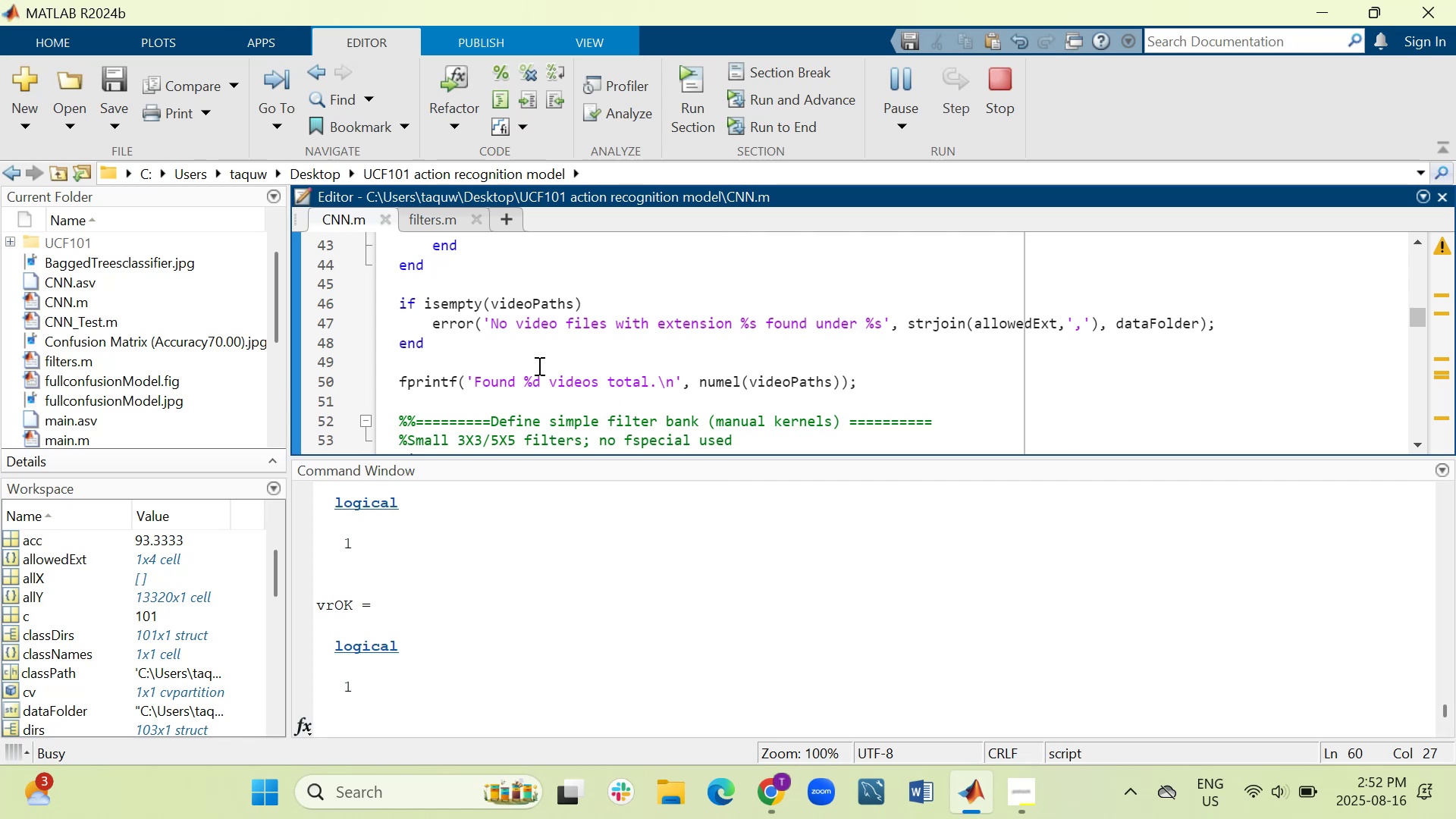 
left_click([386, 721])
 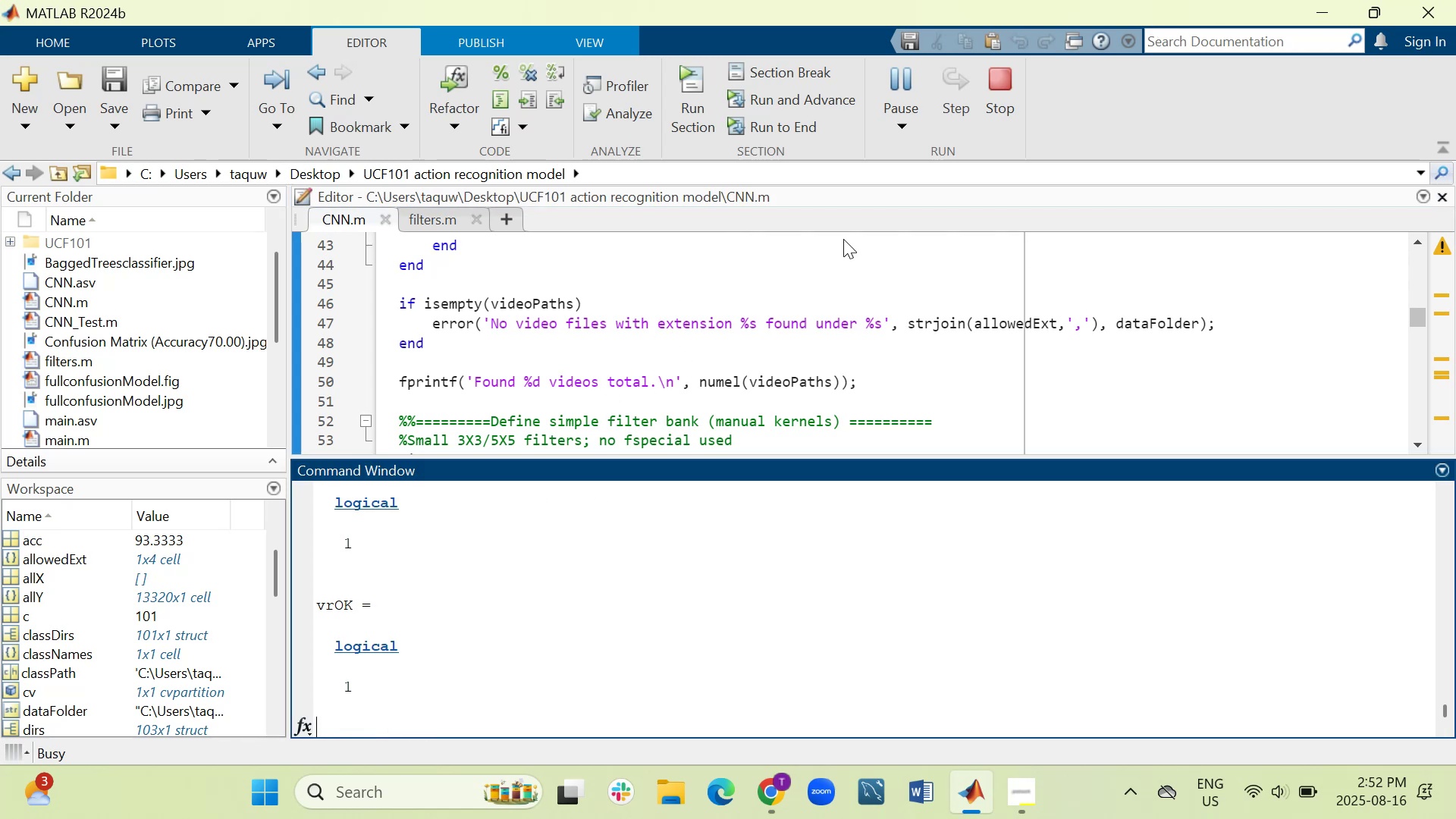 
scroll: coordinate [682, 380], scroll_direction: up, amount: 8.0
 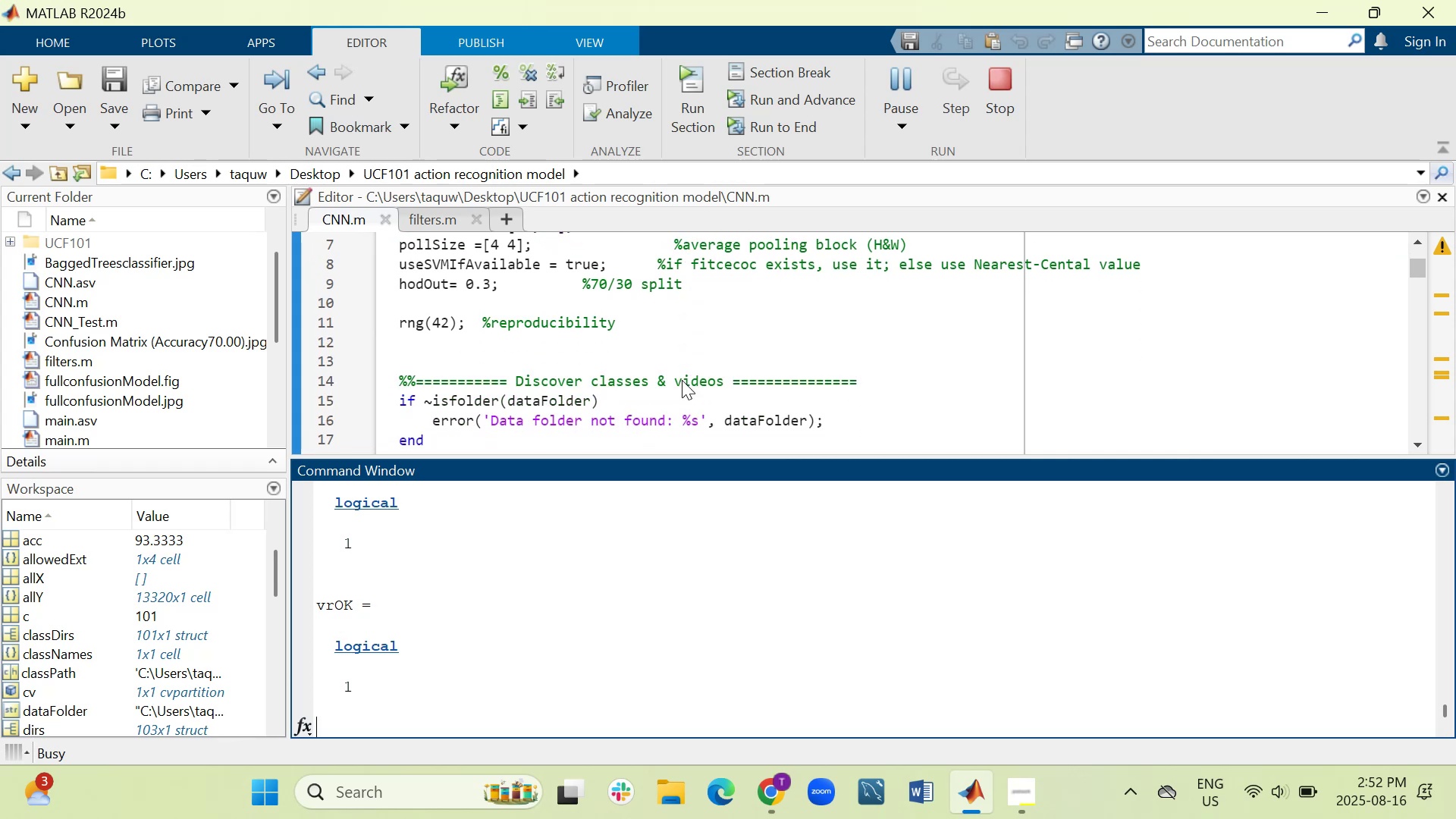 
scroll: coordinate [679, 382], scroll_direction: down, amount: 6.0
 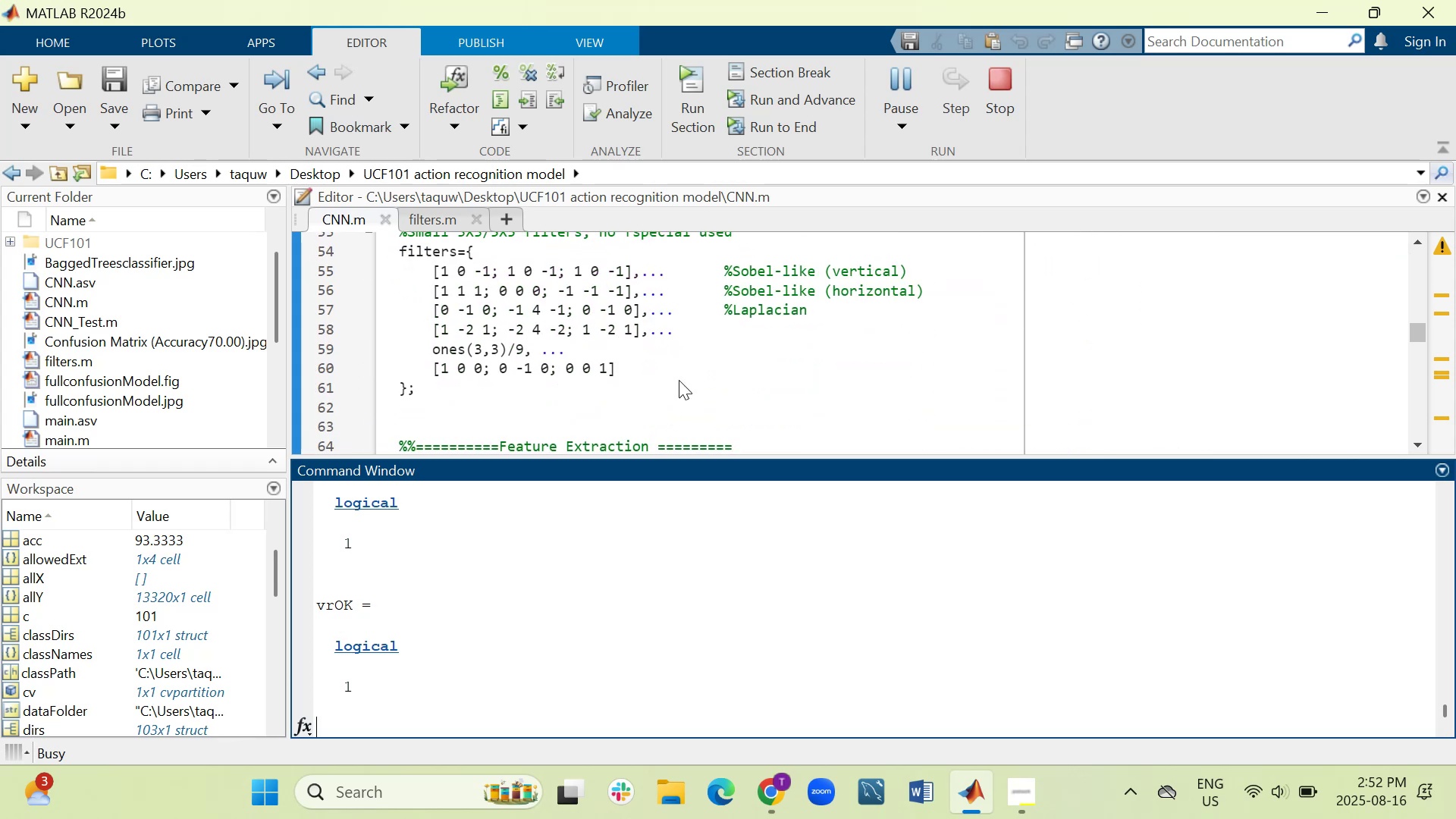 
scroll: coordinate [678, 378], scroll_direction: down, amount: 3.0
 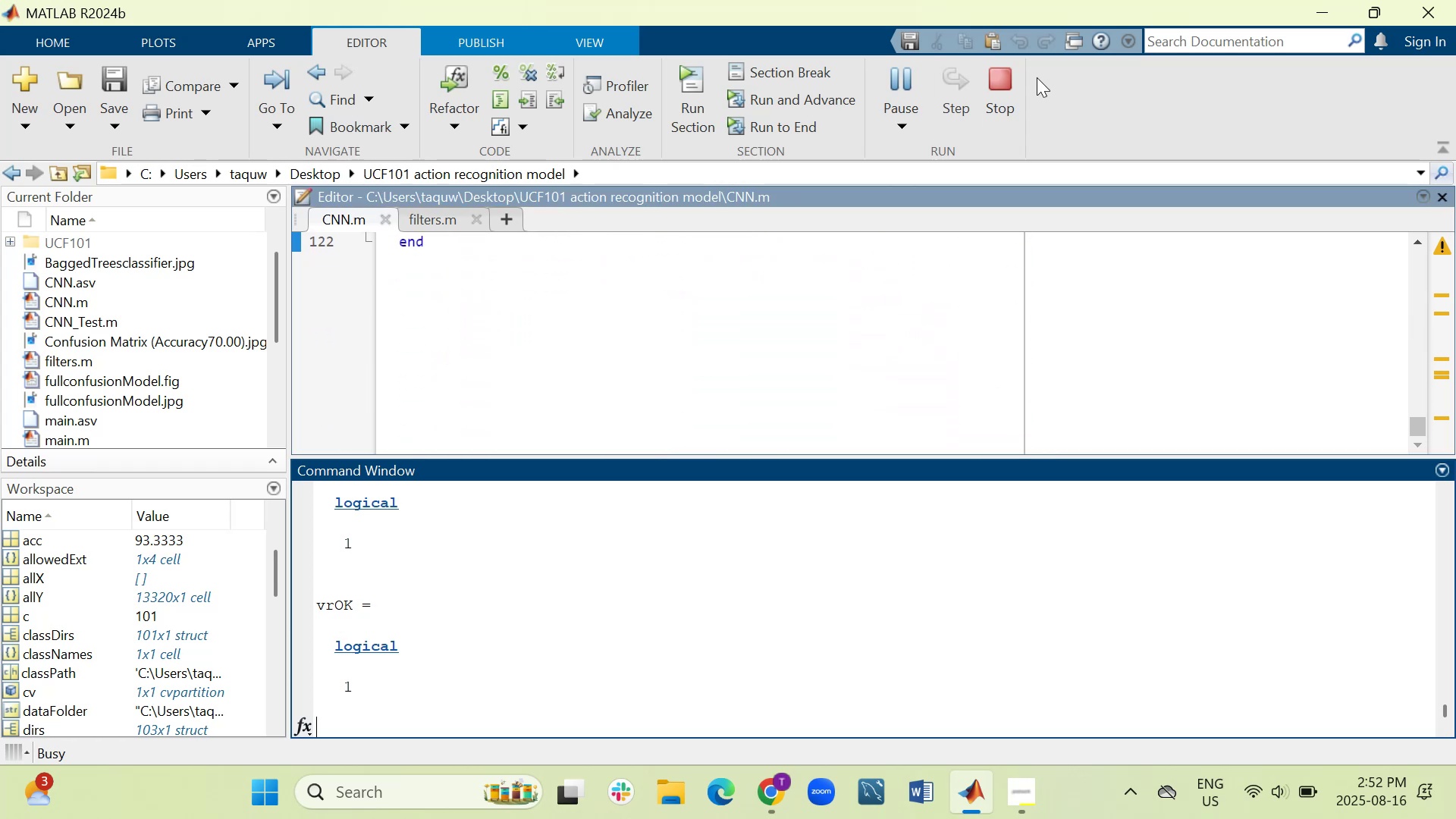 
left_click([1006, 76])
 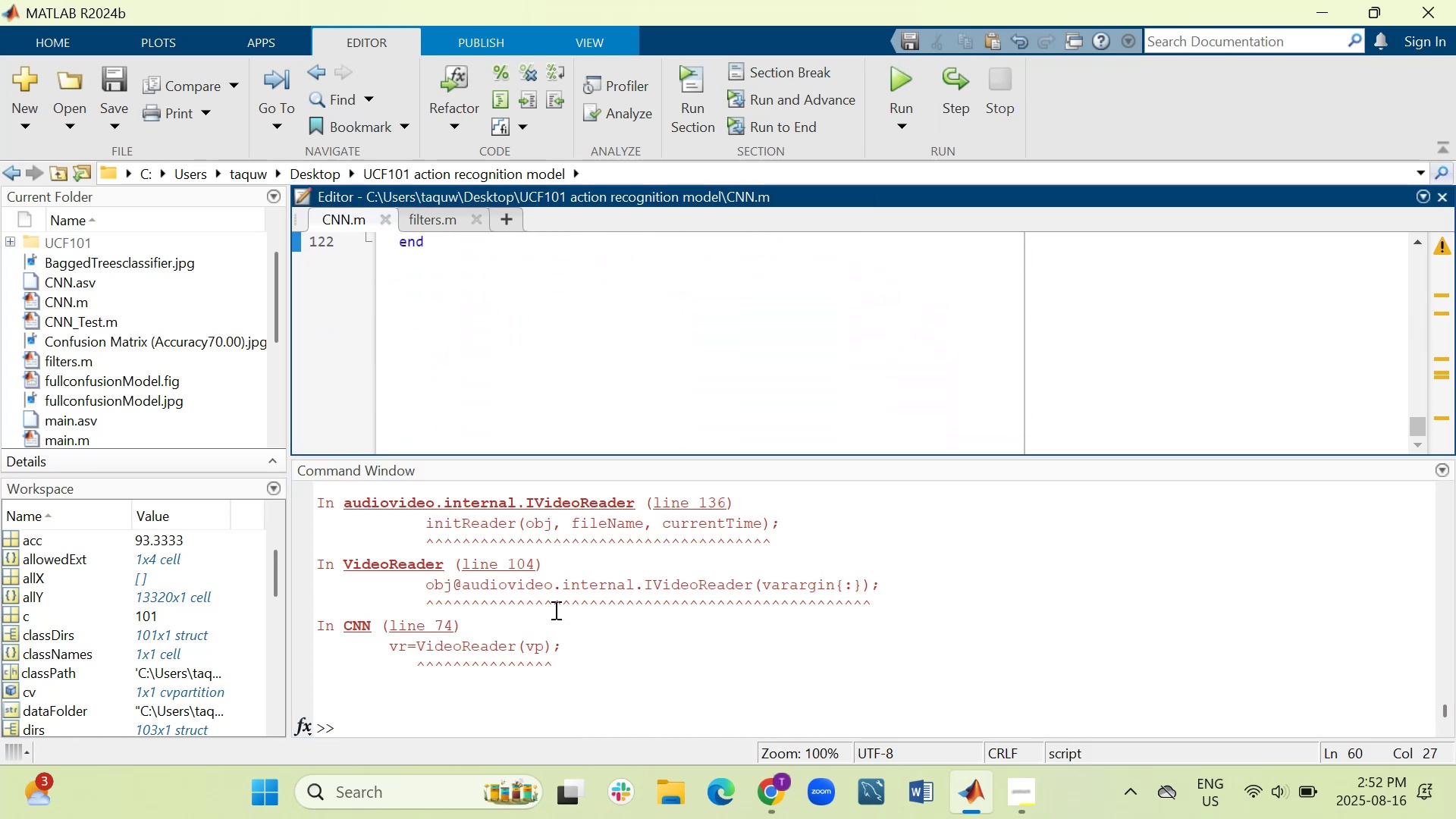 
left_click([496, 714])
 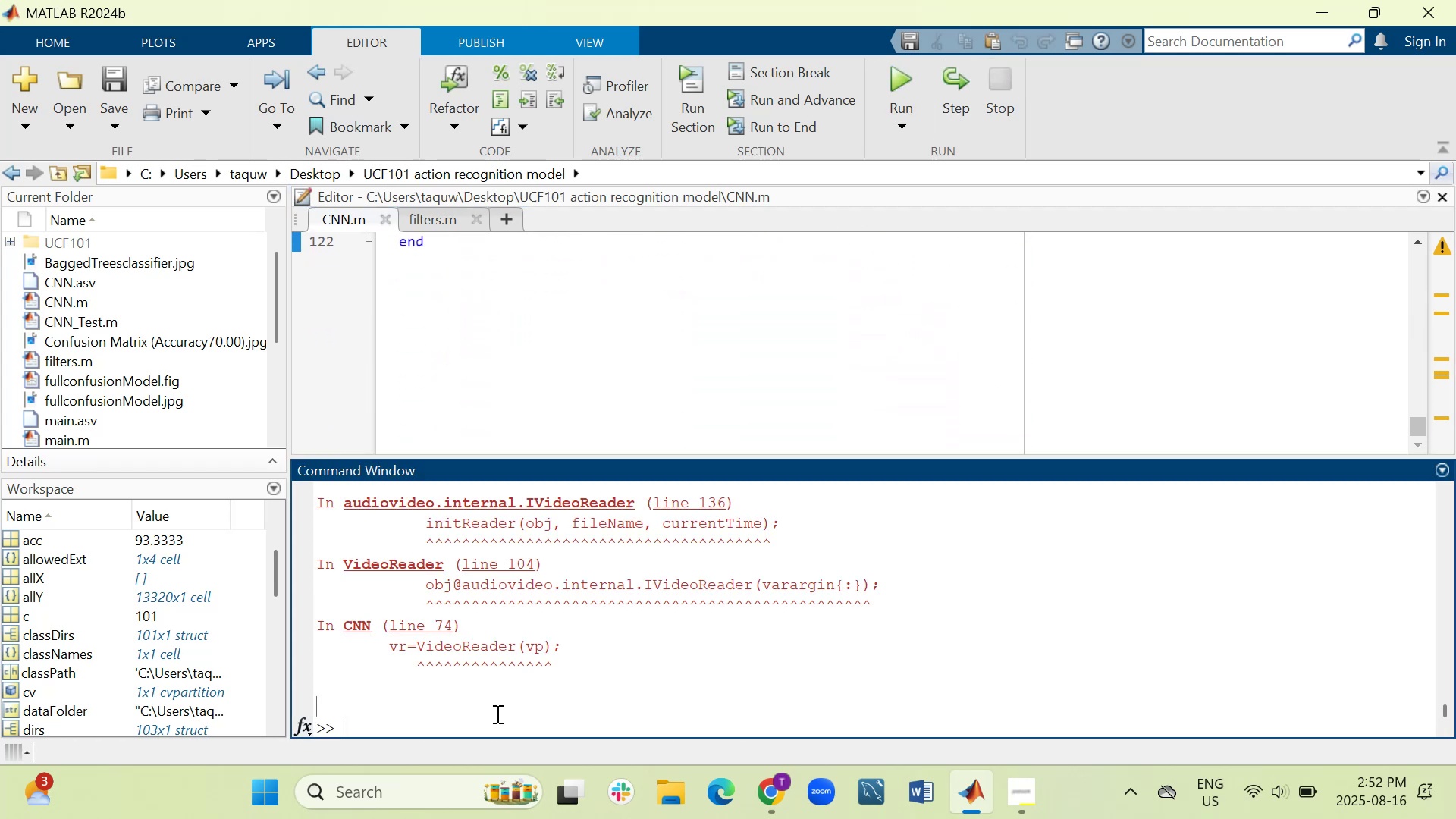 
right_click([496, 714])
 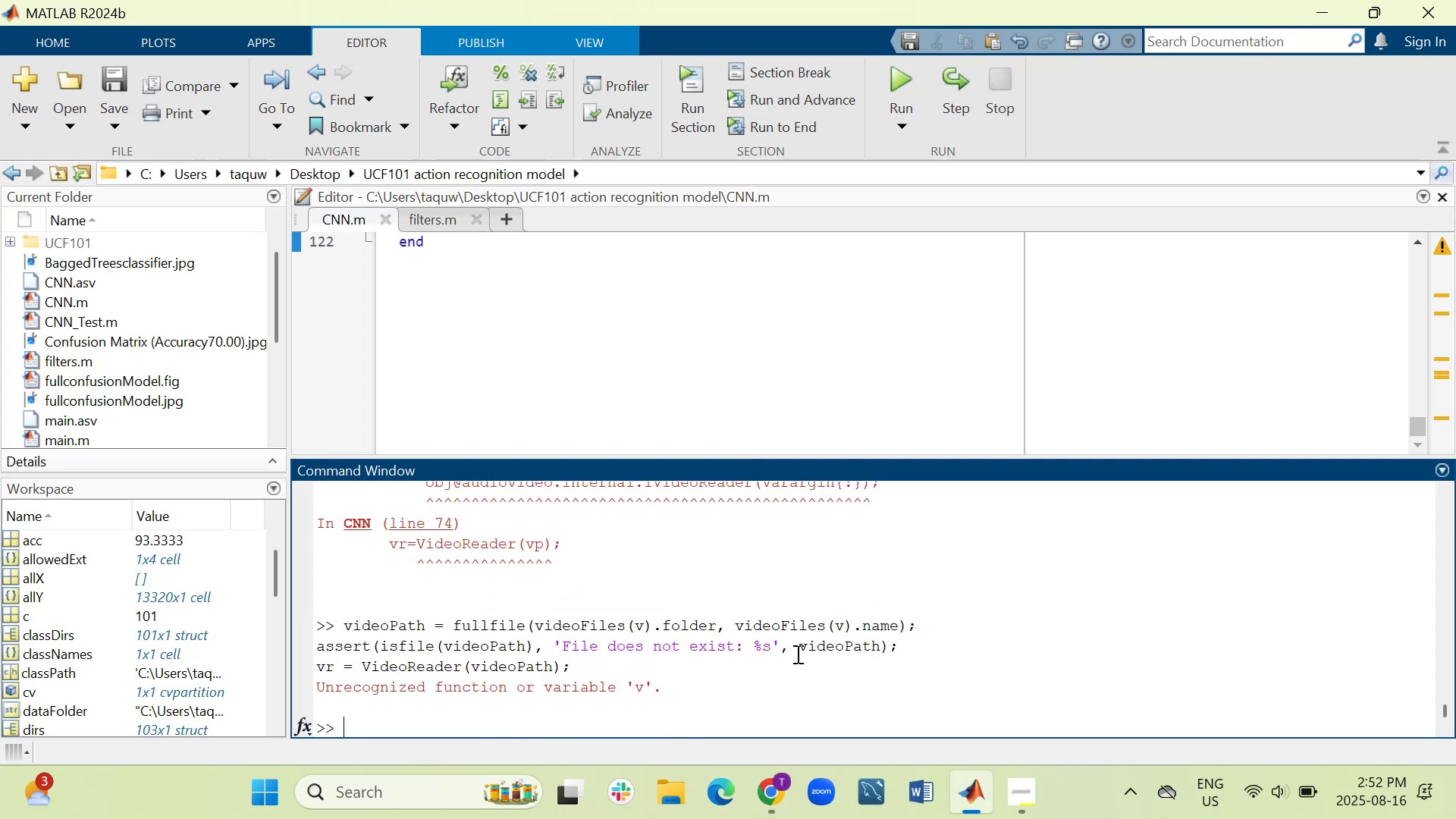 
wait(13.85)
 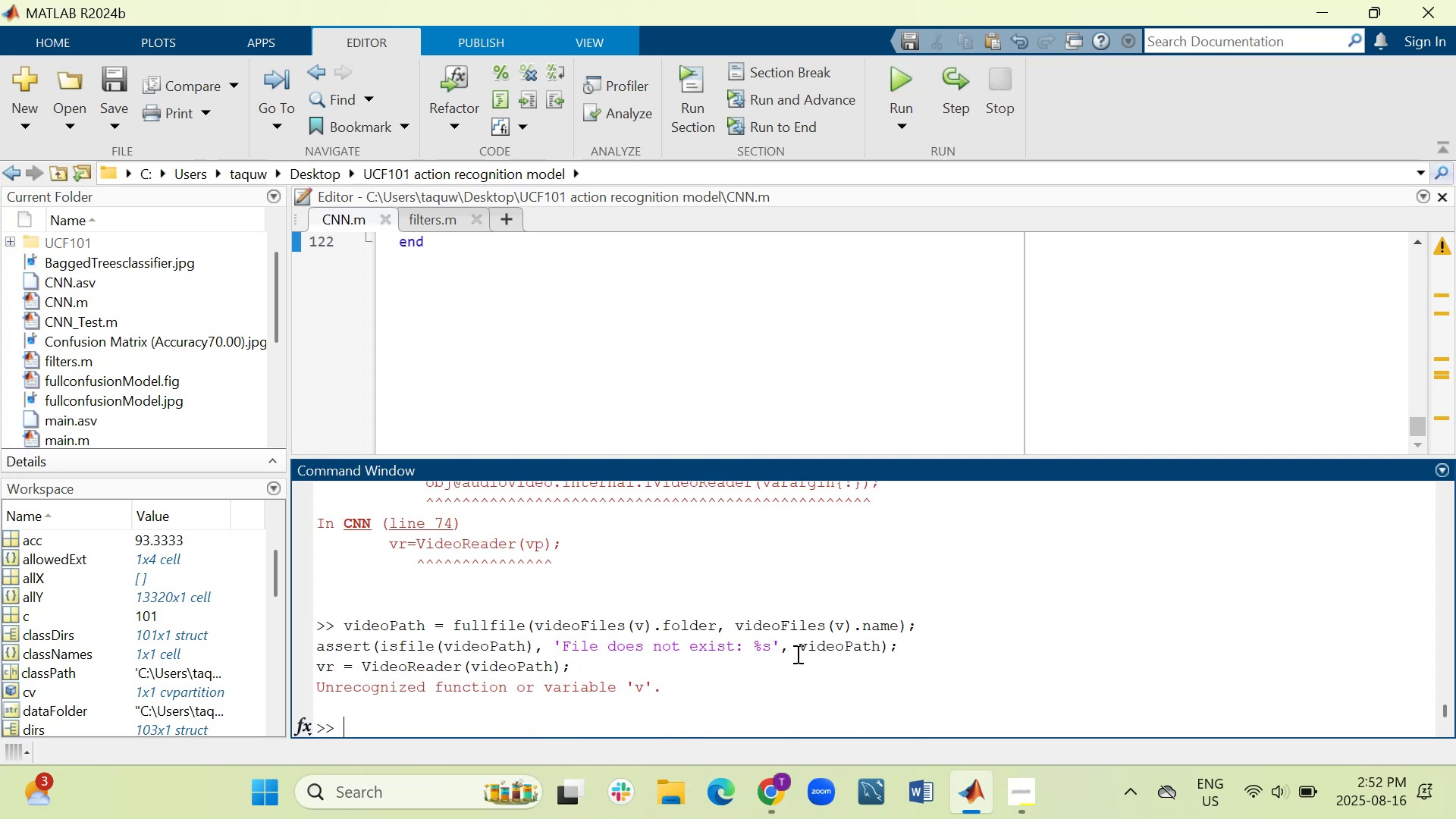 
scroll: coordinate [642, 391], scroll_direction: up, amount: 15.0
 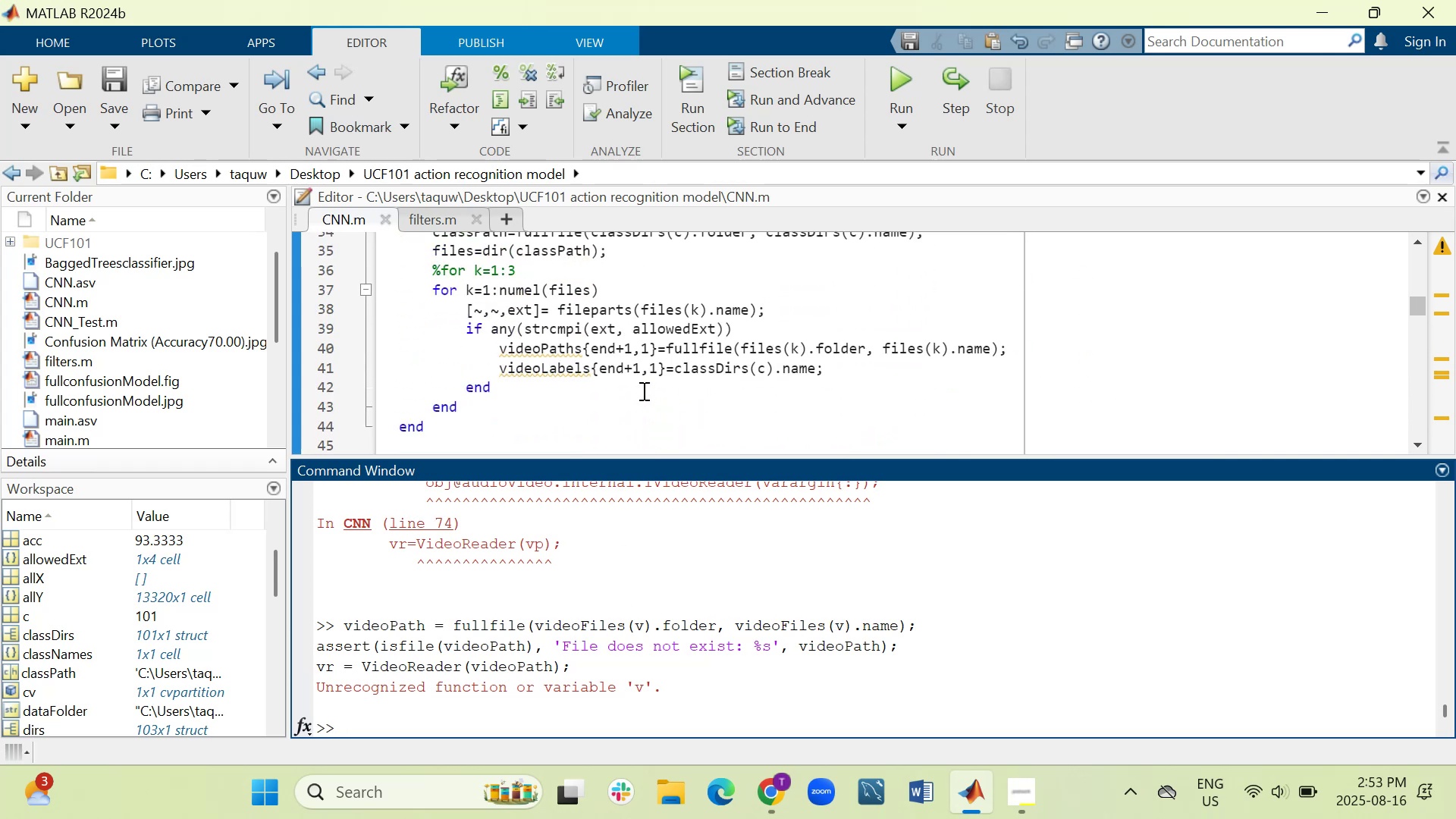 
scroll: coordinate [642, 391], scroll_direction: down, amount: 1.0
 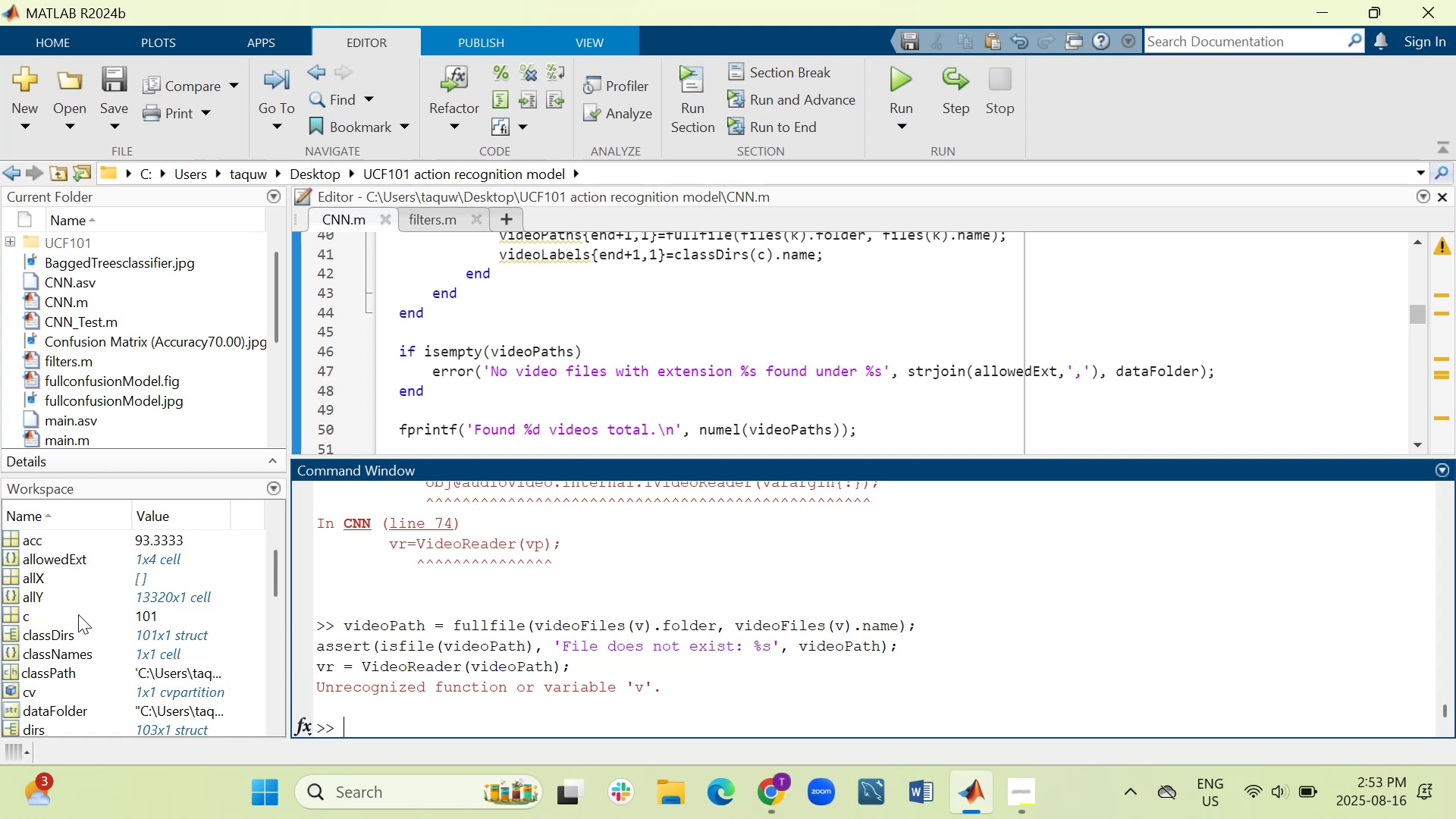 
scroll: coordinate [508, 364], scroll_direction: up, amount: 3.0
 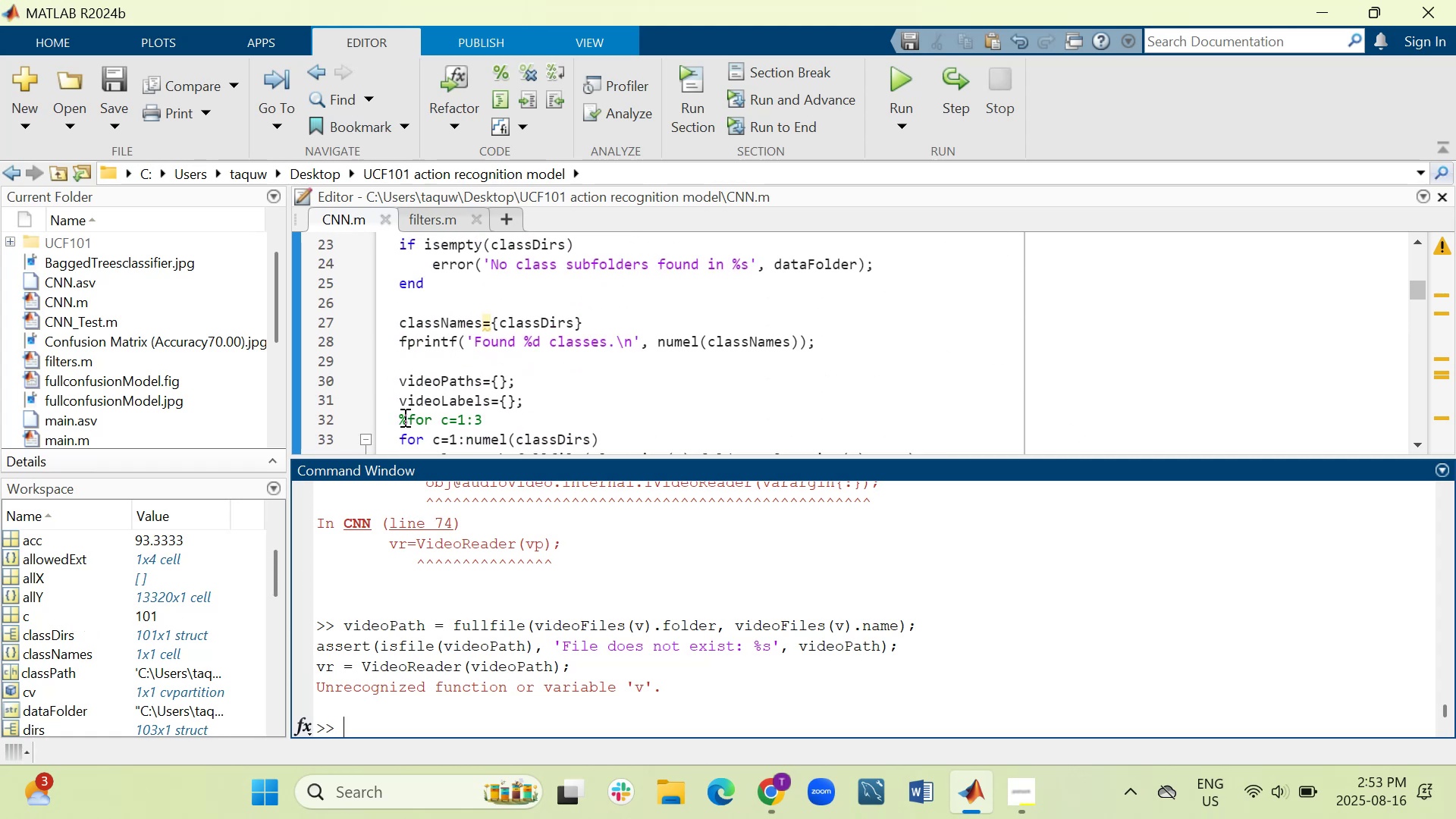 
left_click([398, 441])
 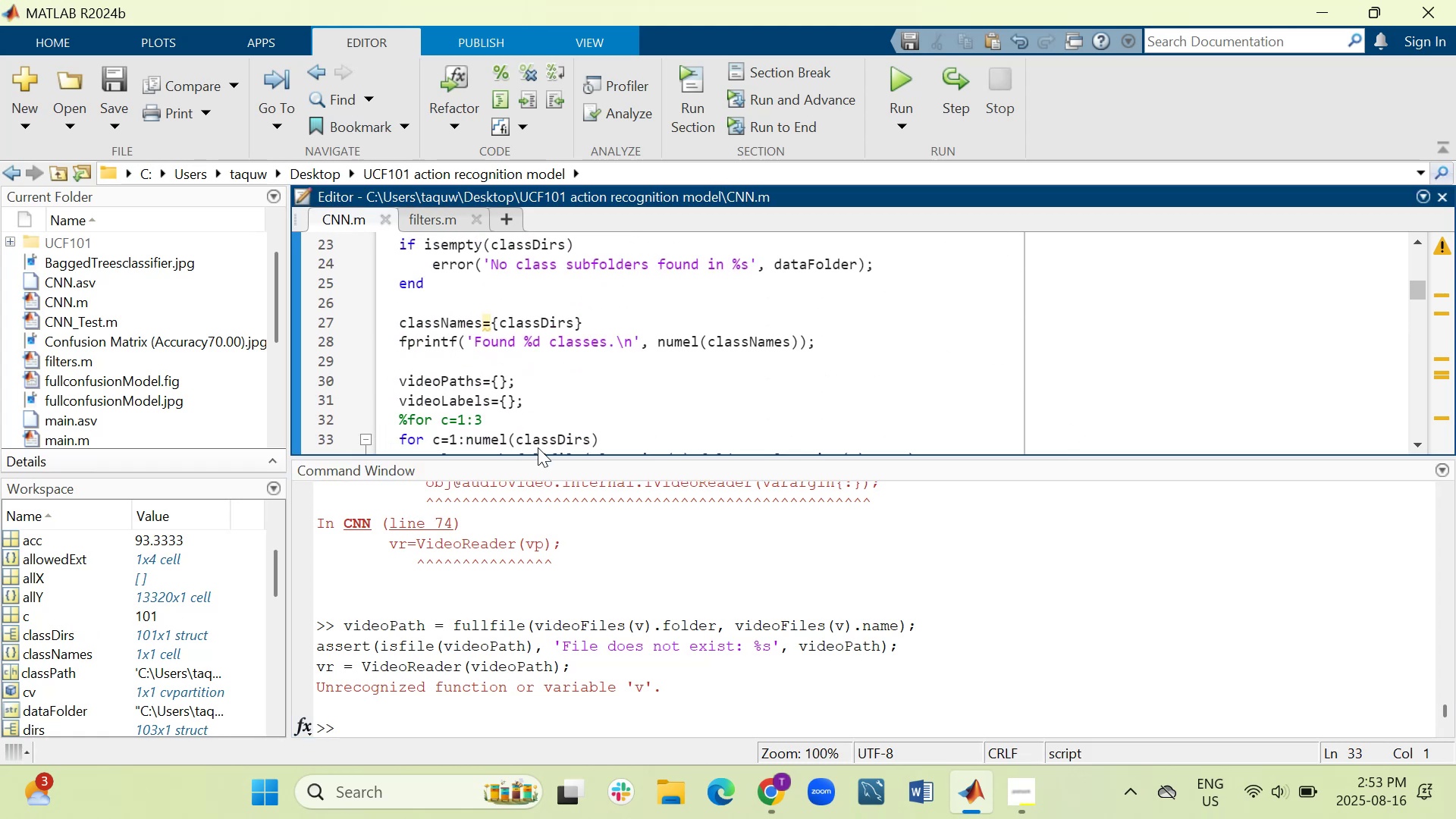 
key(Shift+5)
 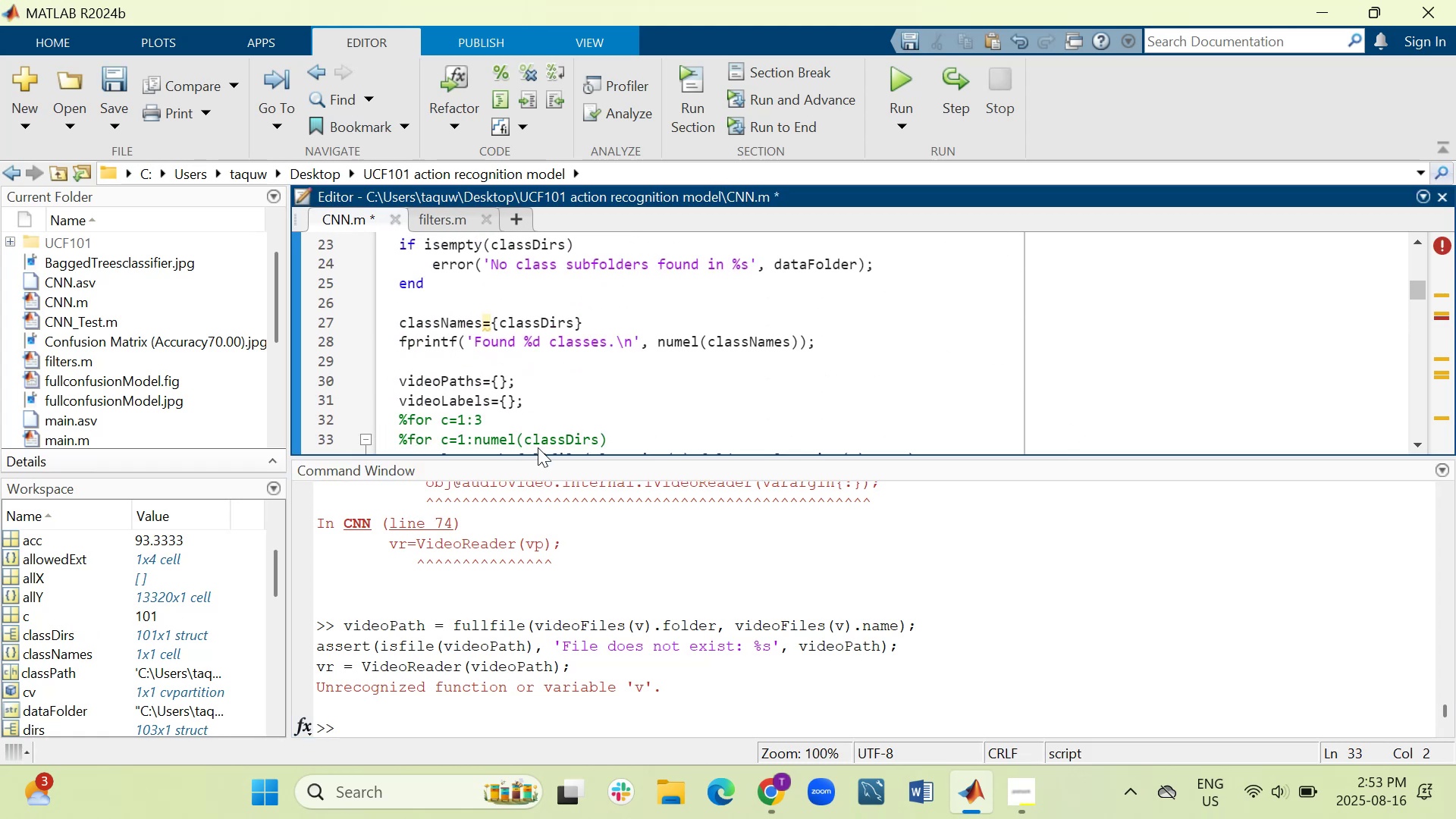 
key(ArrowUp)
 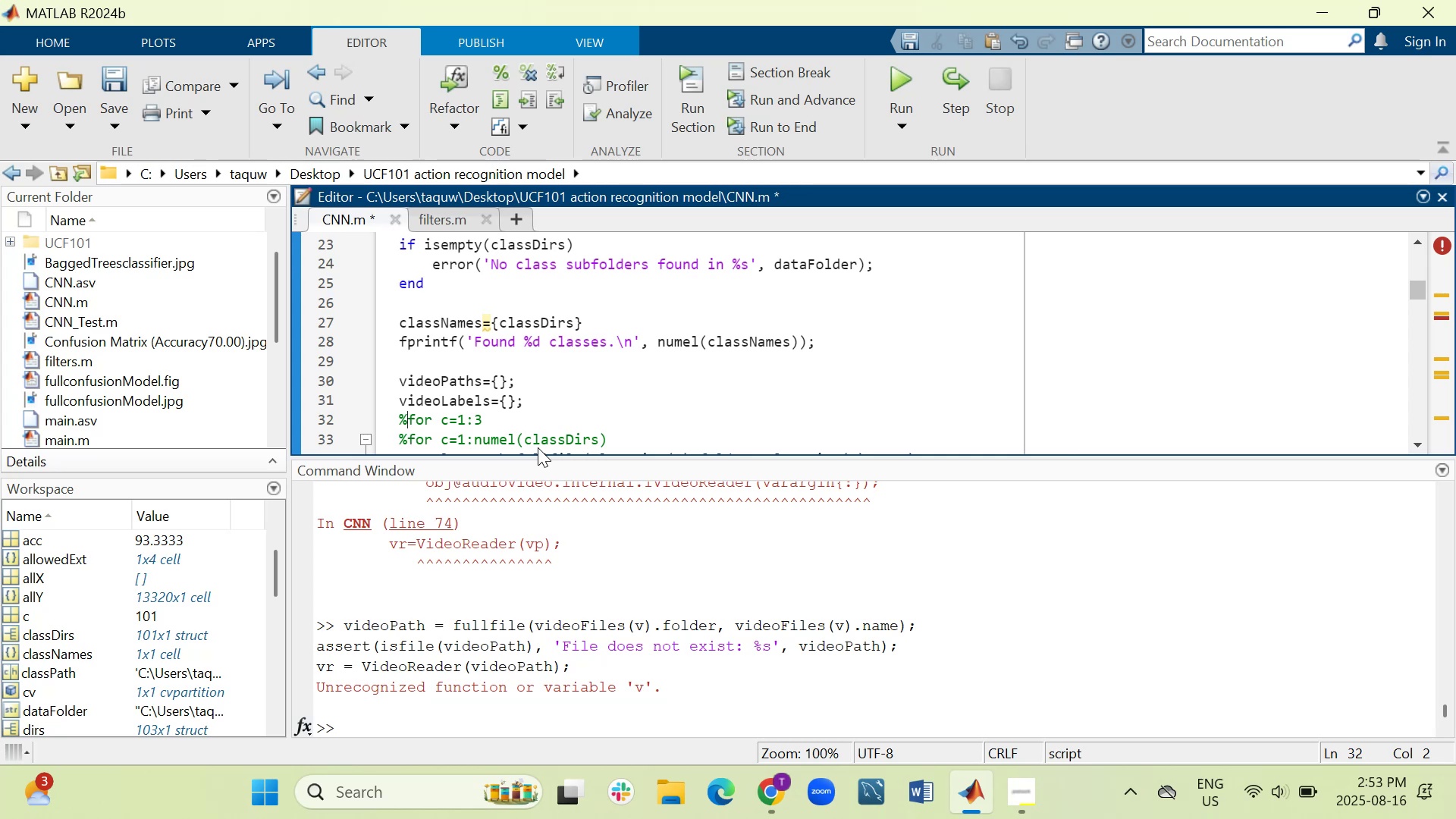 
key(Backspace)
 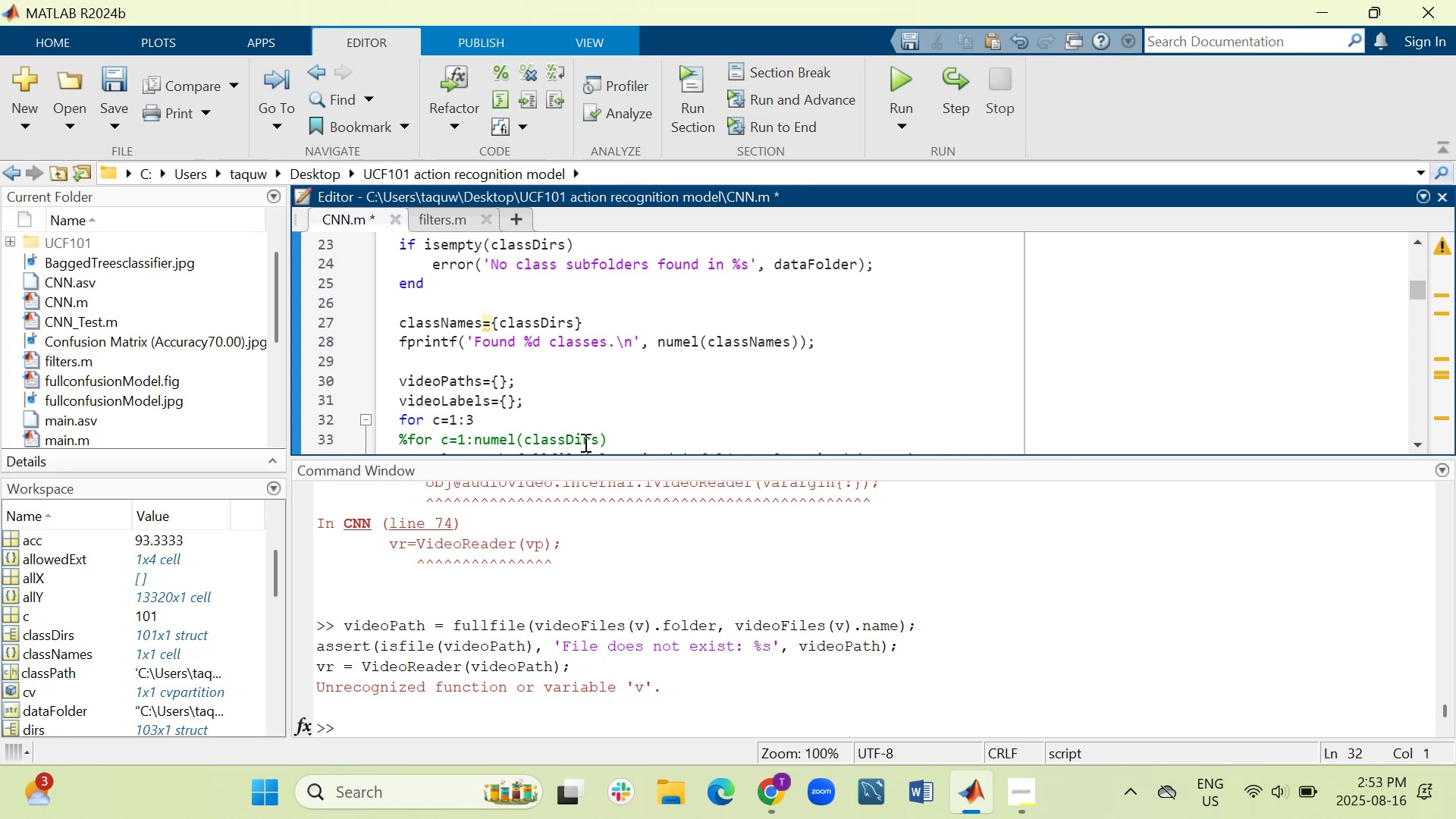 
scroll: coordinate [730, 370], scroll_direction: down, amount: 1.0
 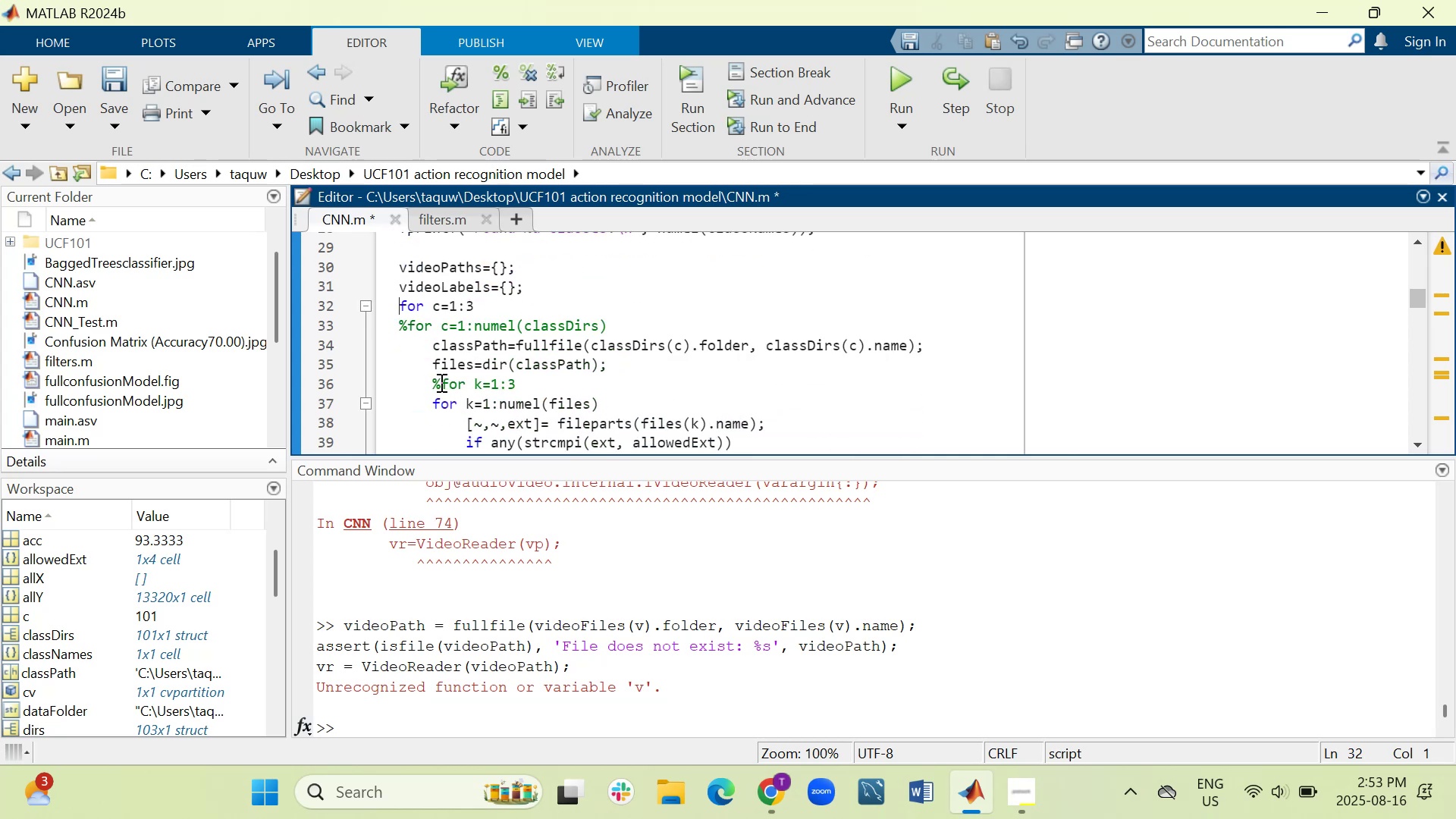 
left_click([437, 382])
 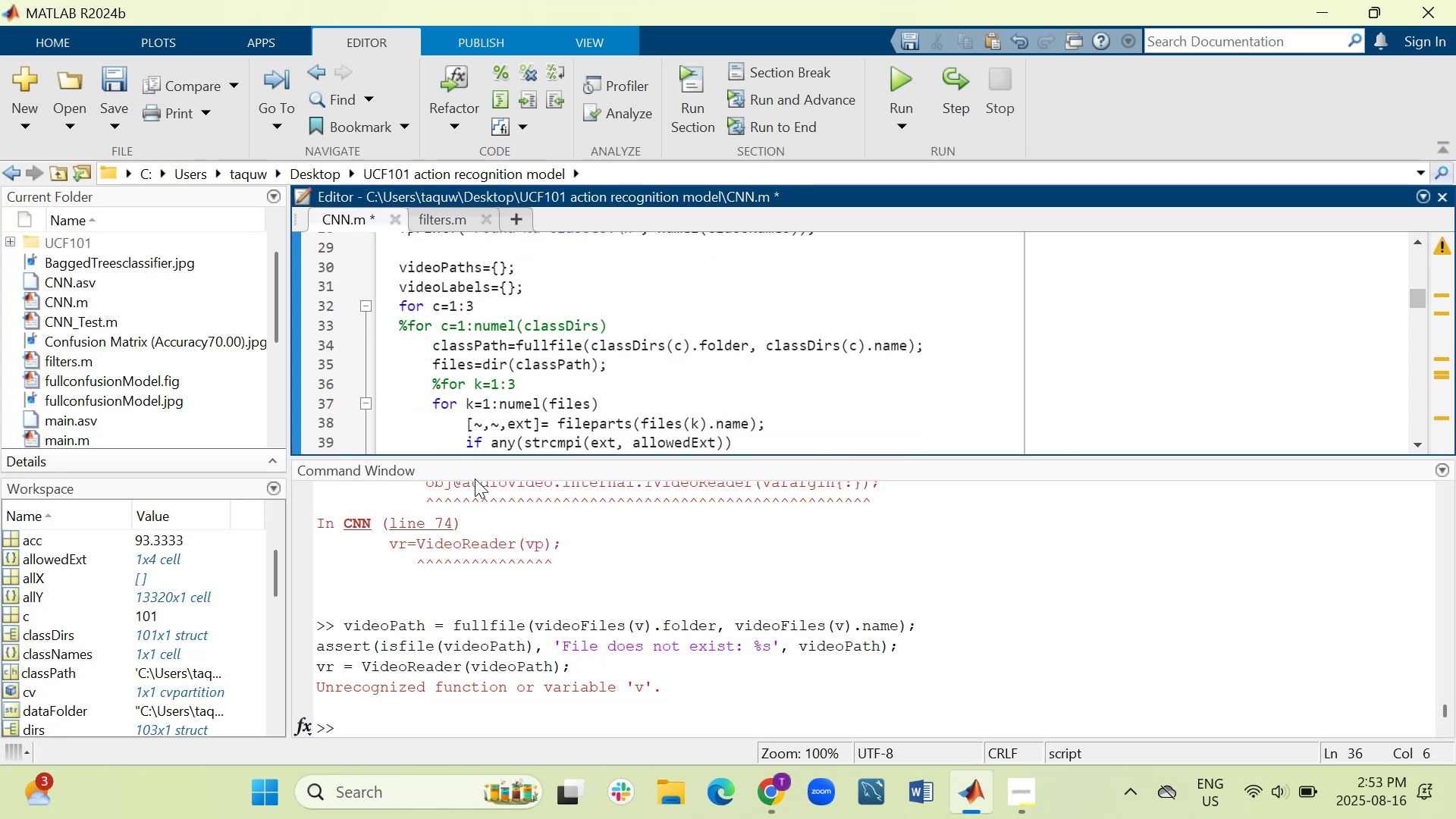 
key(Backspace)
 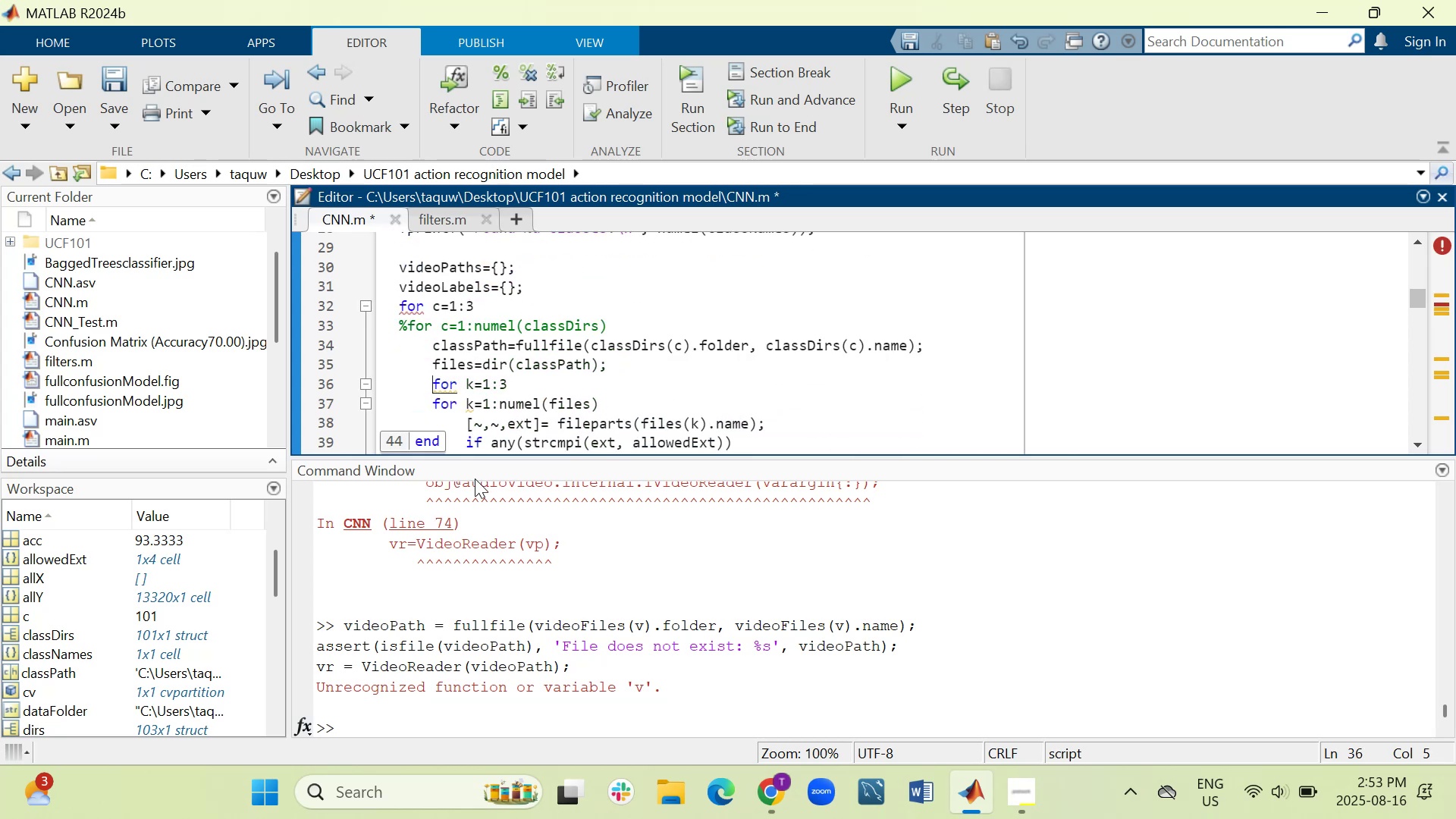 
key(ArrowDown)
 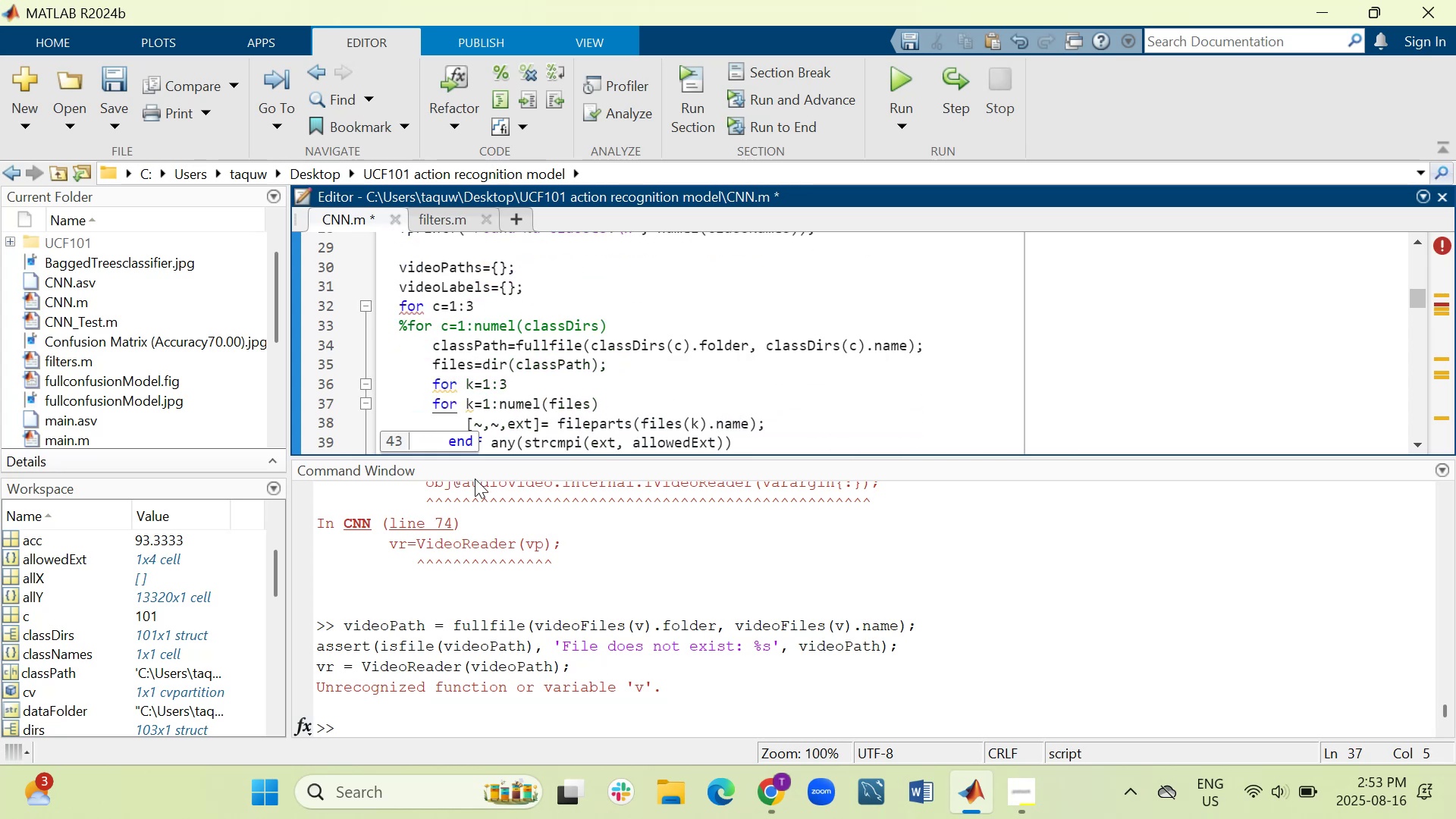 
key(Shift+5)
 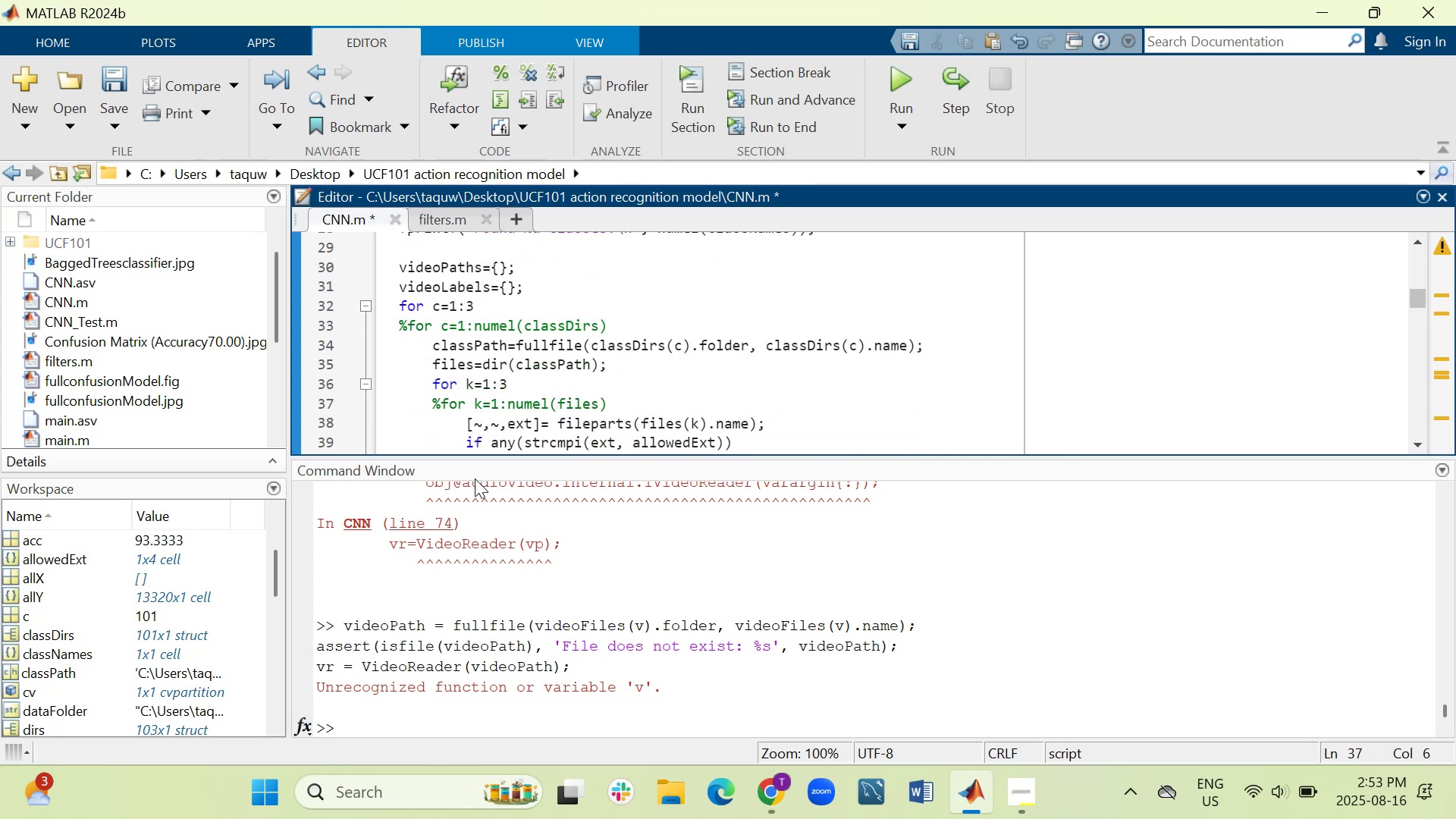 
key(Control+S)
 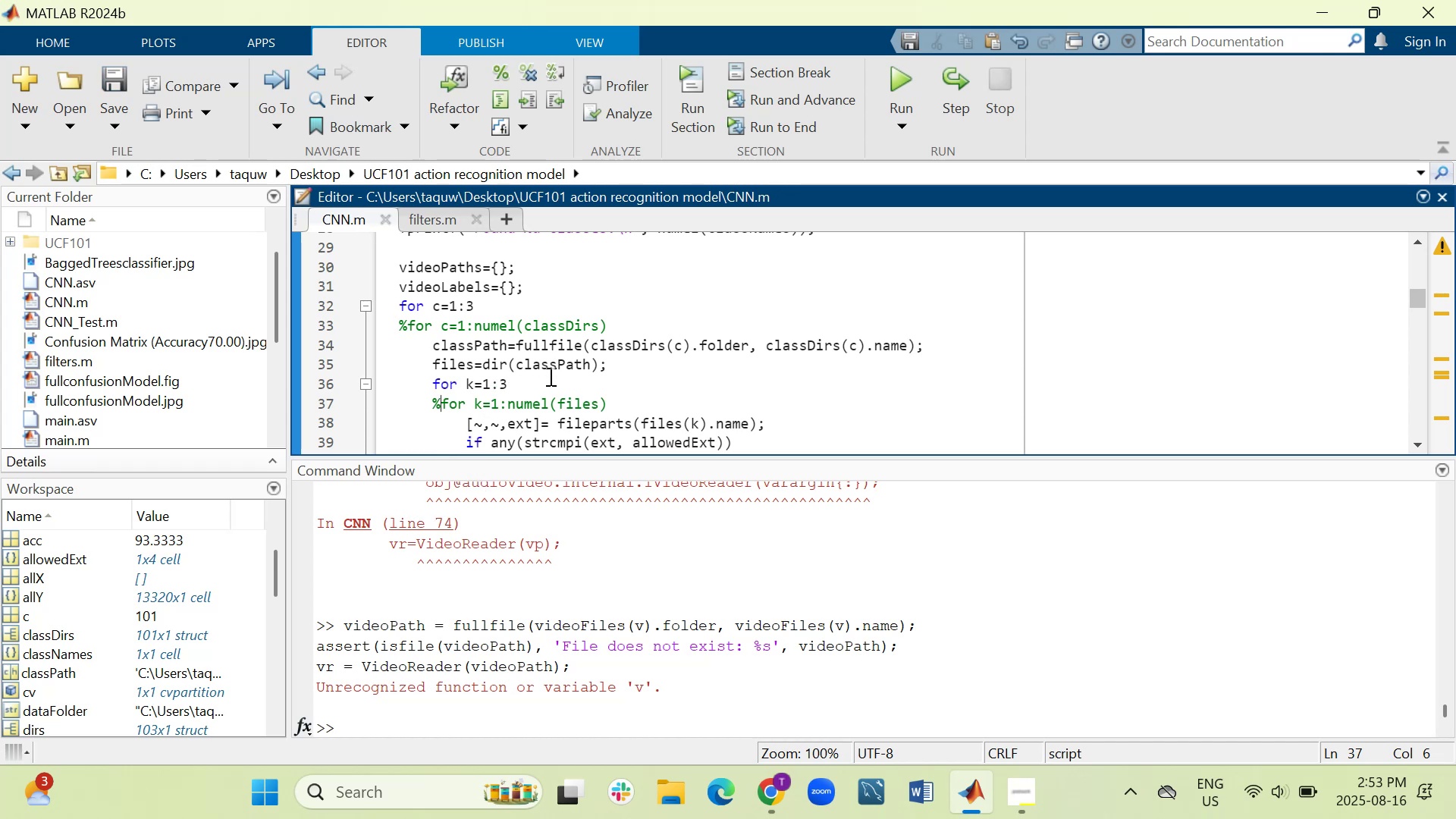 
wait(5.37)
 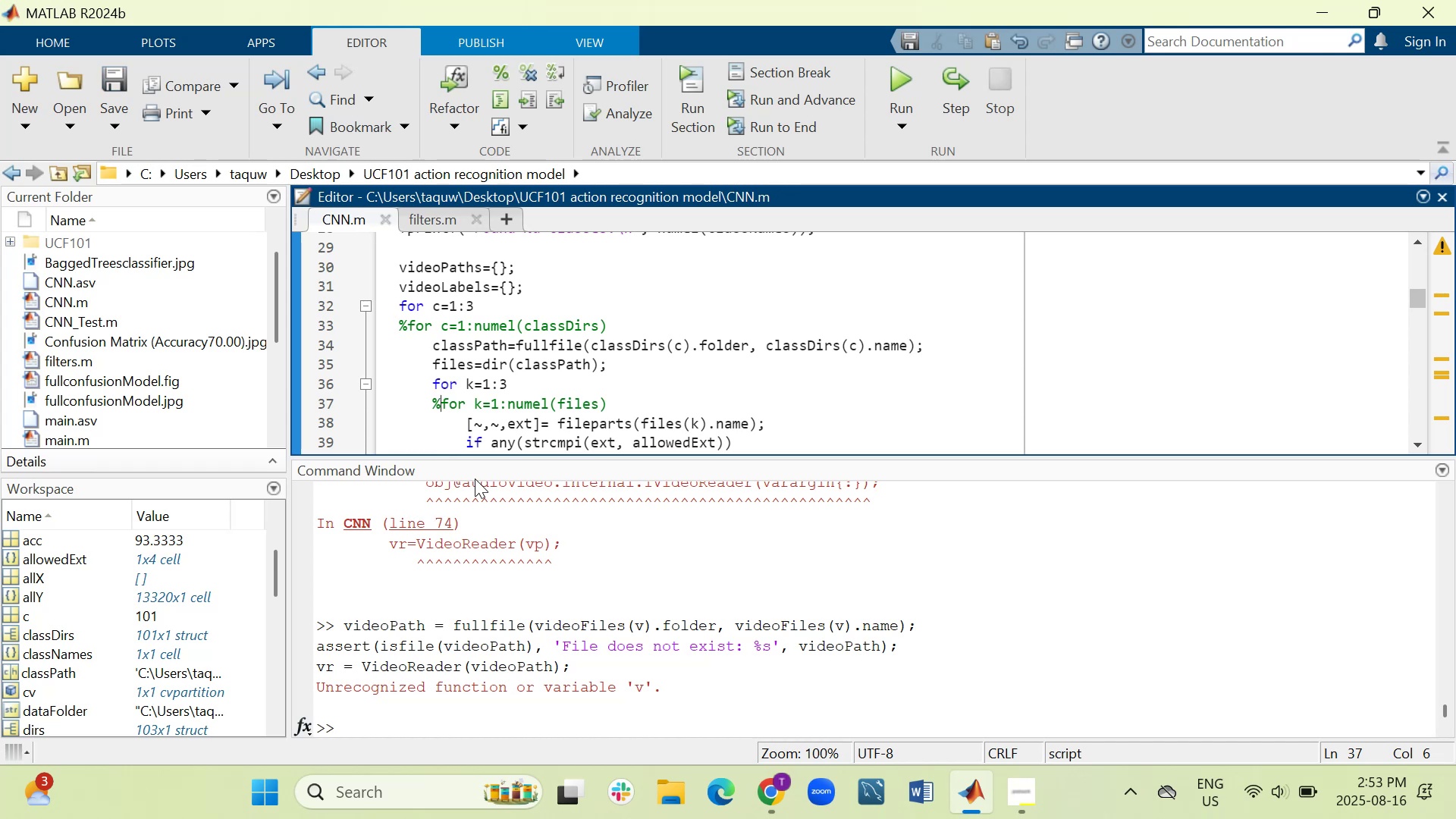 
left_click([485, 702])
 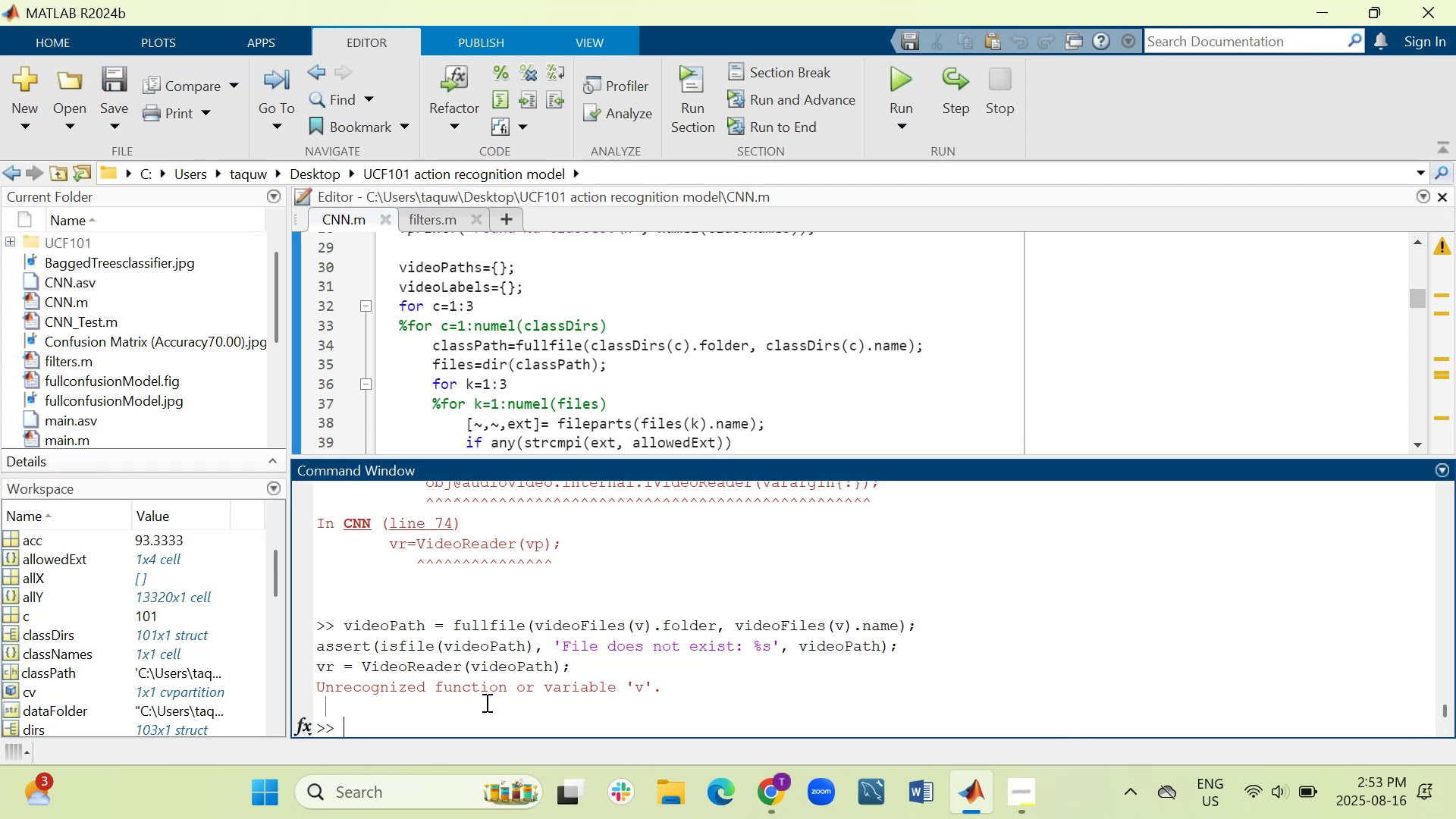 
key(Control+V)
 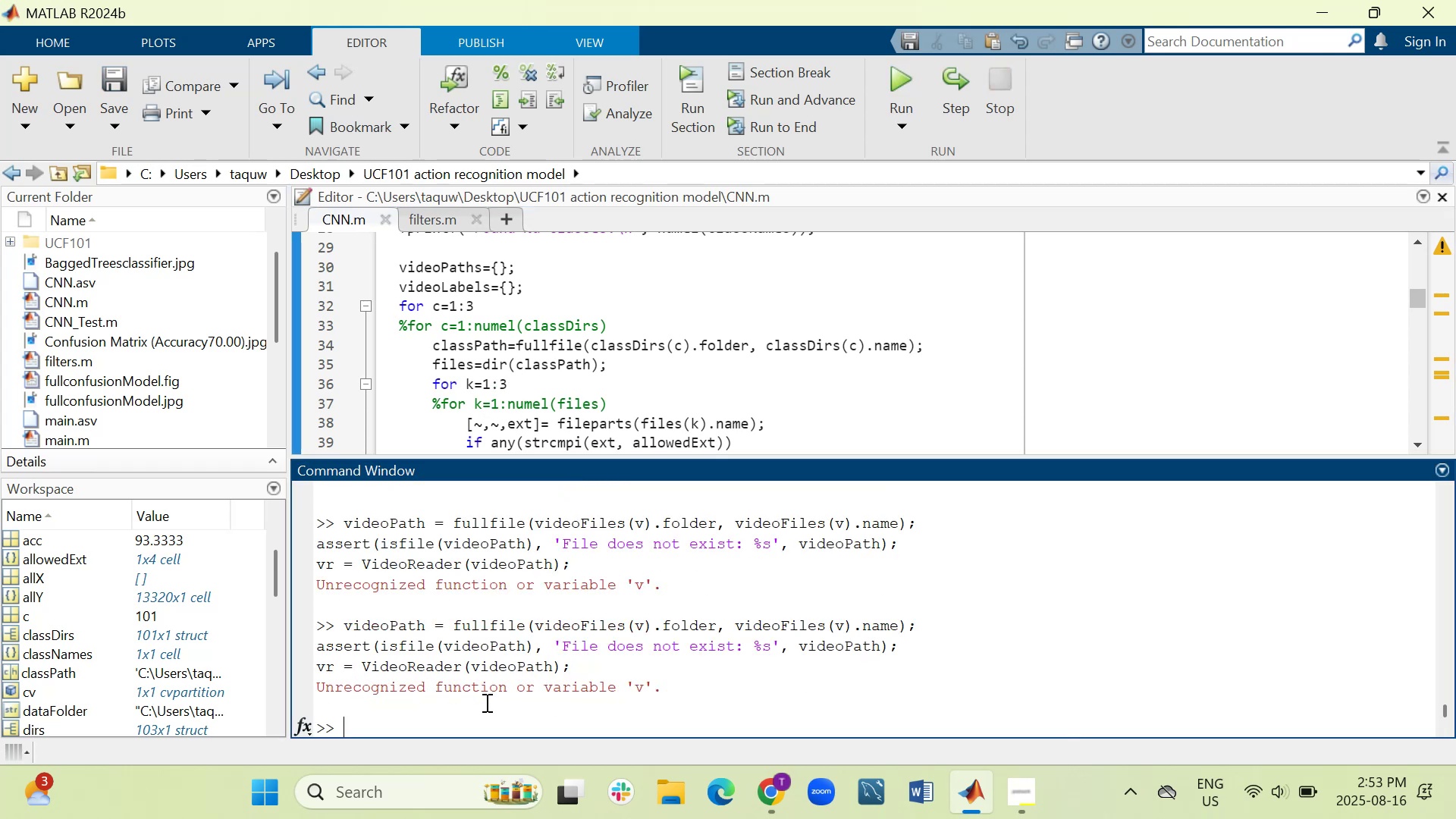 
key(ArrowUp)
 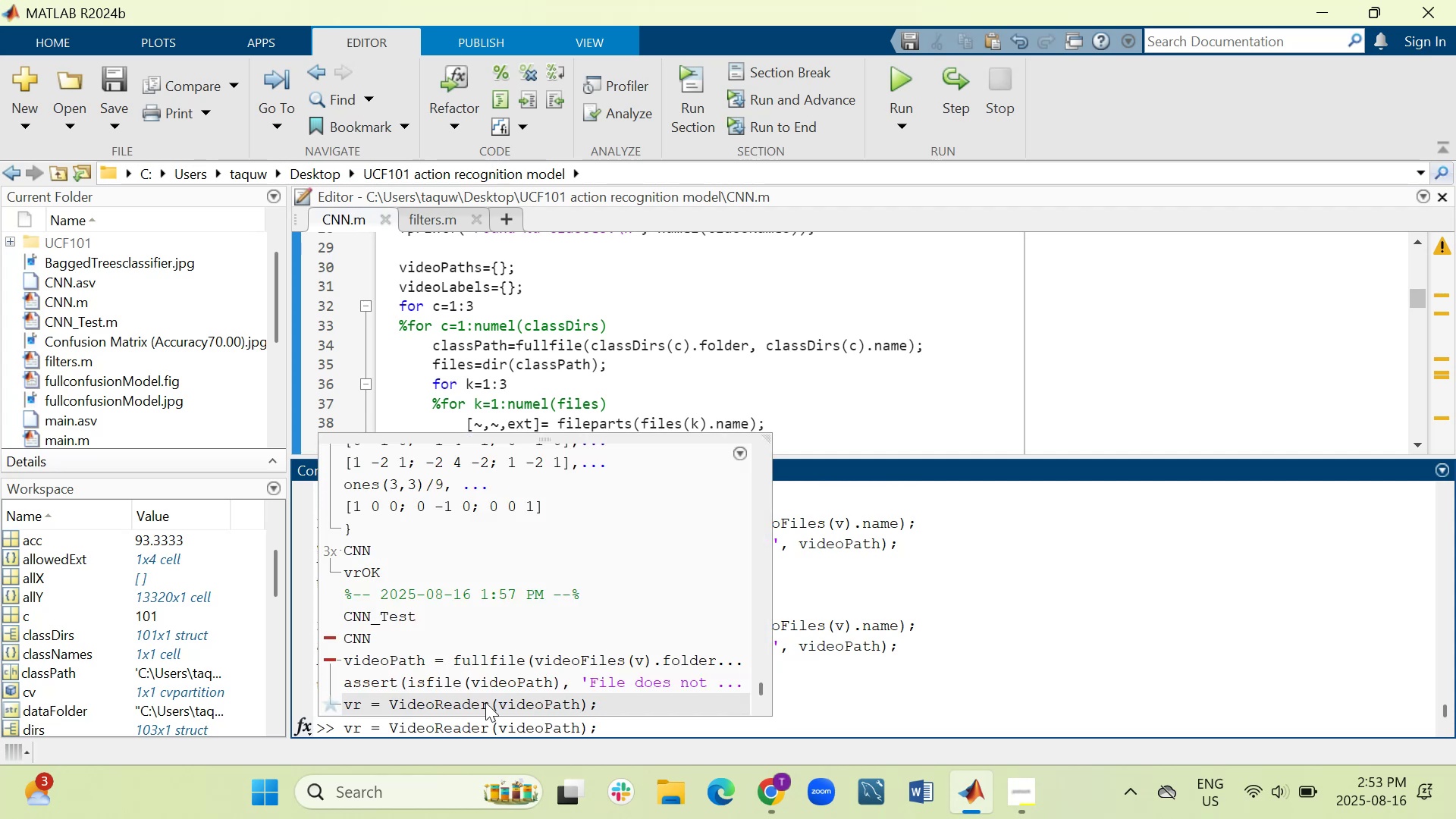 
key(ArrowUp)
 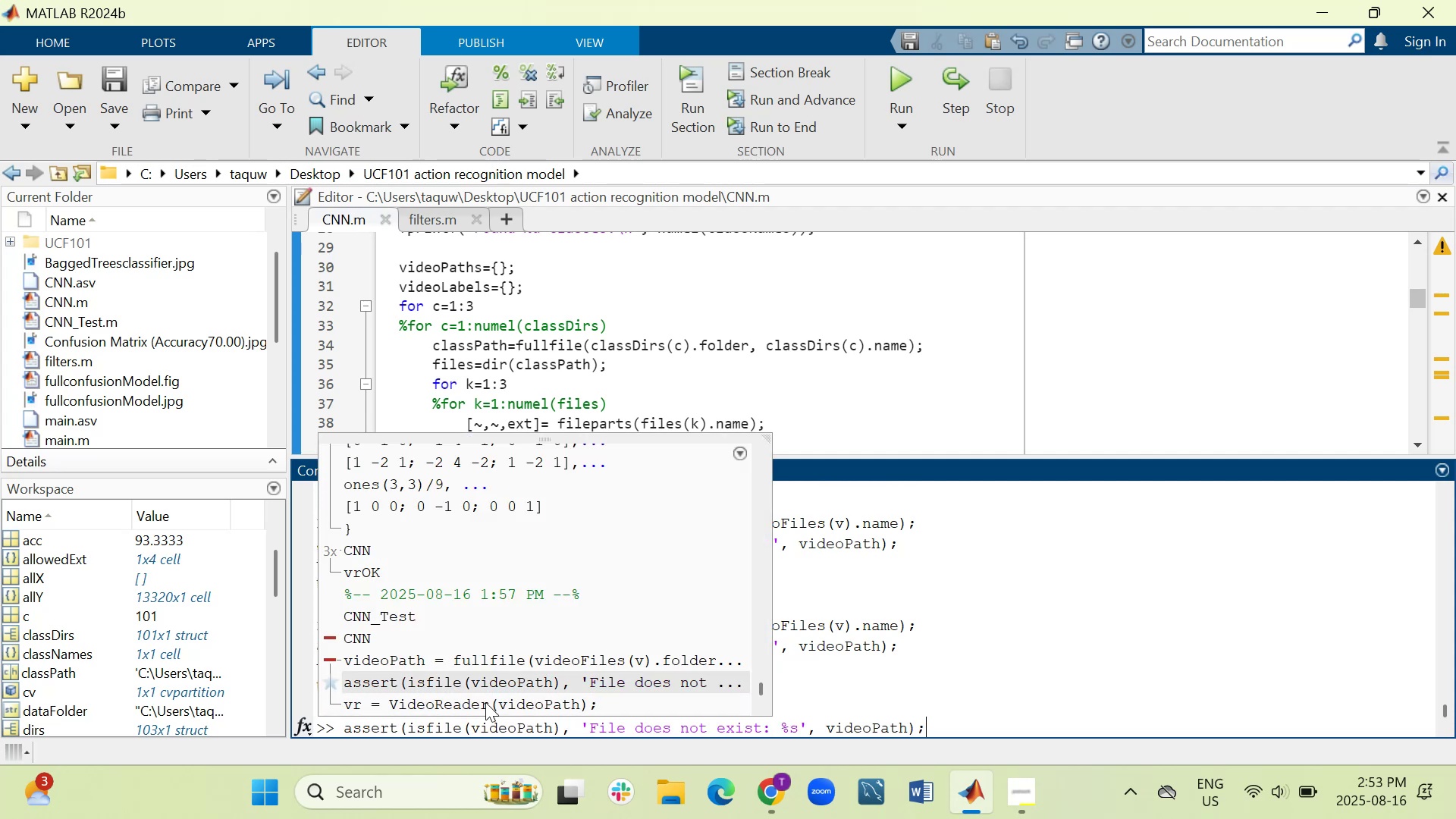 
key(ArrowUp)
 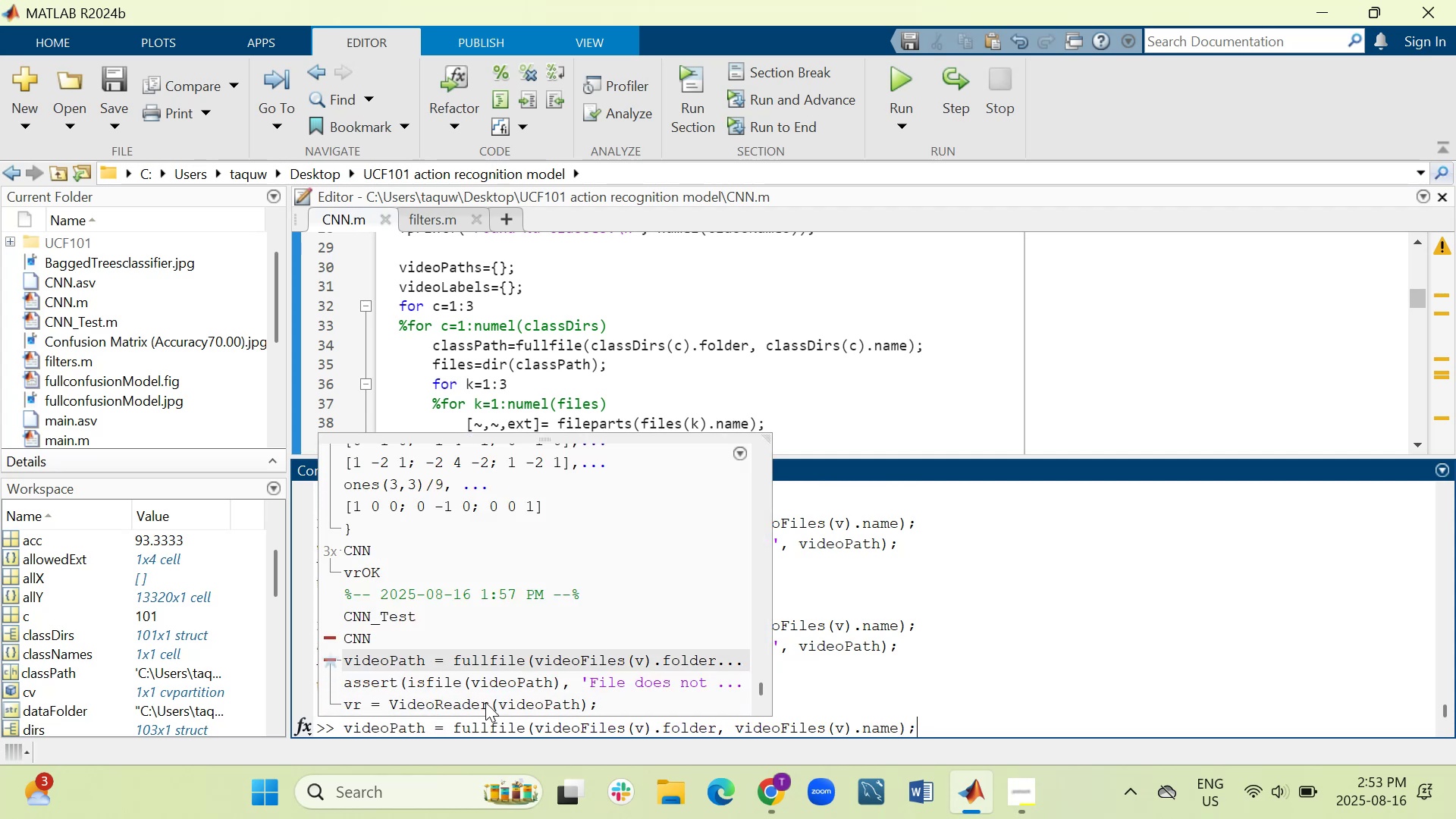 
key(ArrowLeft)
 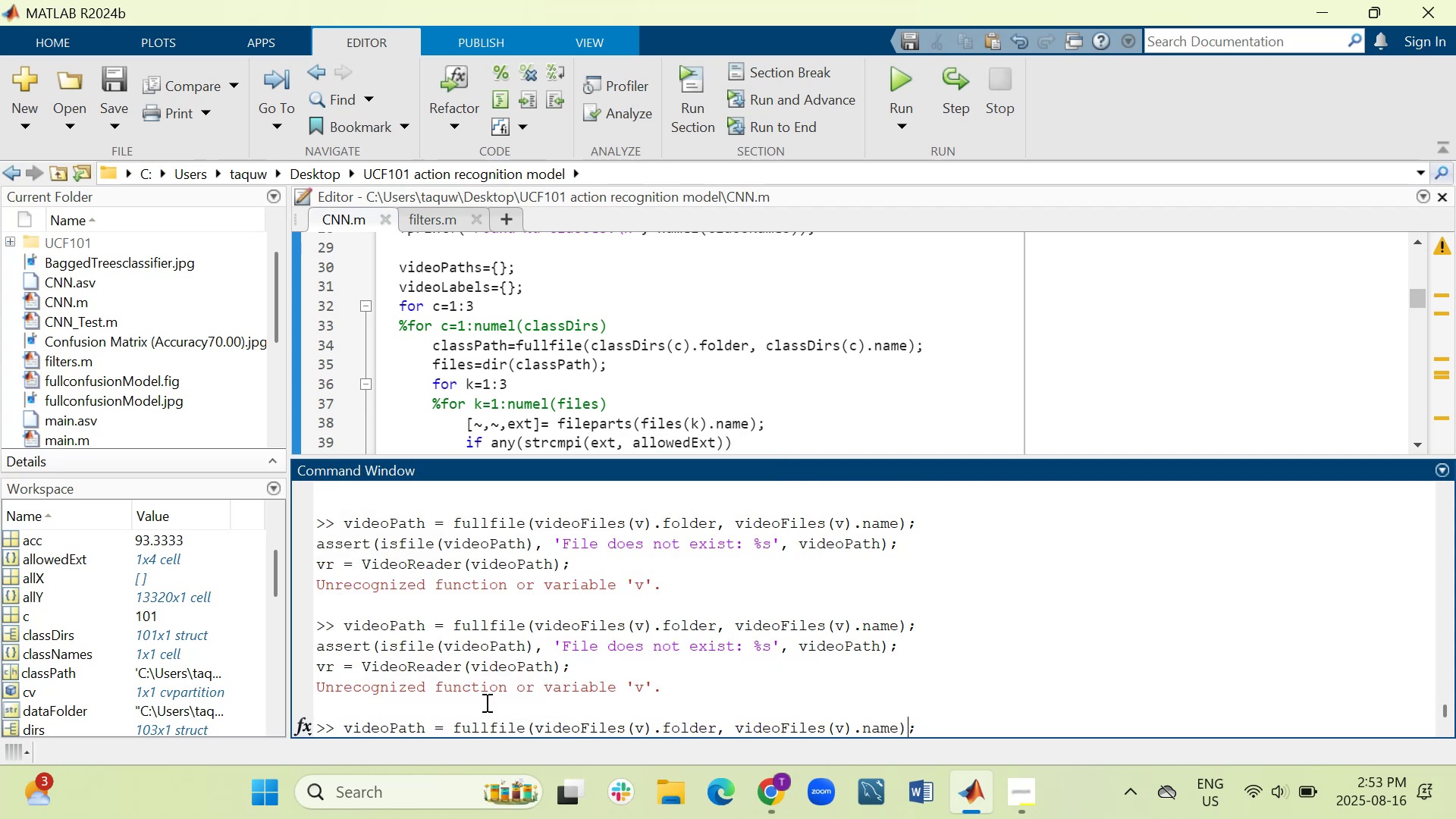 
key(ArrowLeft)
 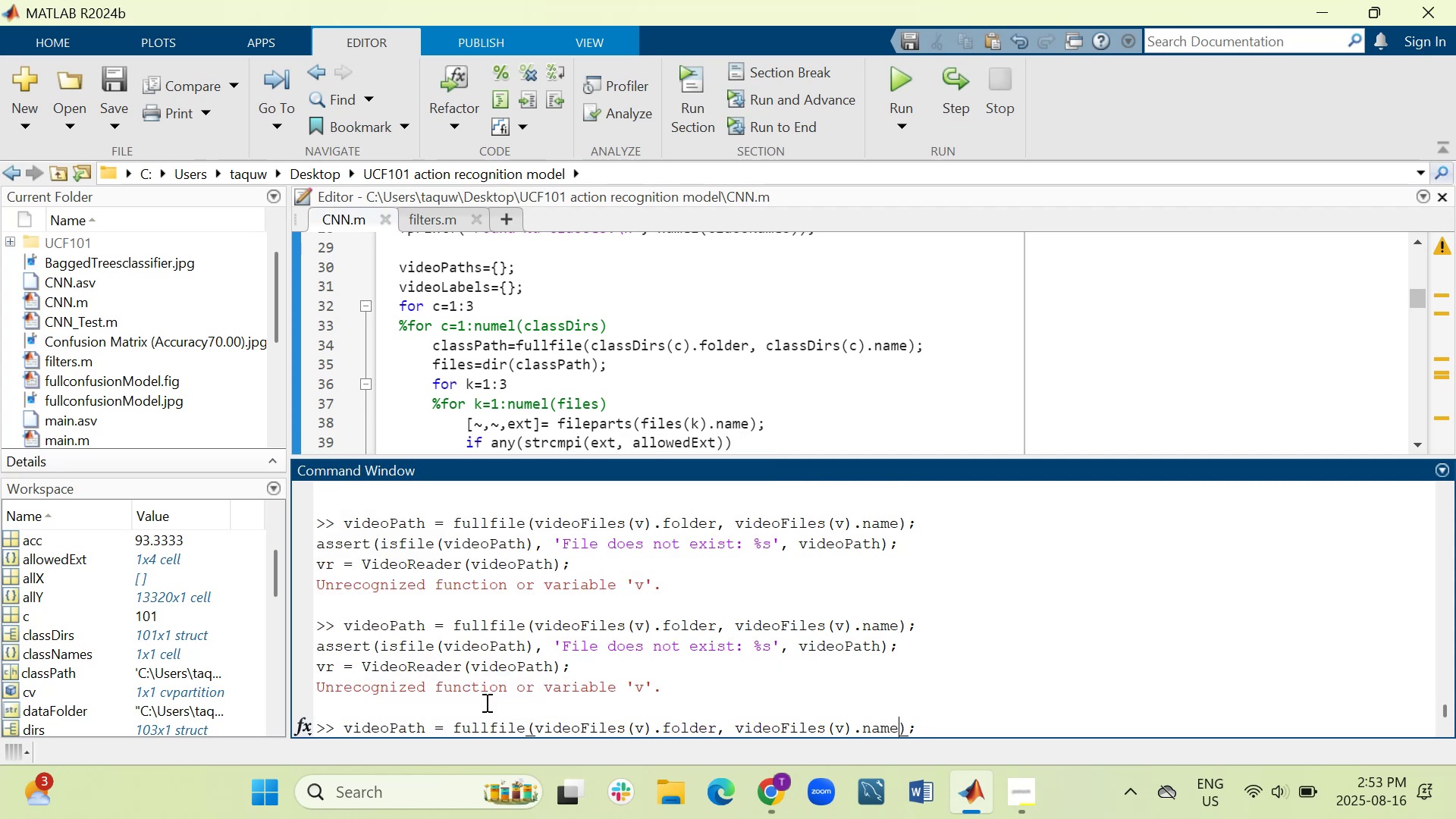 
key(ArrowLeft)
 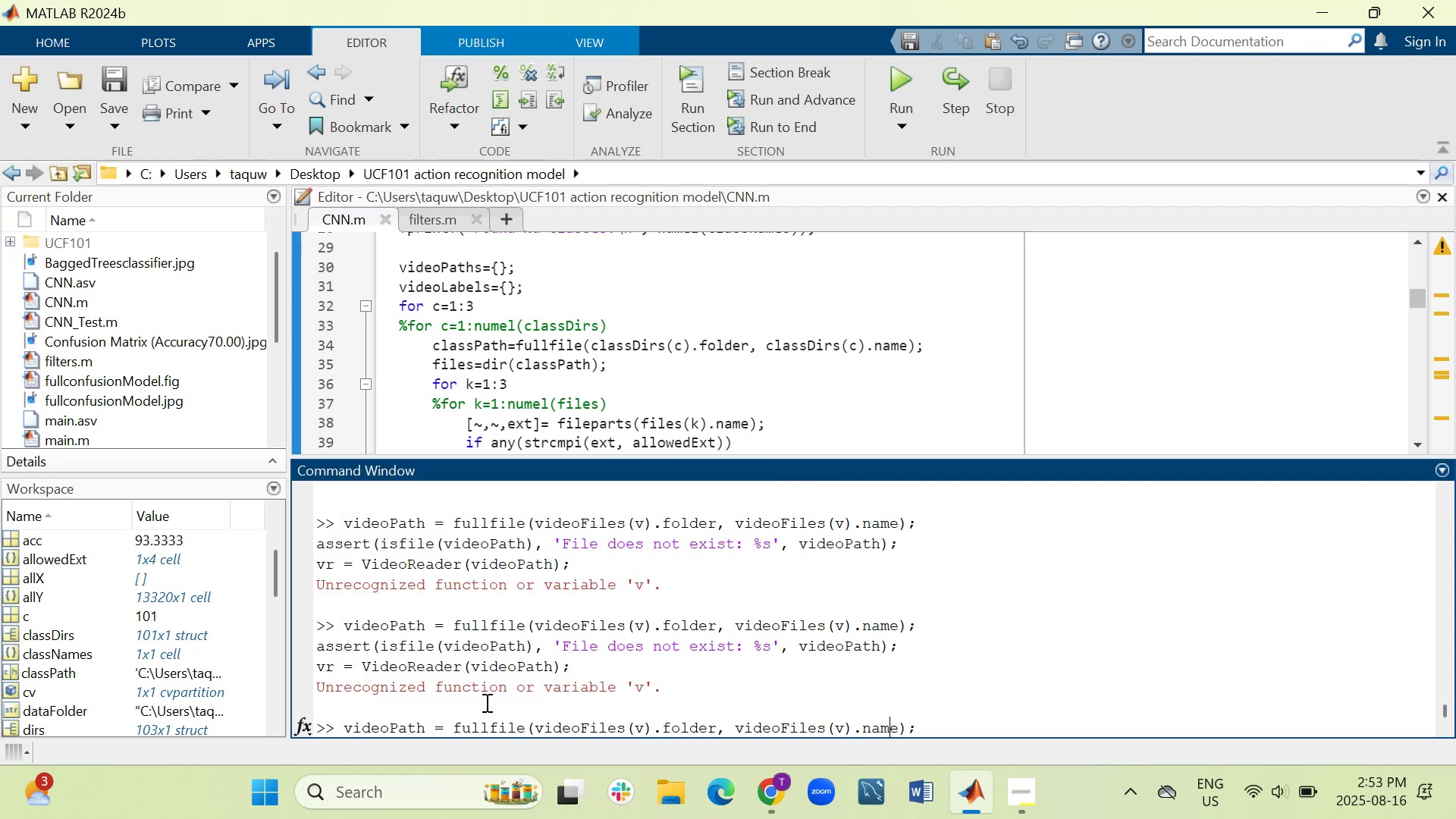 
key(ArrowLeft)
 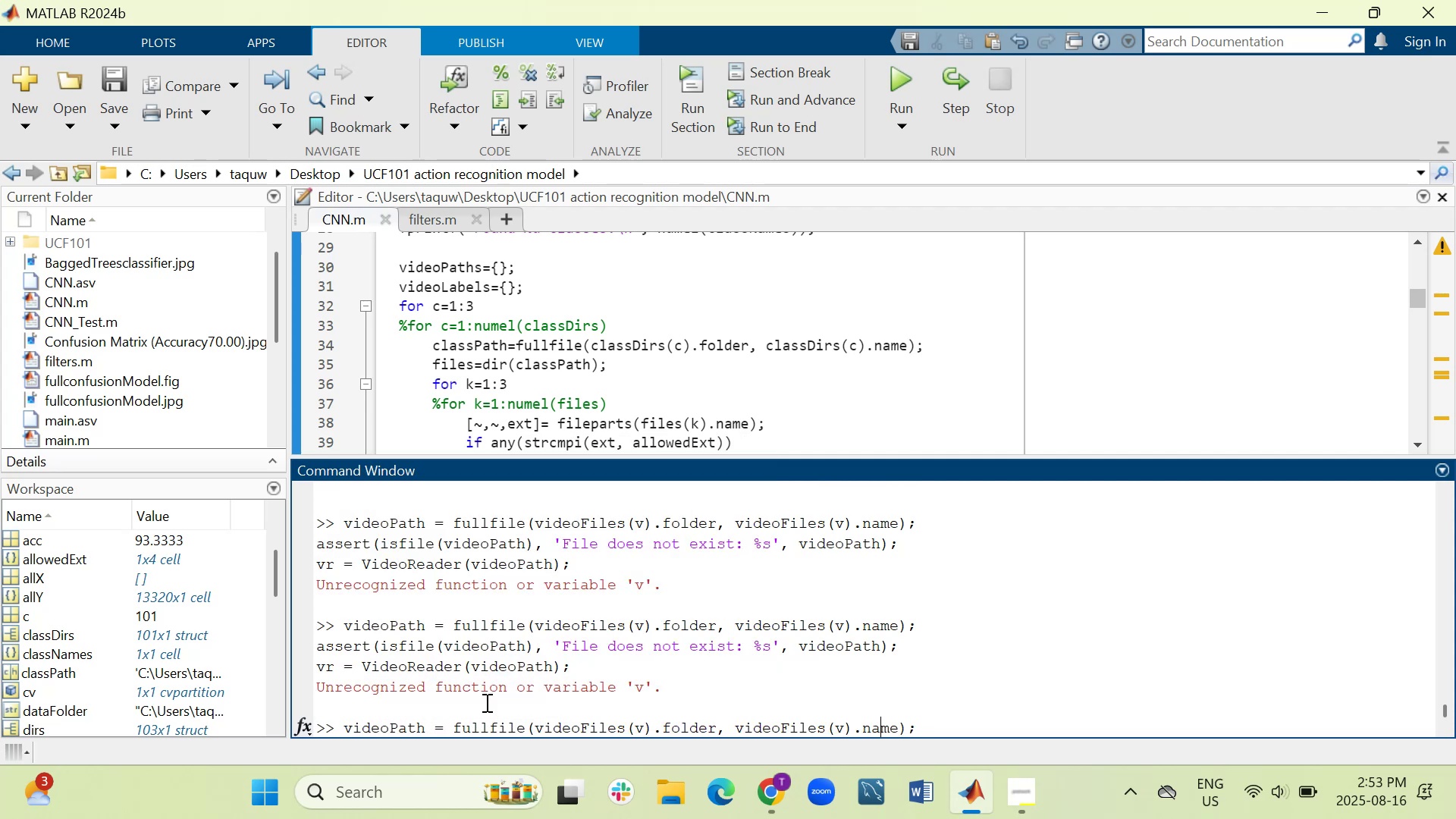 
key(ArrowLeft)
 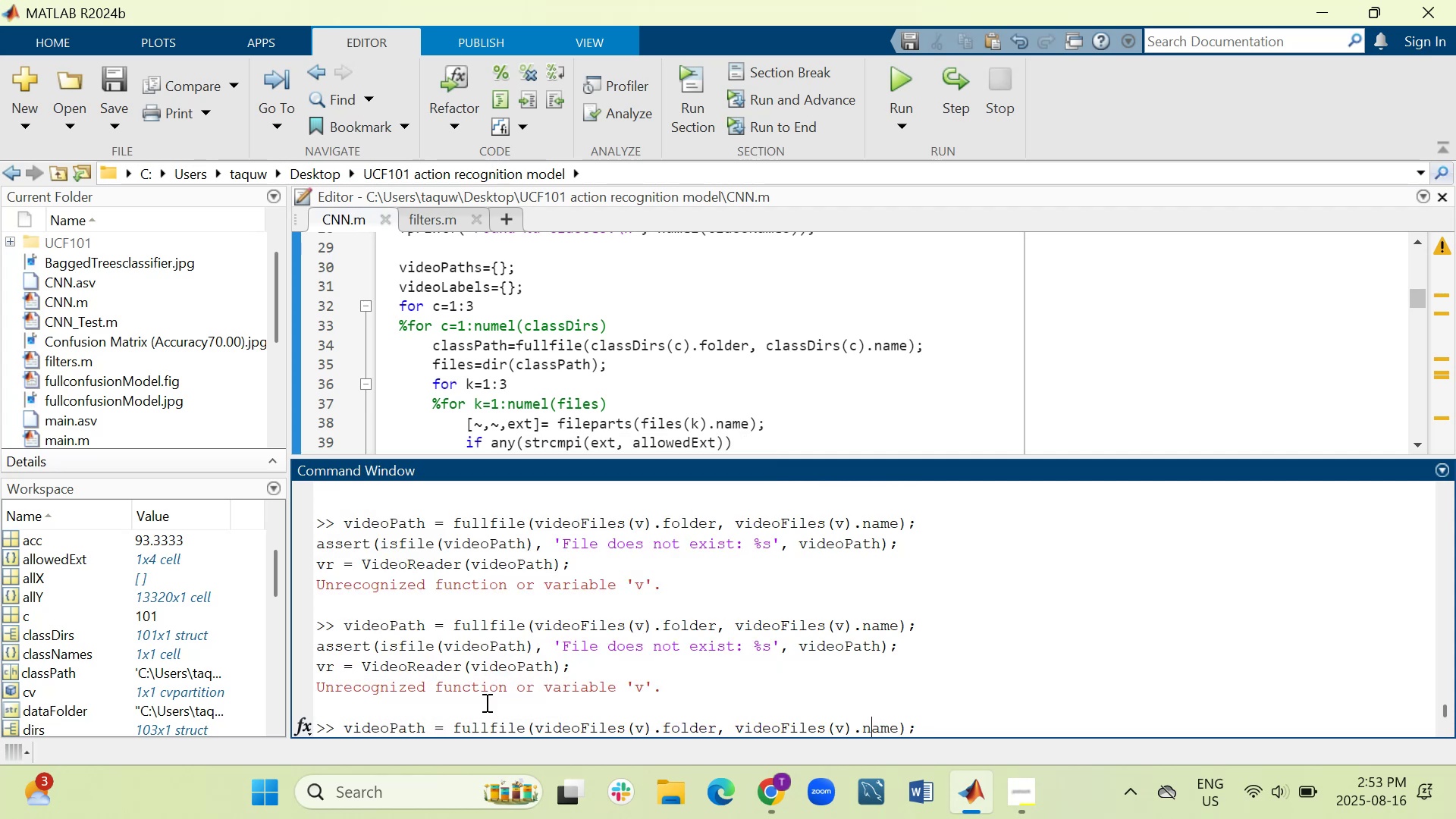 
key(ArrowLeft)
 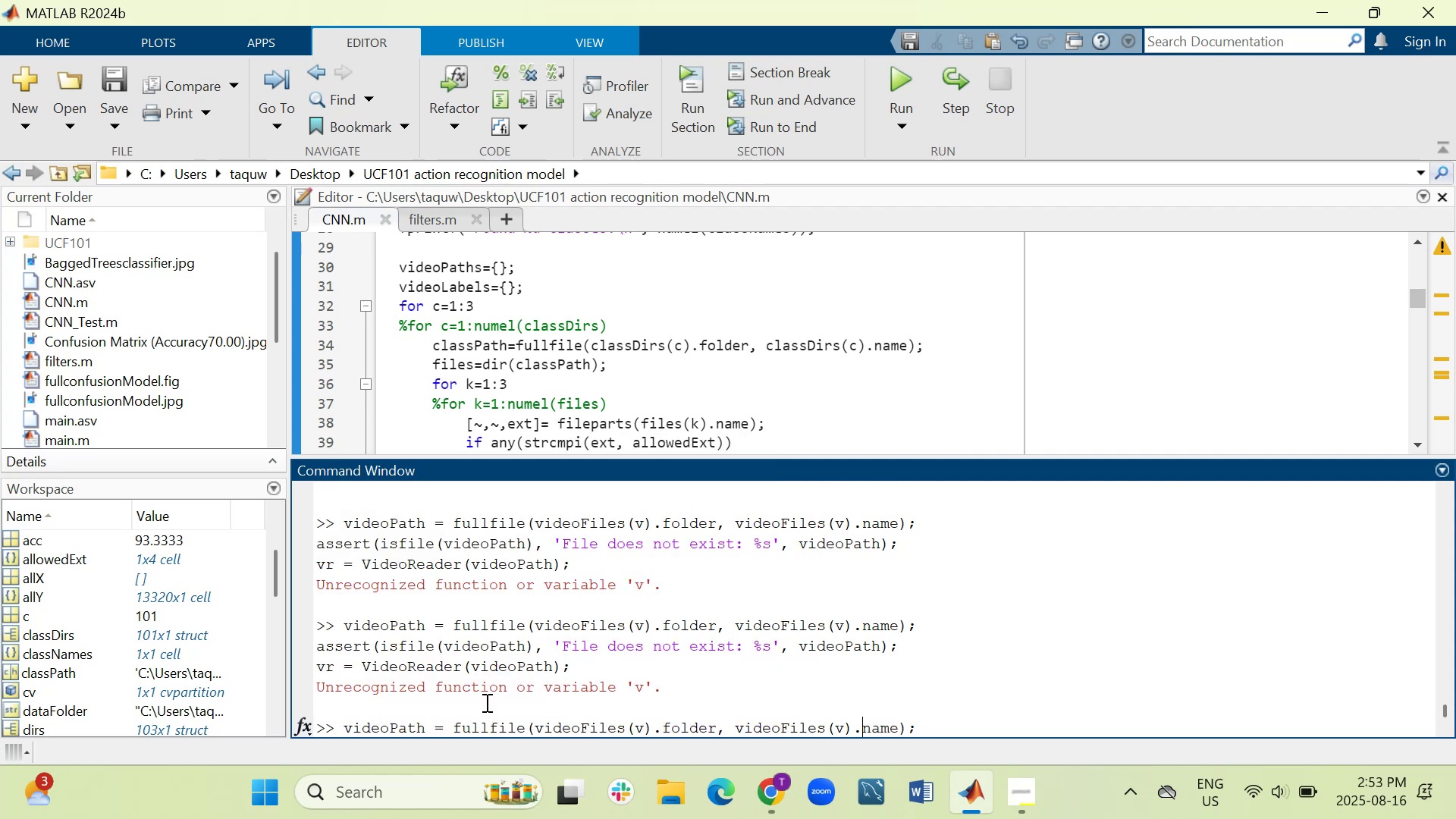 
key(ArrowLeft)
 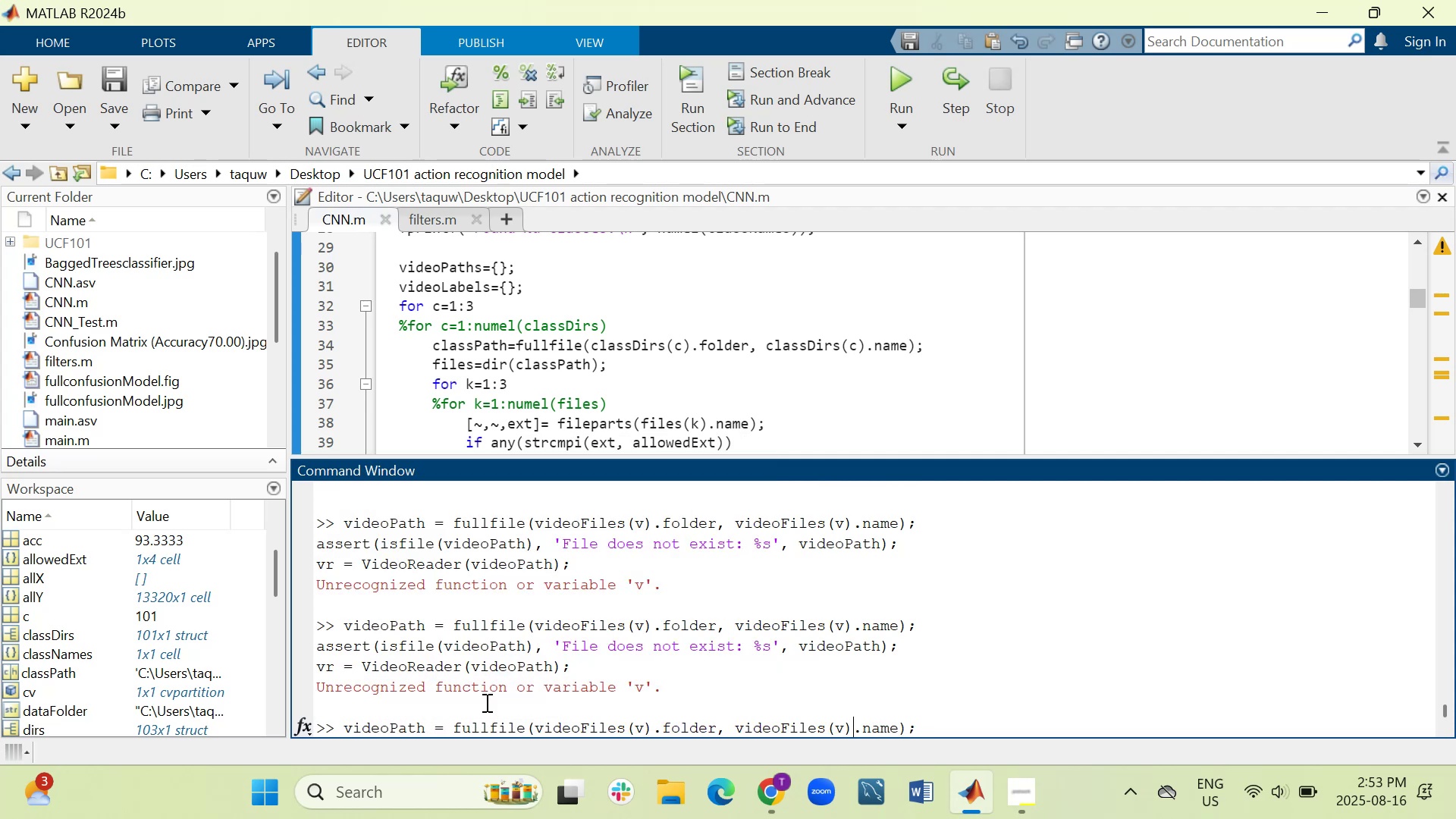 
key(ArrowLeft)
 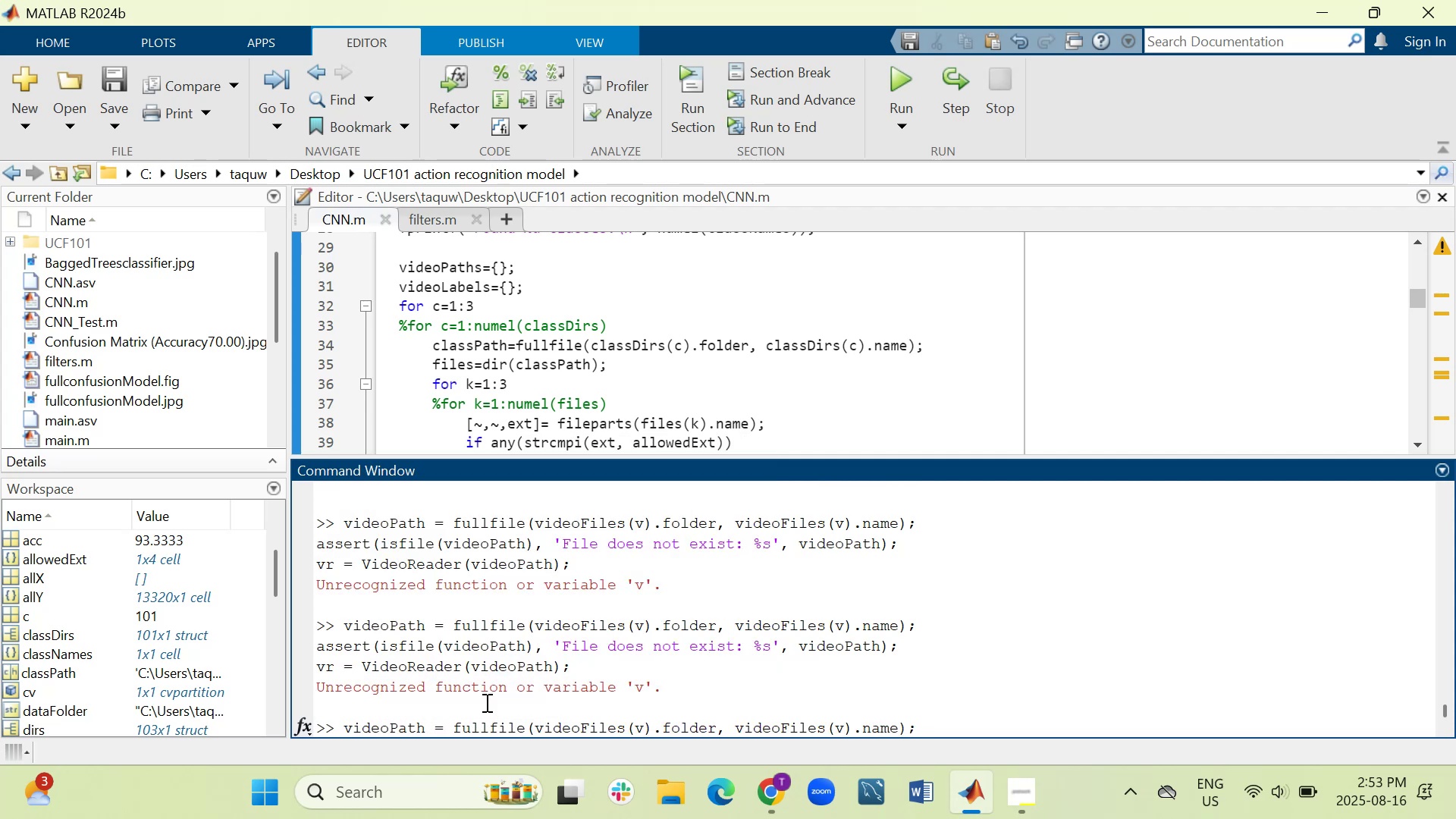 
key(Backspace)
 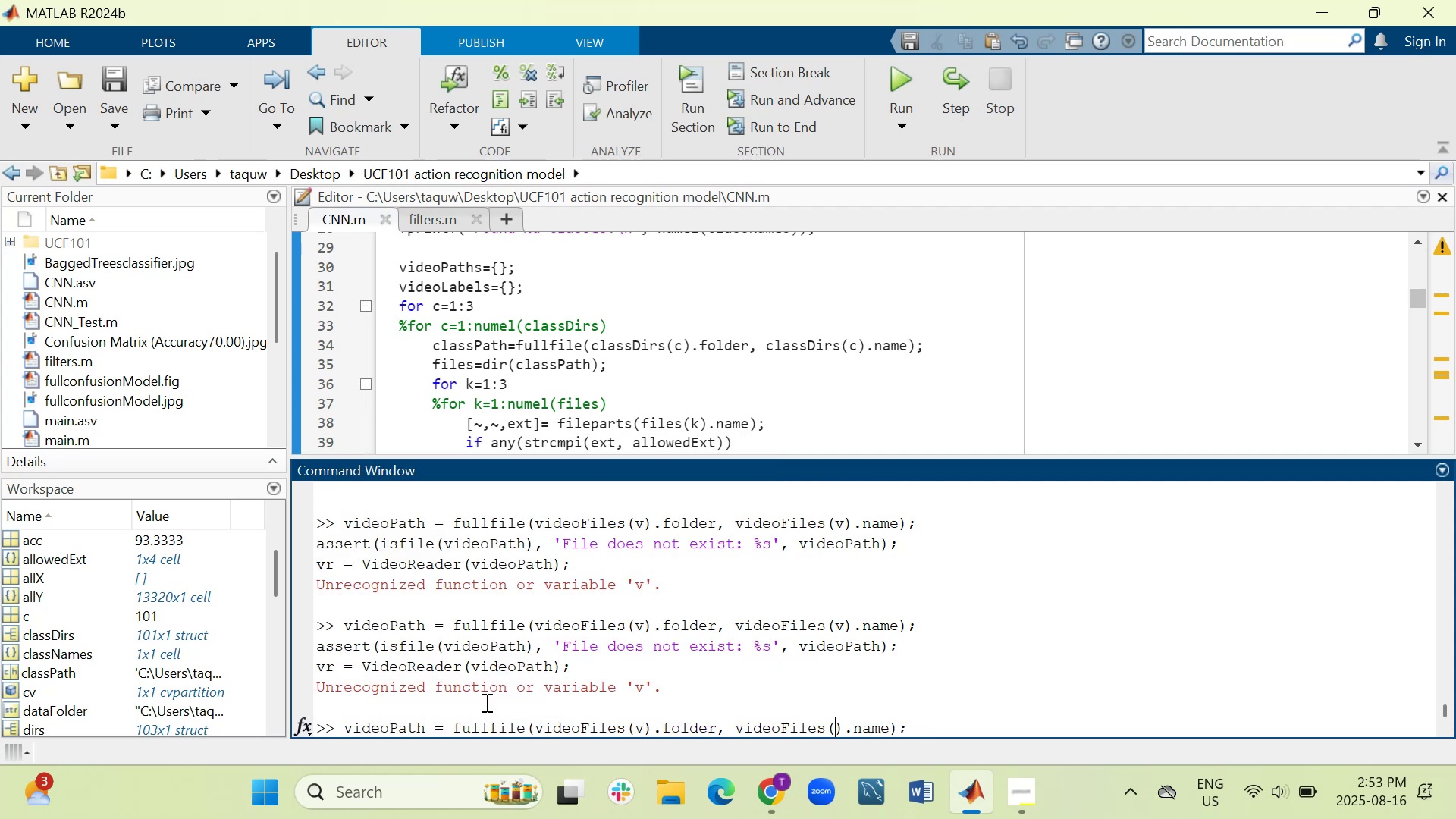 
key(C)
 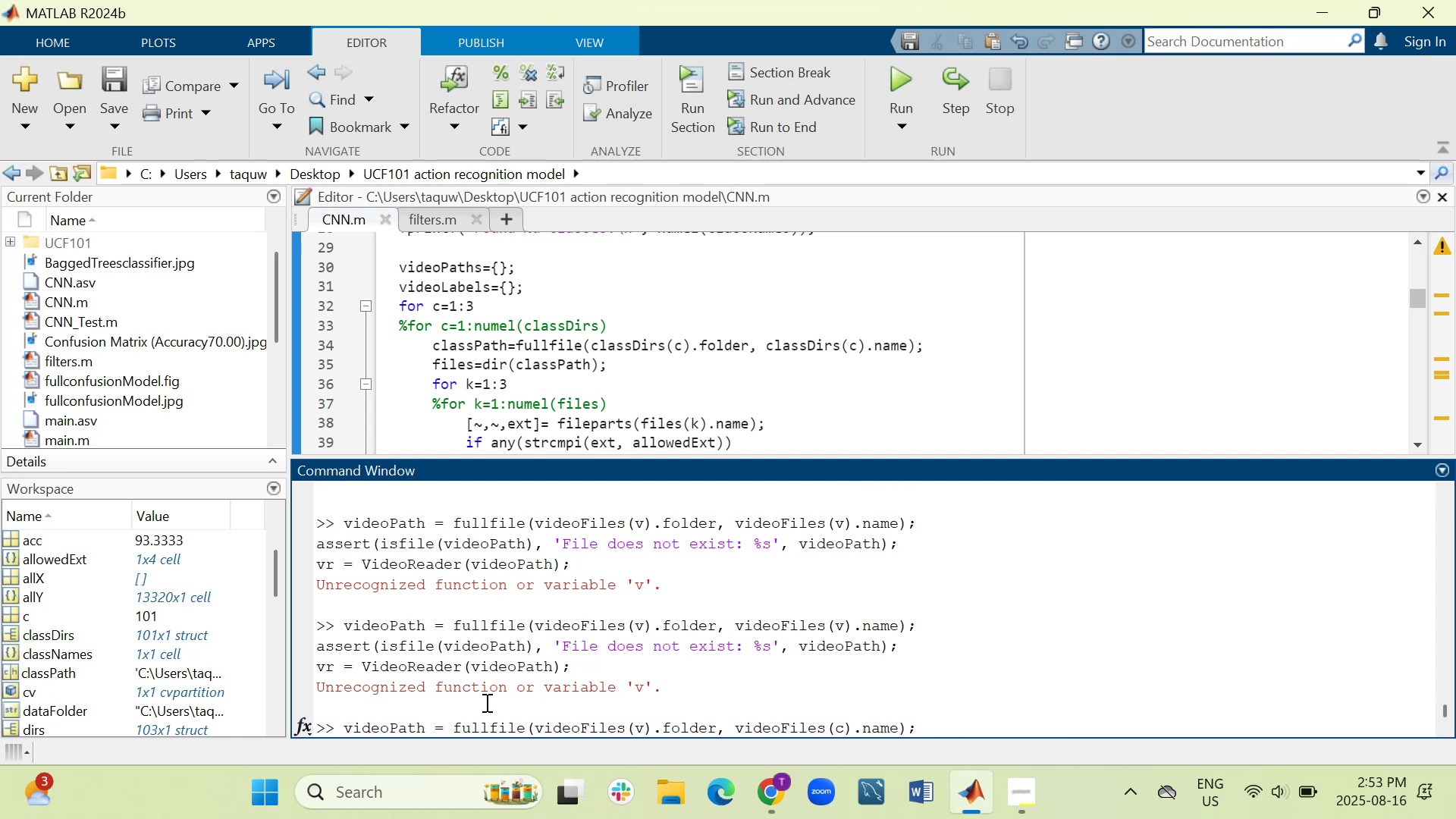 
wait(5.45)
 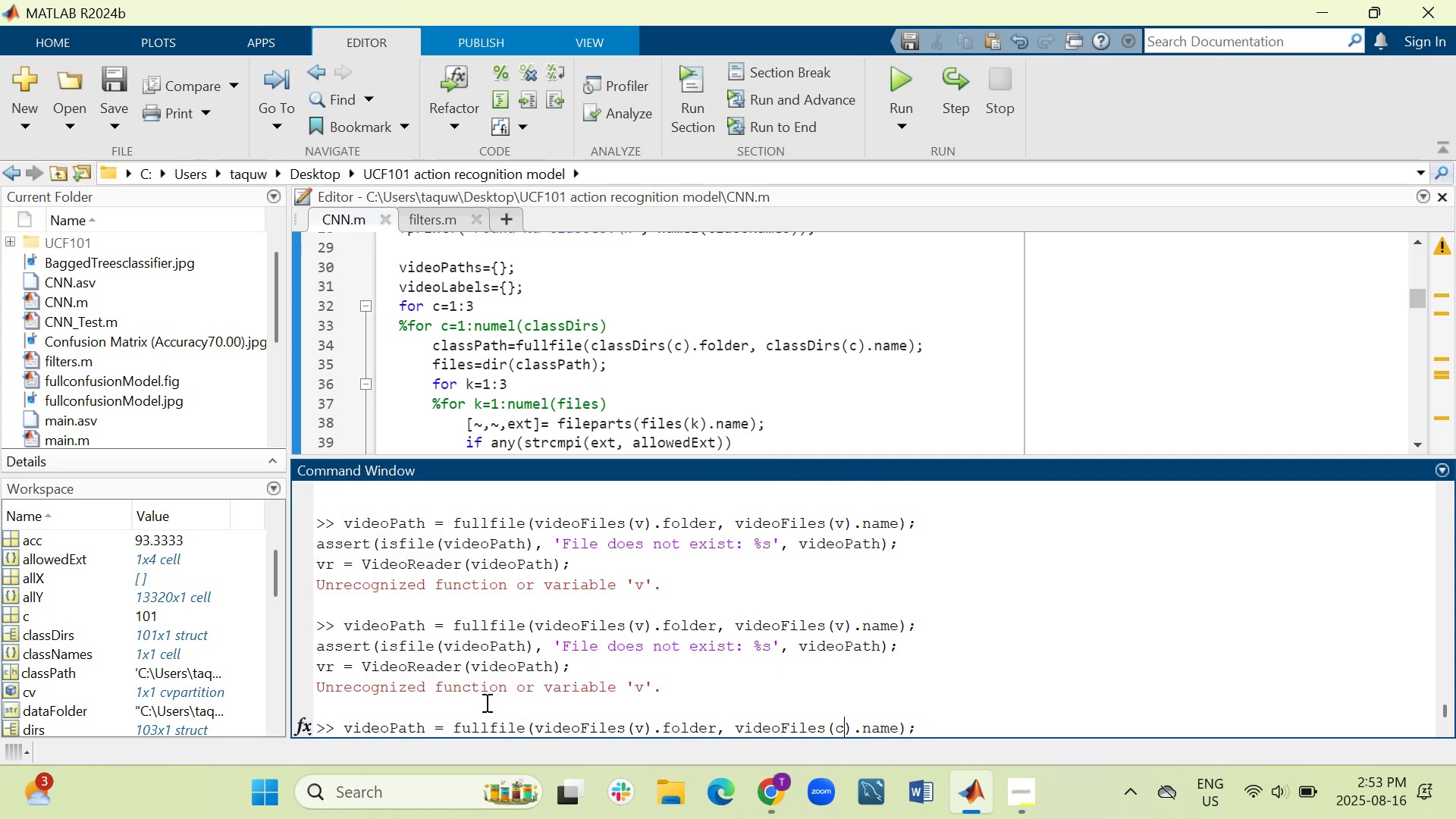 
key(ArrowLeft)
 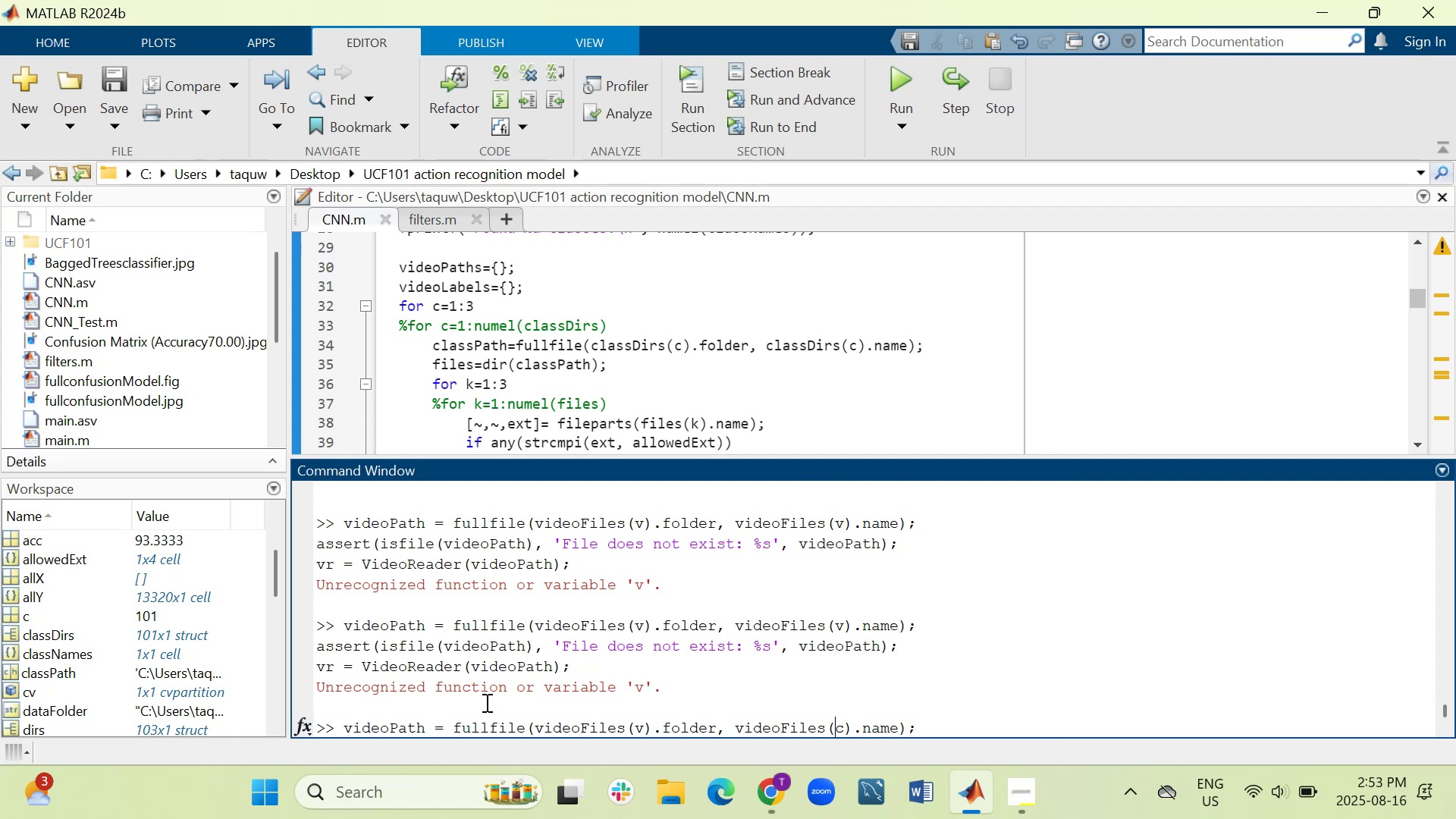 
key(ArrowLeft)
 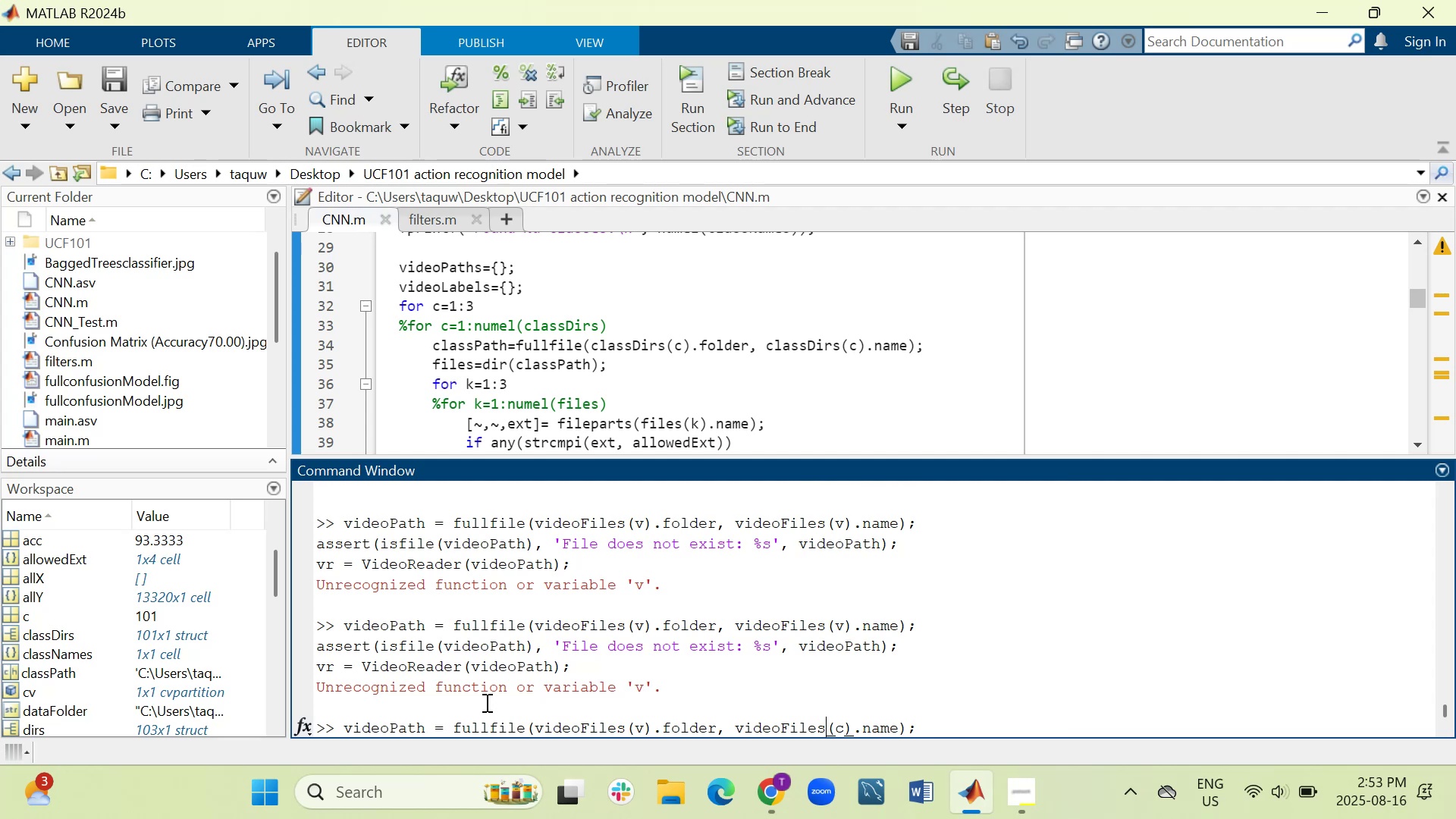 
key(ArrowLeft)
 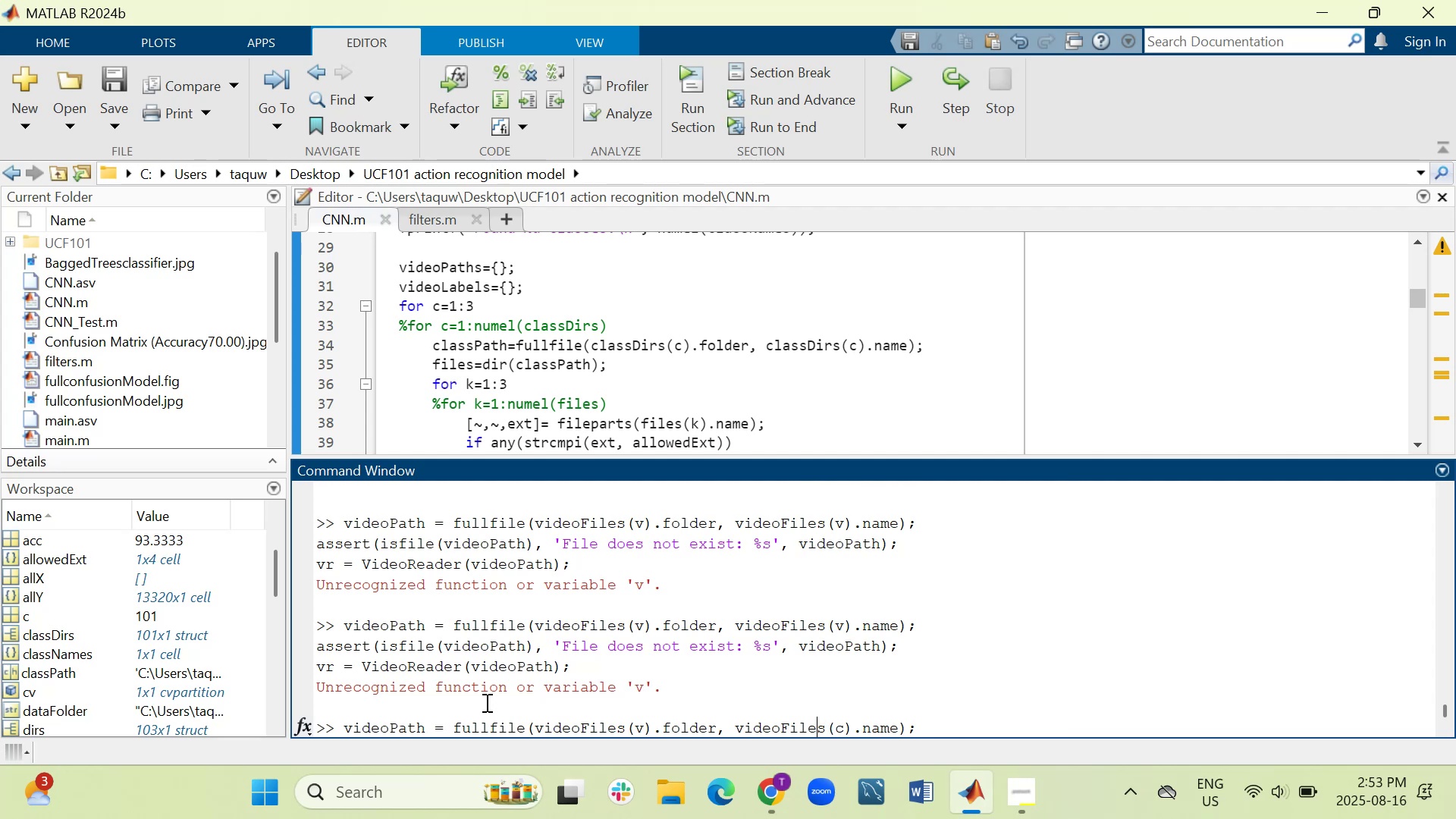 
key(ArrowLeft)
 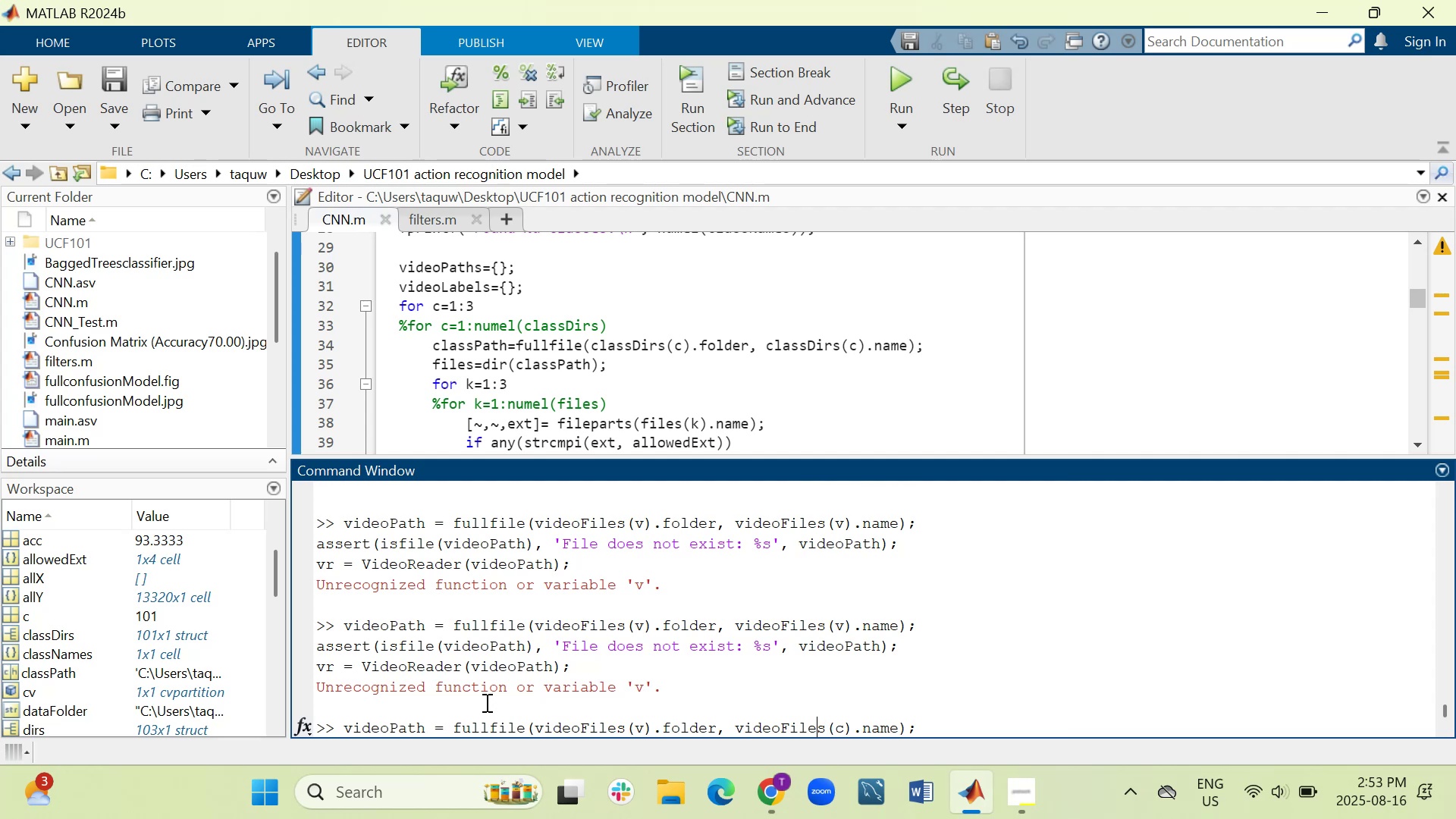 
key(ArrowLeft)
 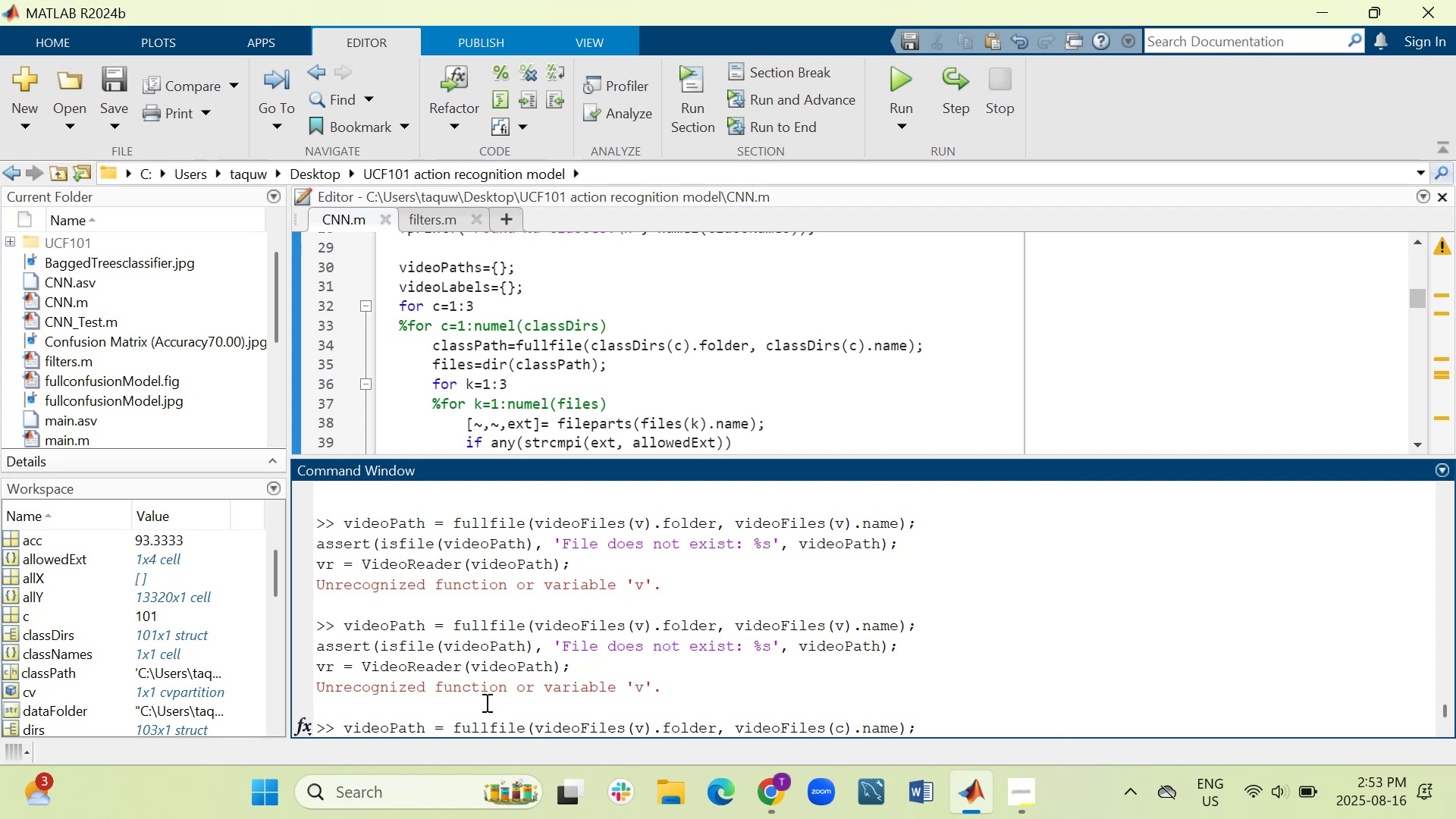 
key(ArrowLeft)
 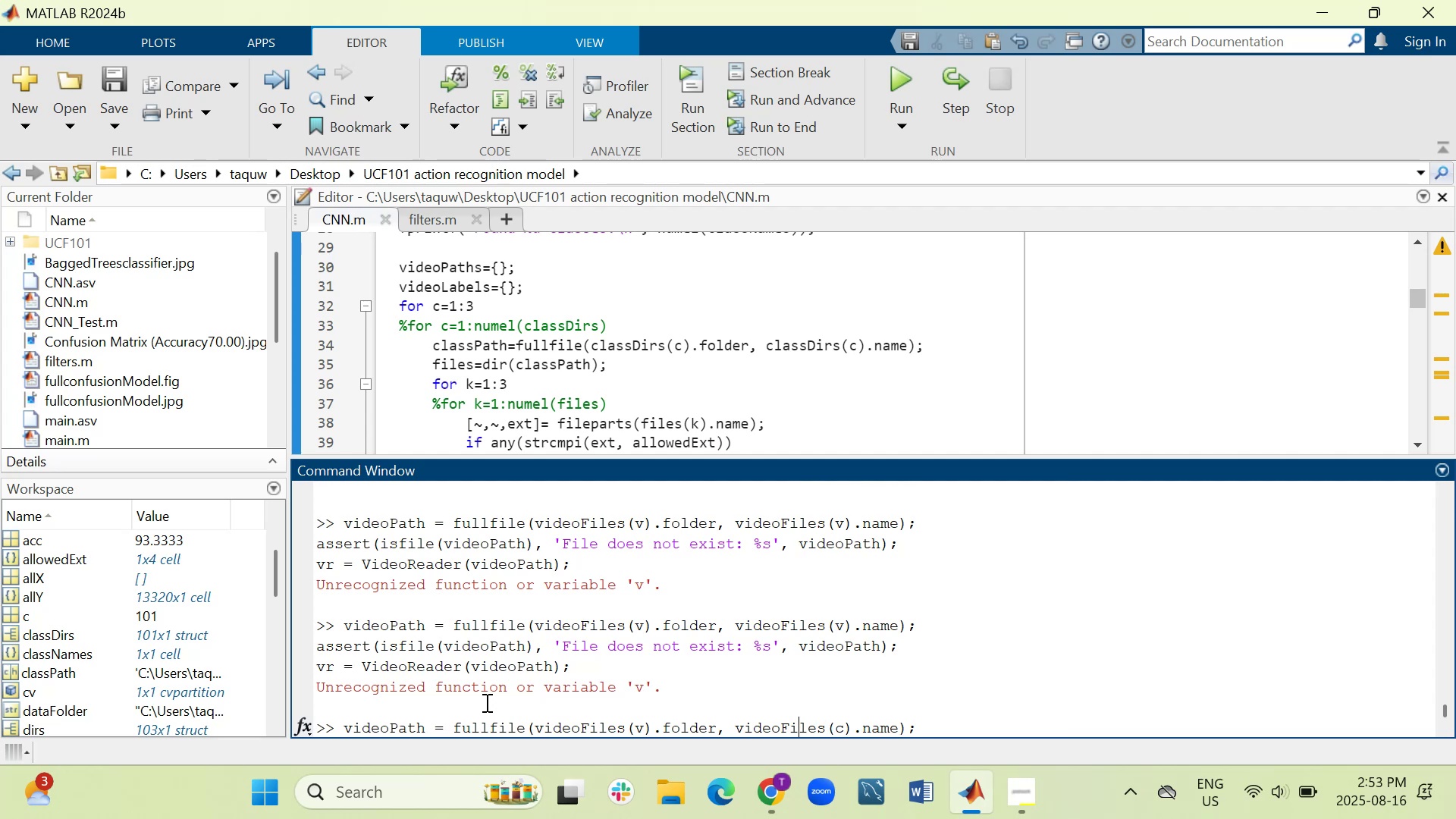 
key(ArrowLeft)
 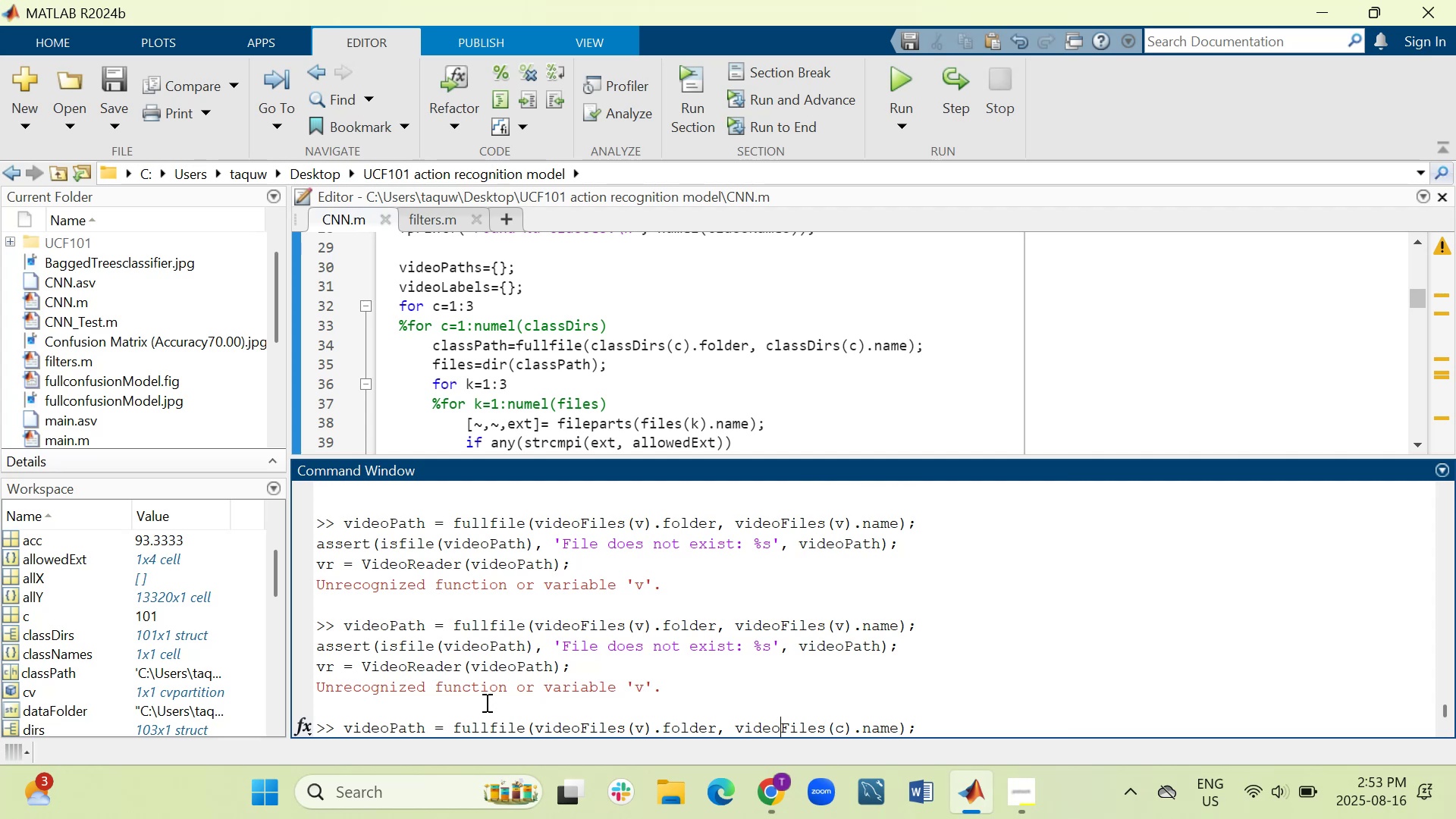 
key(ArrowLeft)
 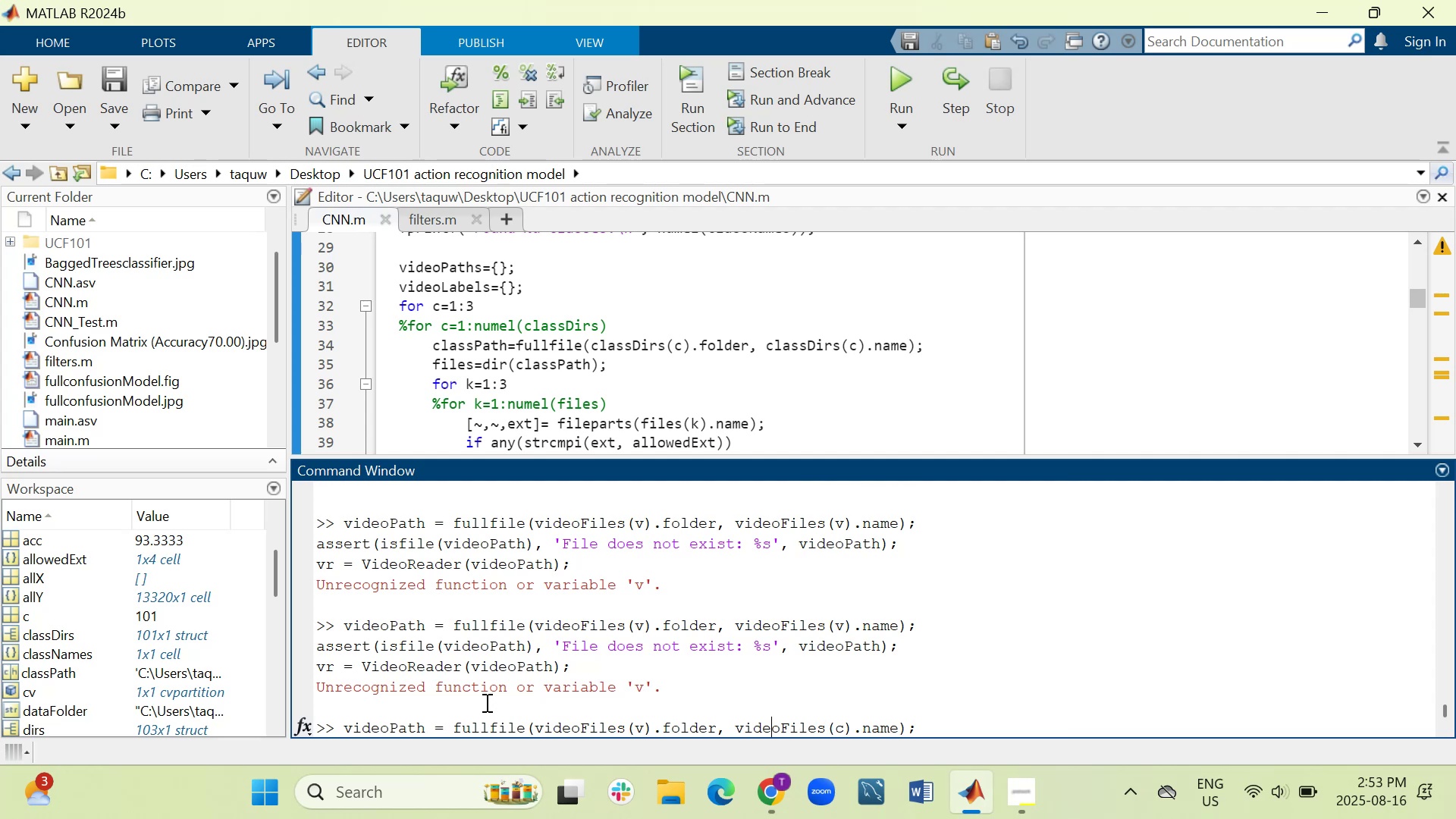 
key(ArrowLeft)
 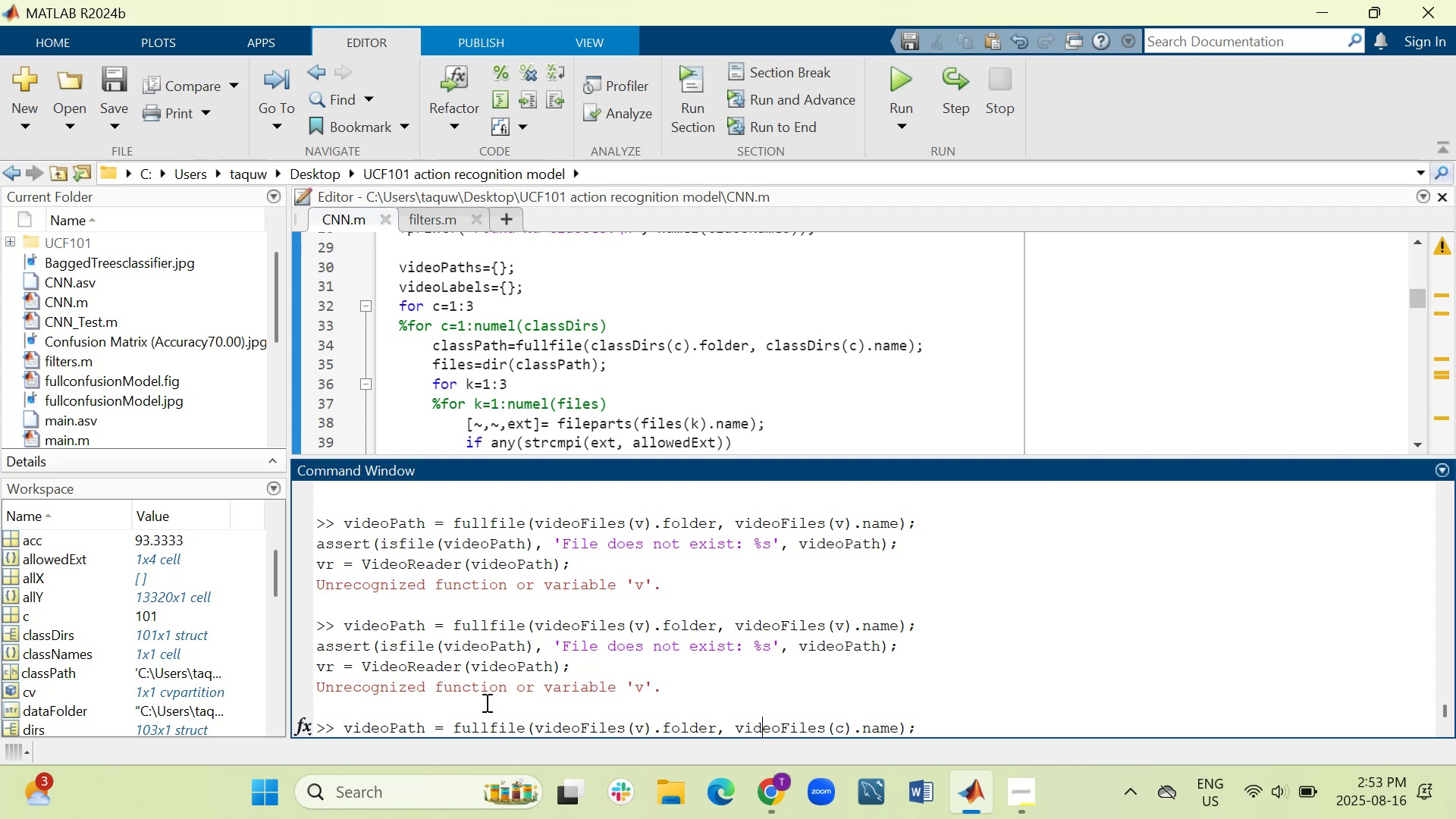 
key(ArrowLeft)
 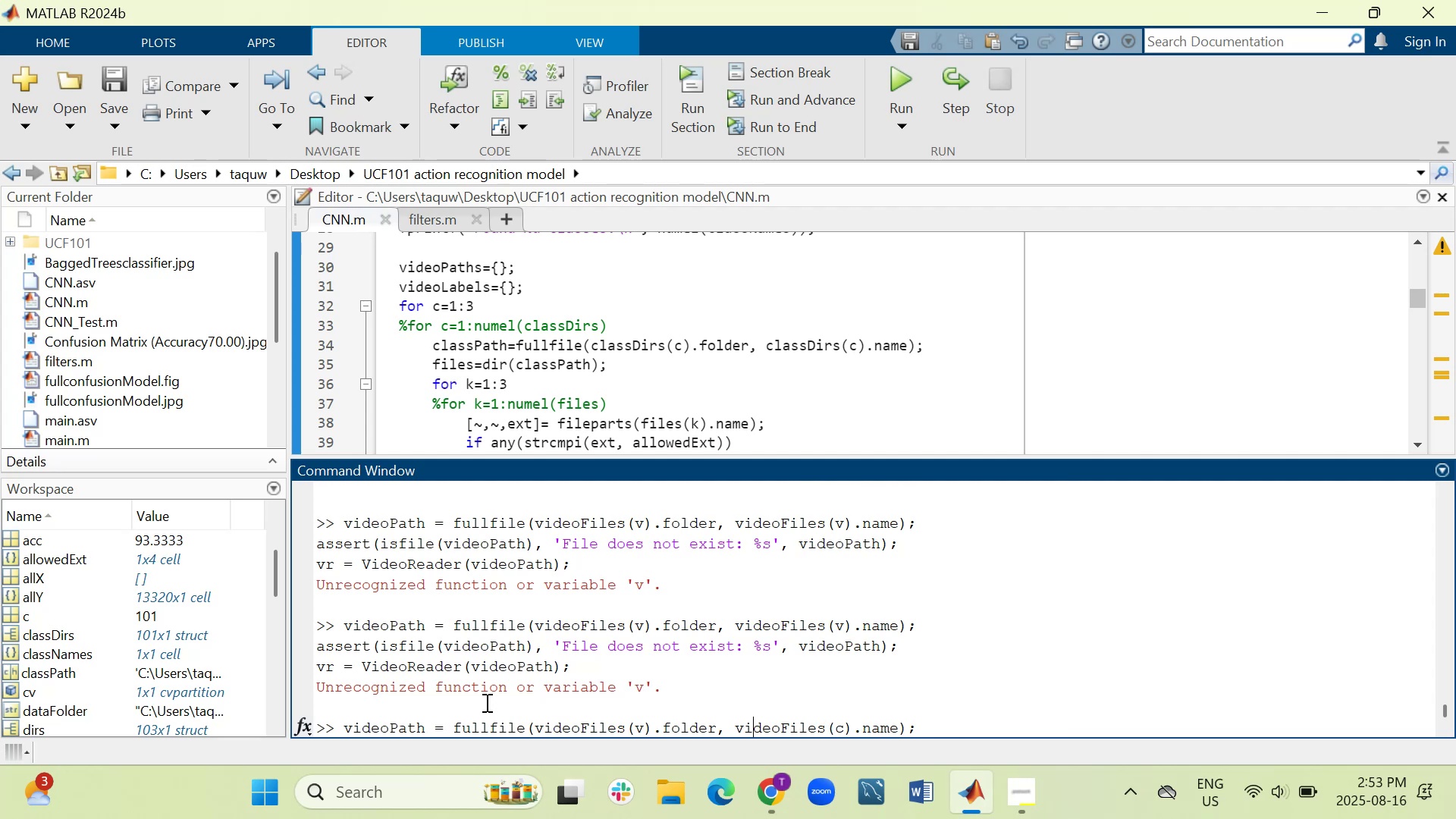 
key(ArrowLeft)
 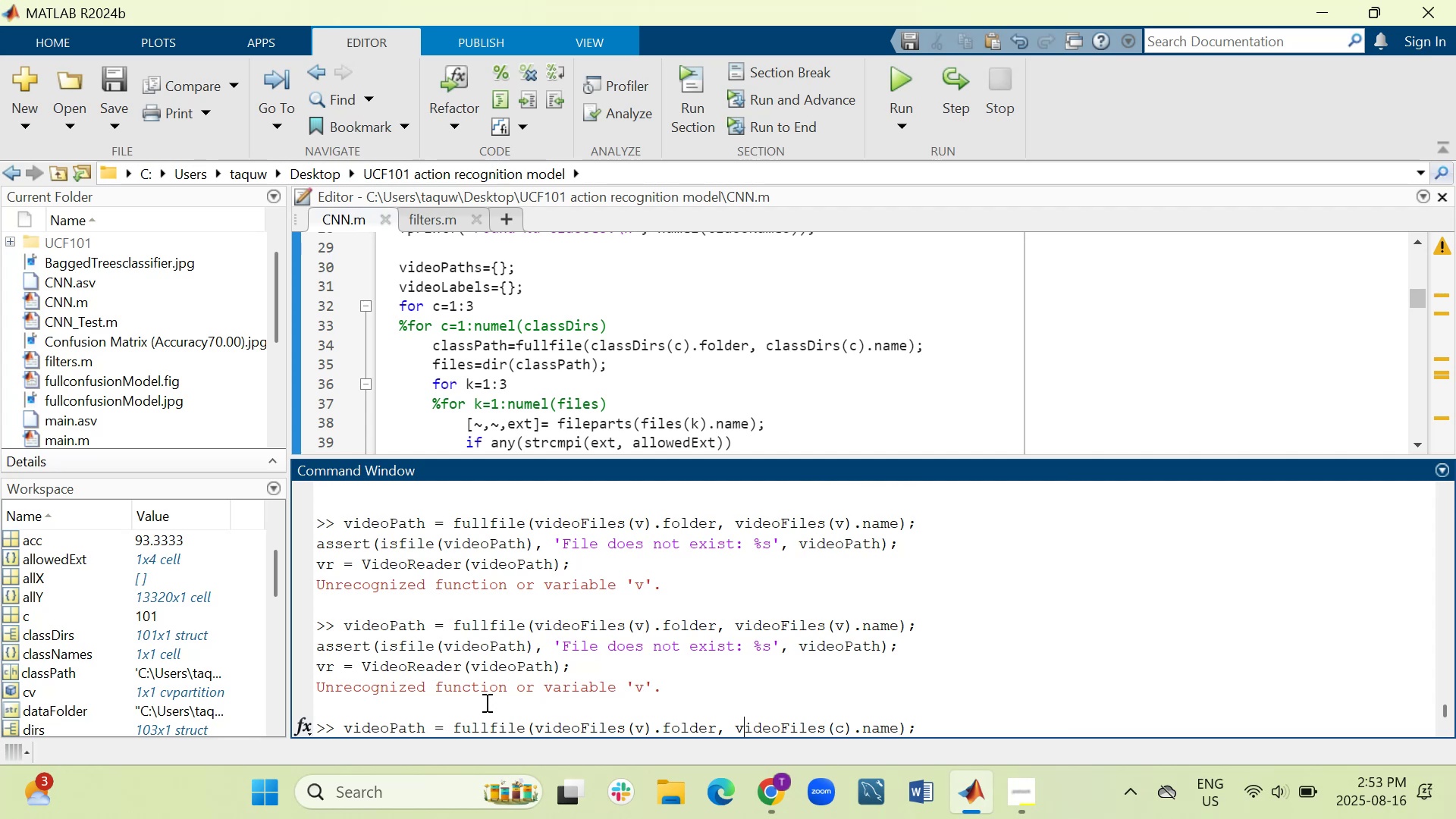 
key(ArrowLeft)
 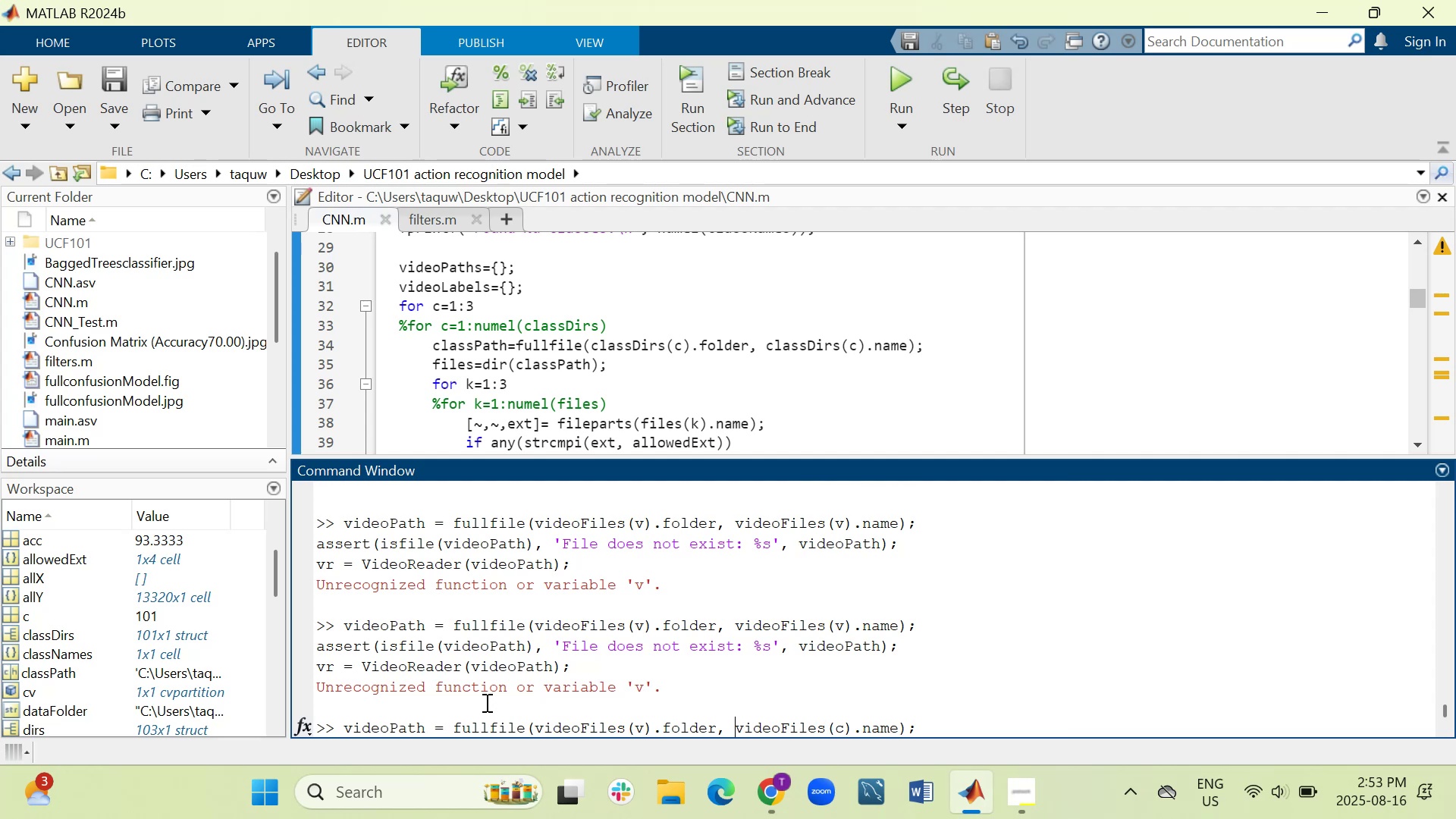 
key(ArrowLeft)
 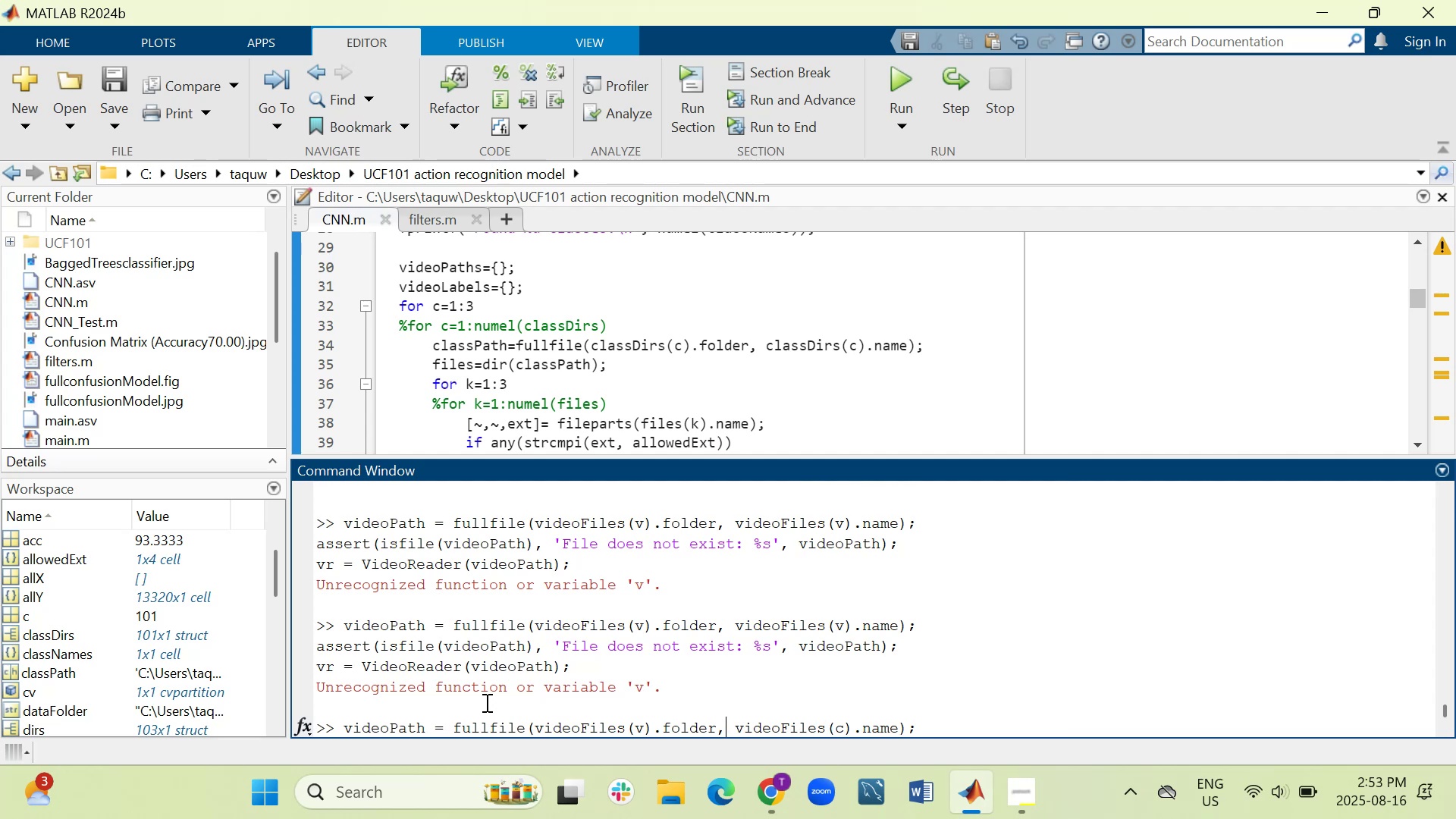 
key(ArrowLeft)
 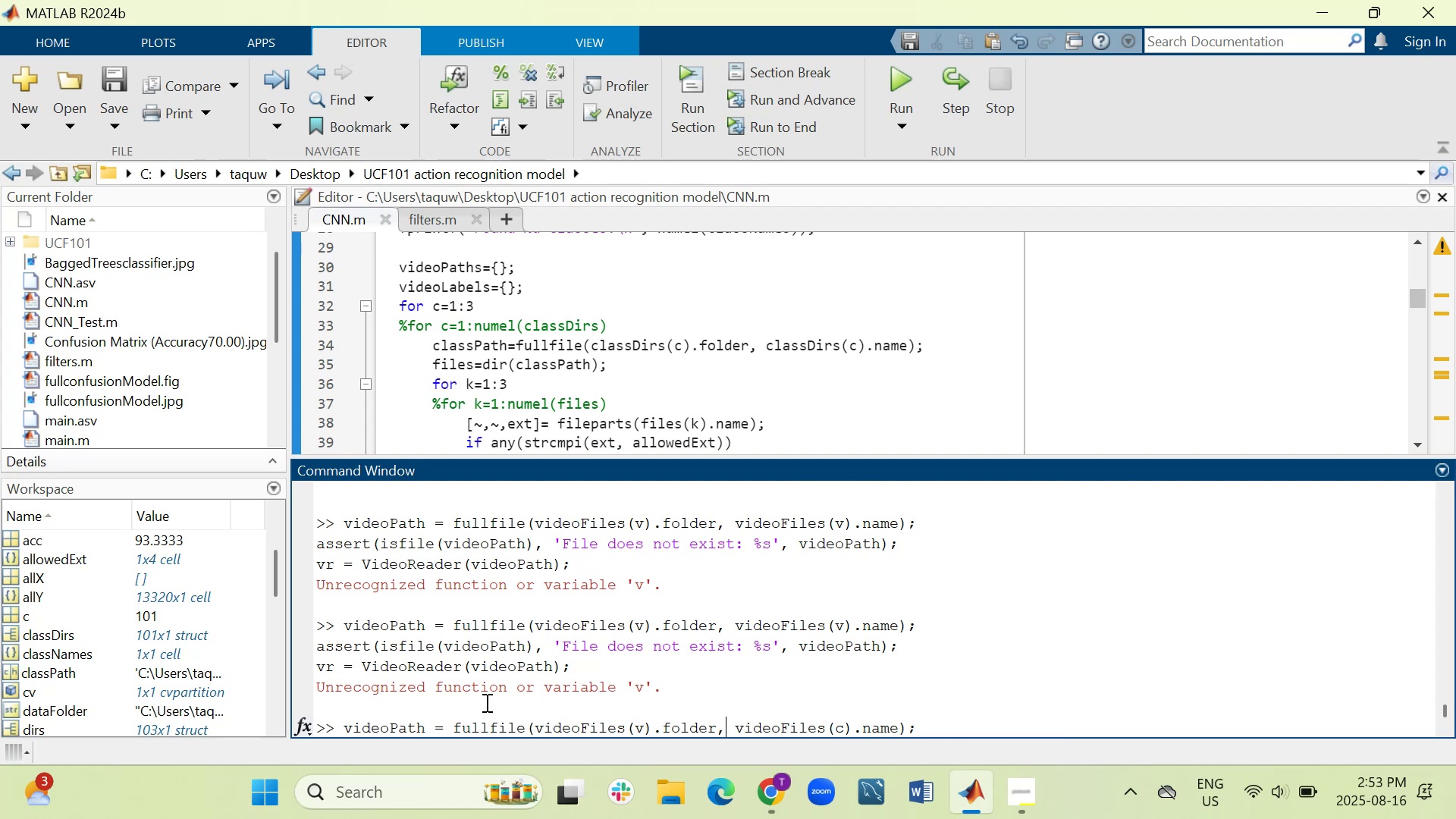 
key(ArrowLeft)
 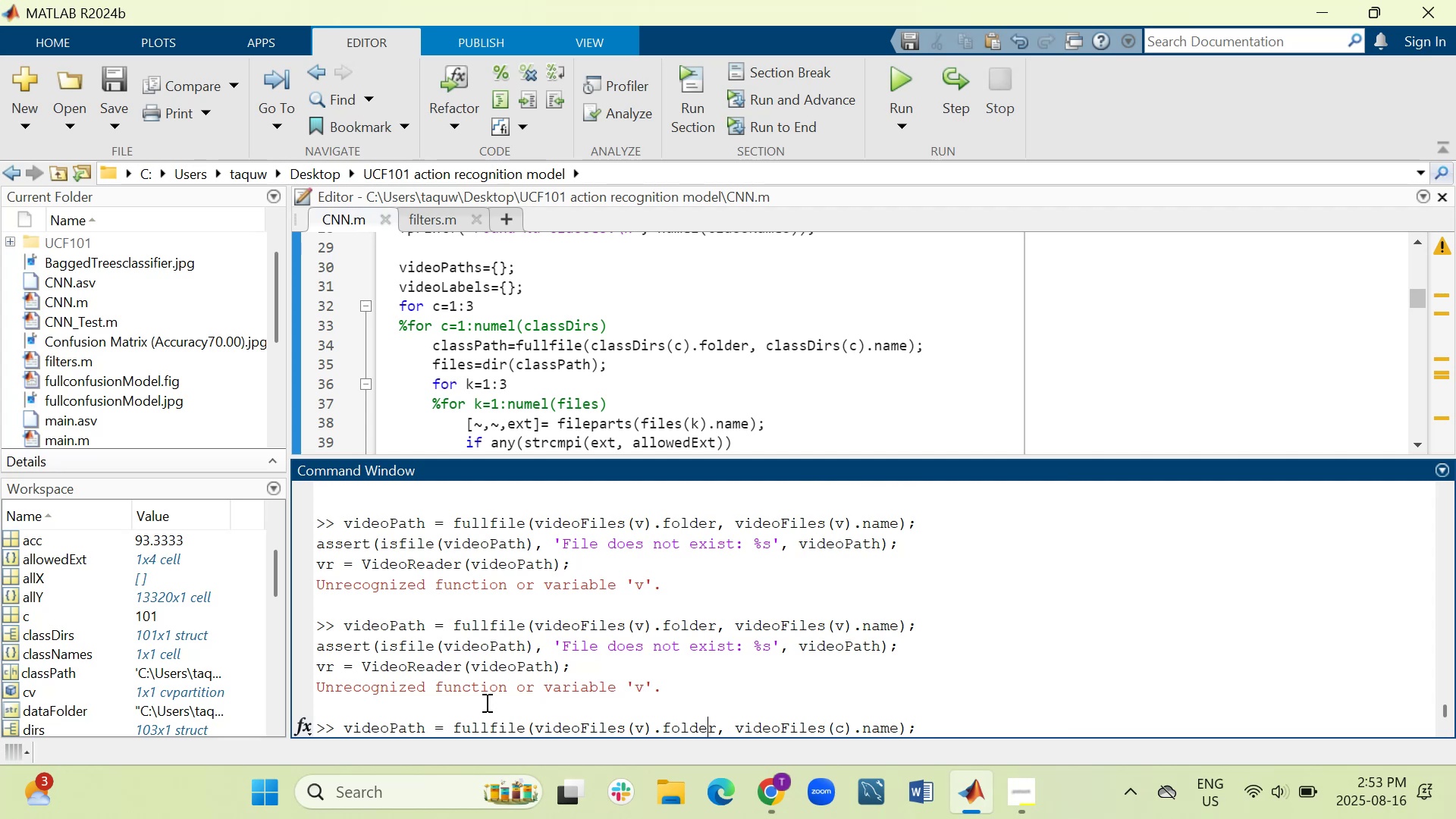 
key(ArrowLeft)
 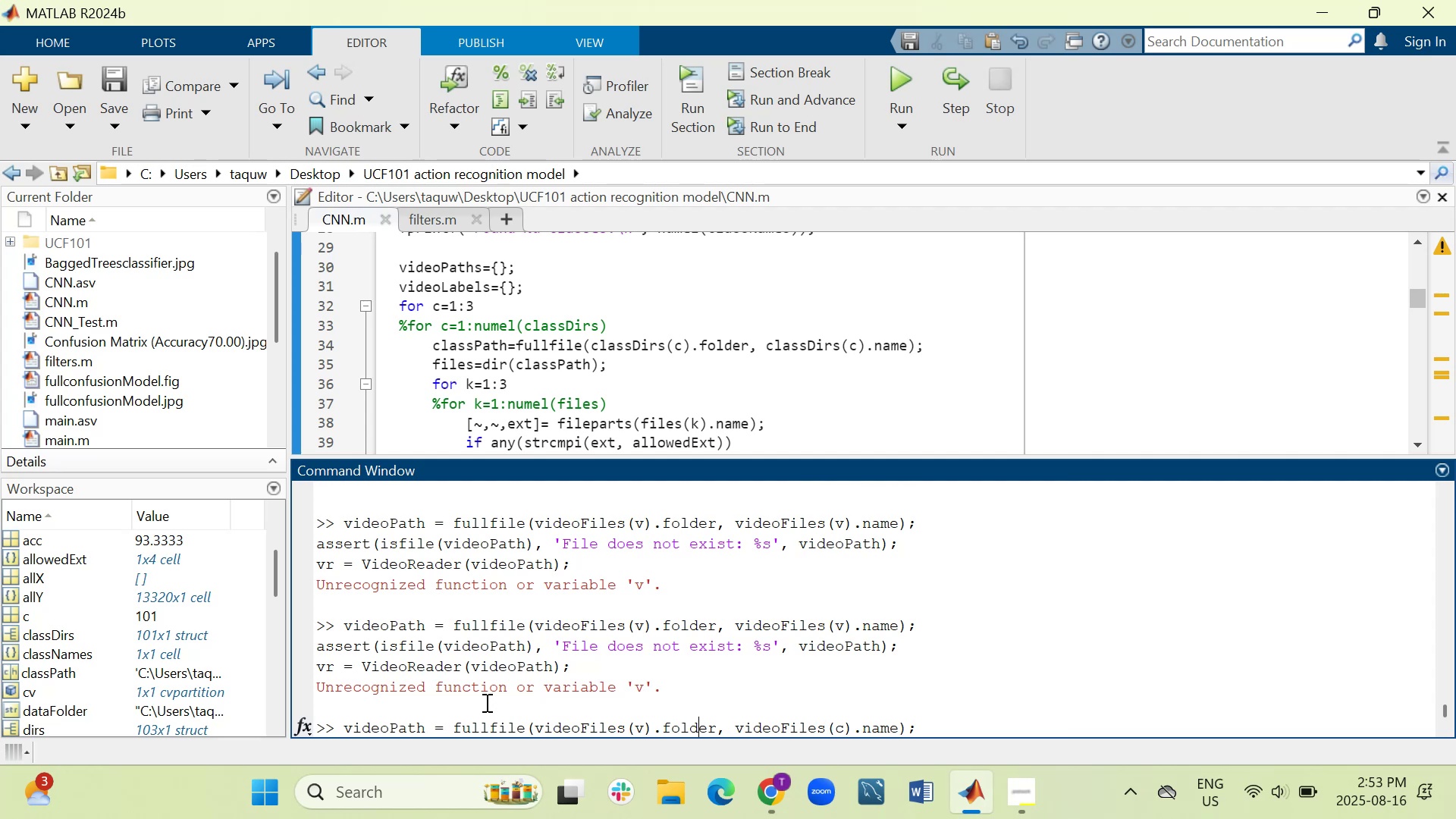 
key(ArrowLeft)
 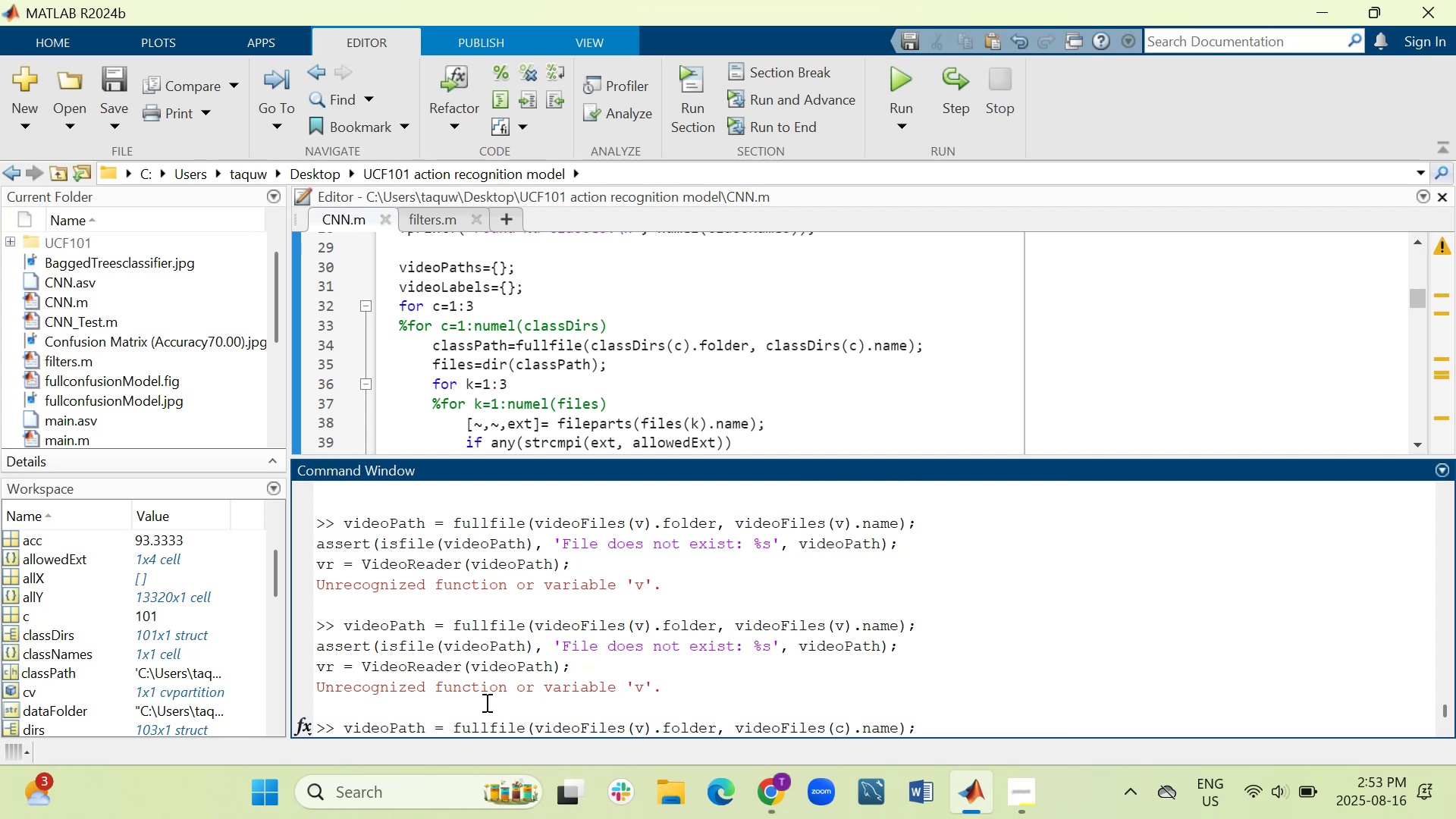 
key(ArrowLeft)
 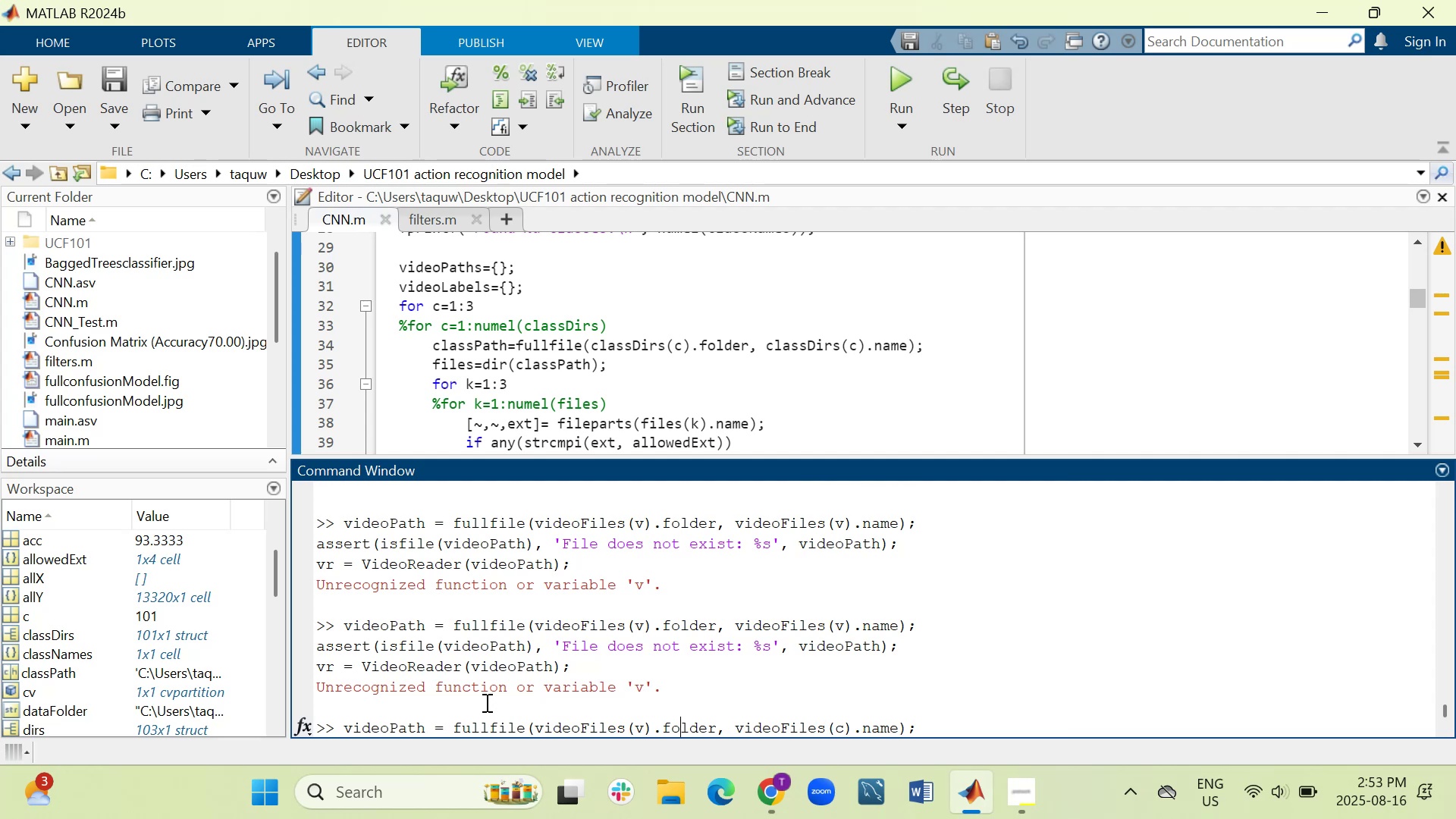 
key(ArrowLeft)
 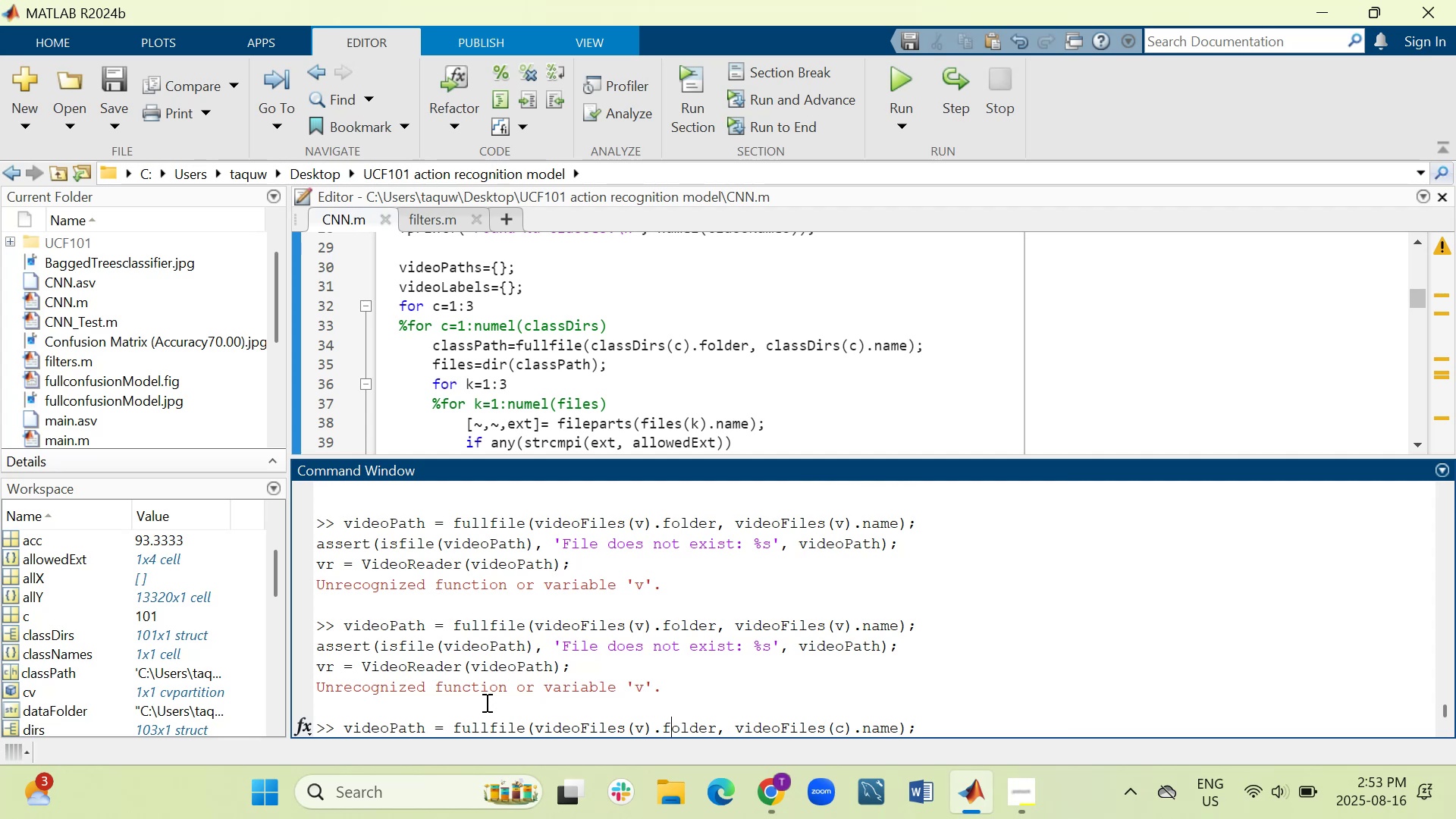 
key(ArrowLeft)
 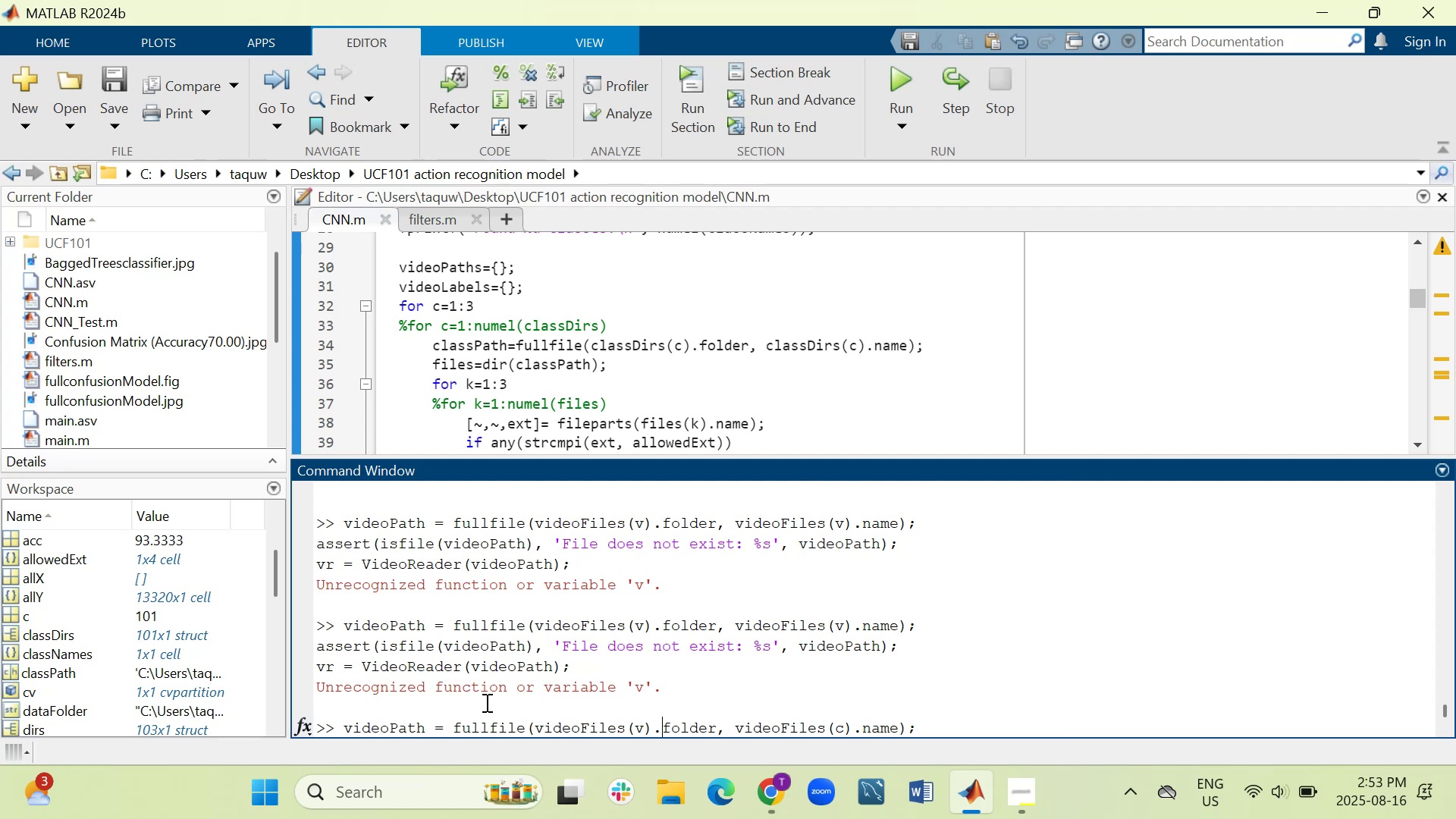 
key(ArrowLeft)
 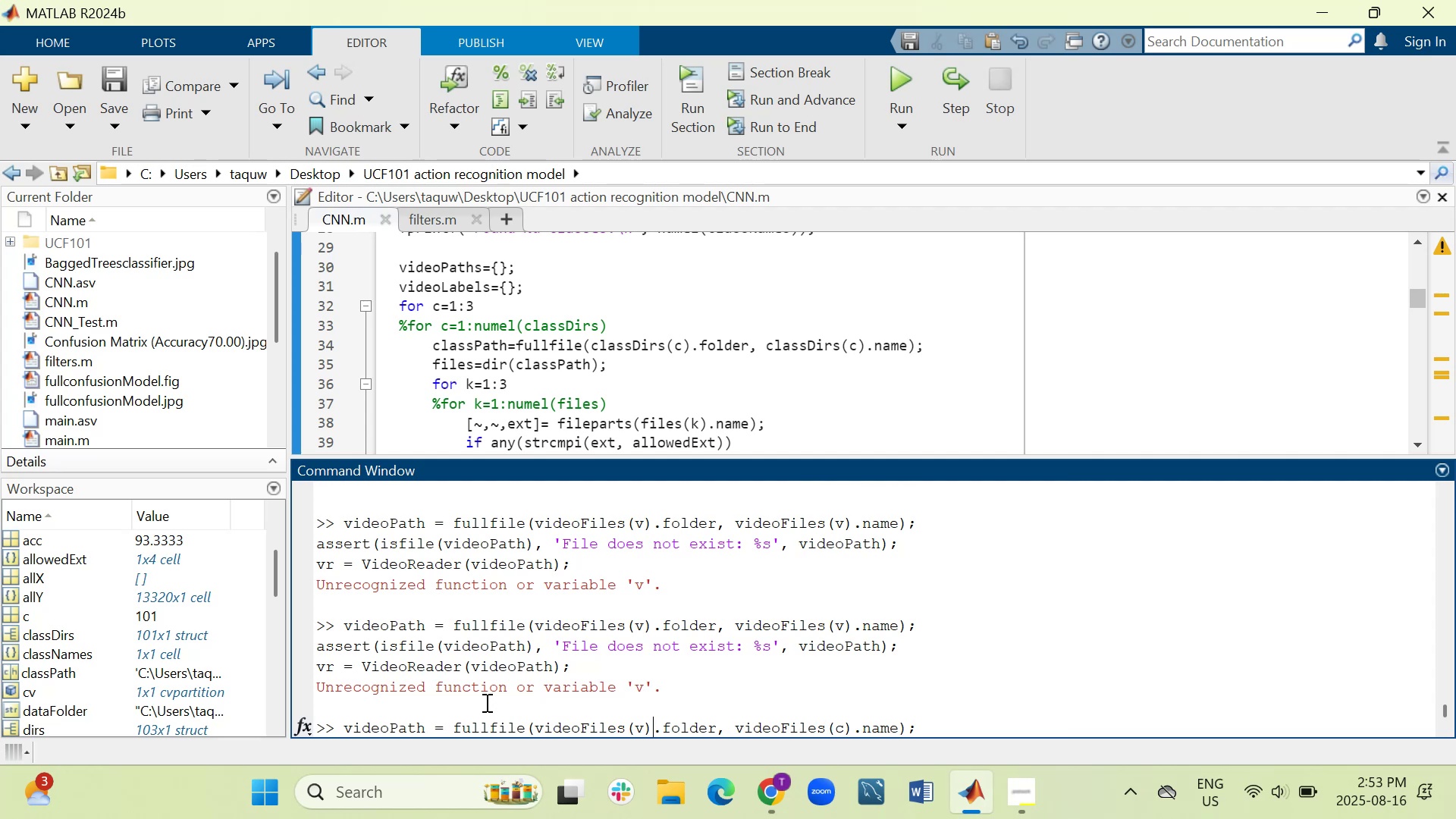 
key(ArrowLeft)
 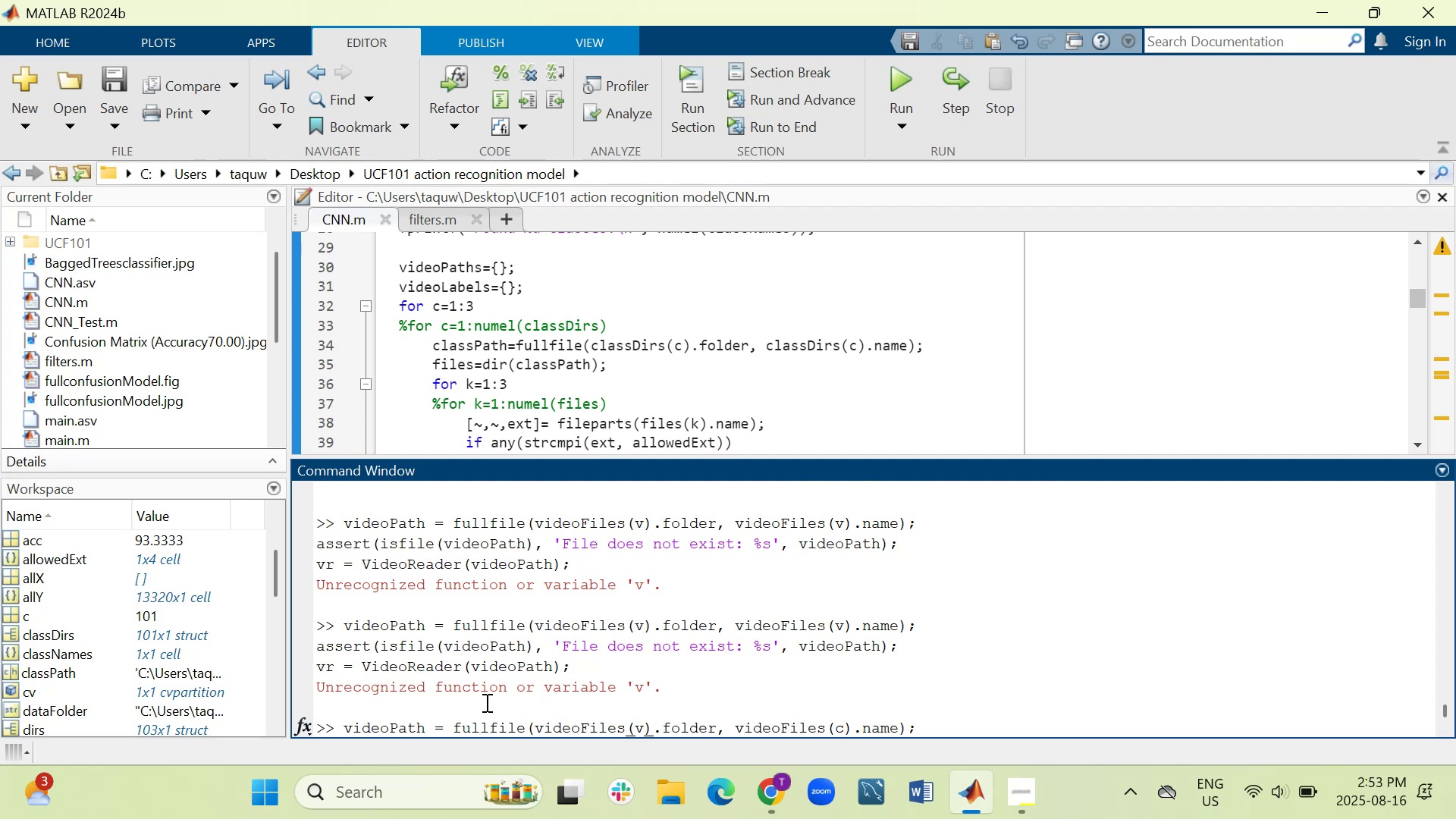 
key(Backspace)
 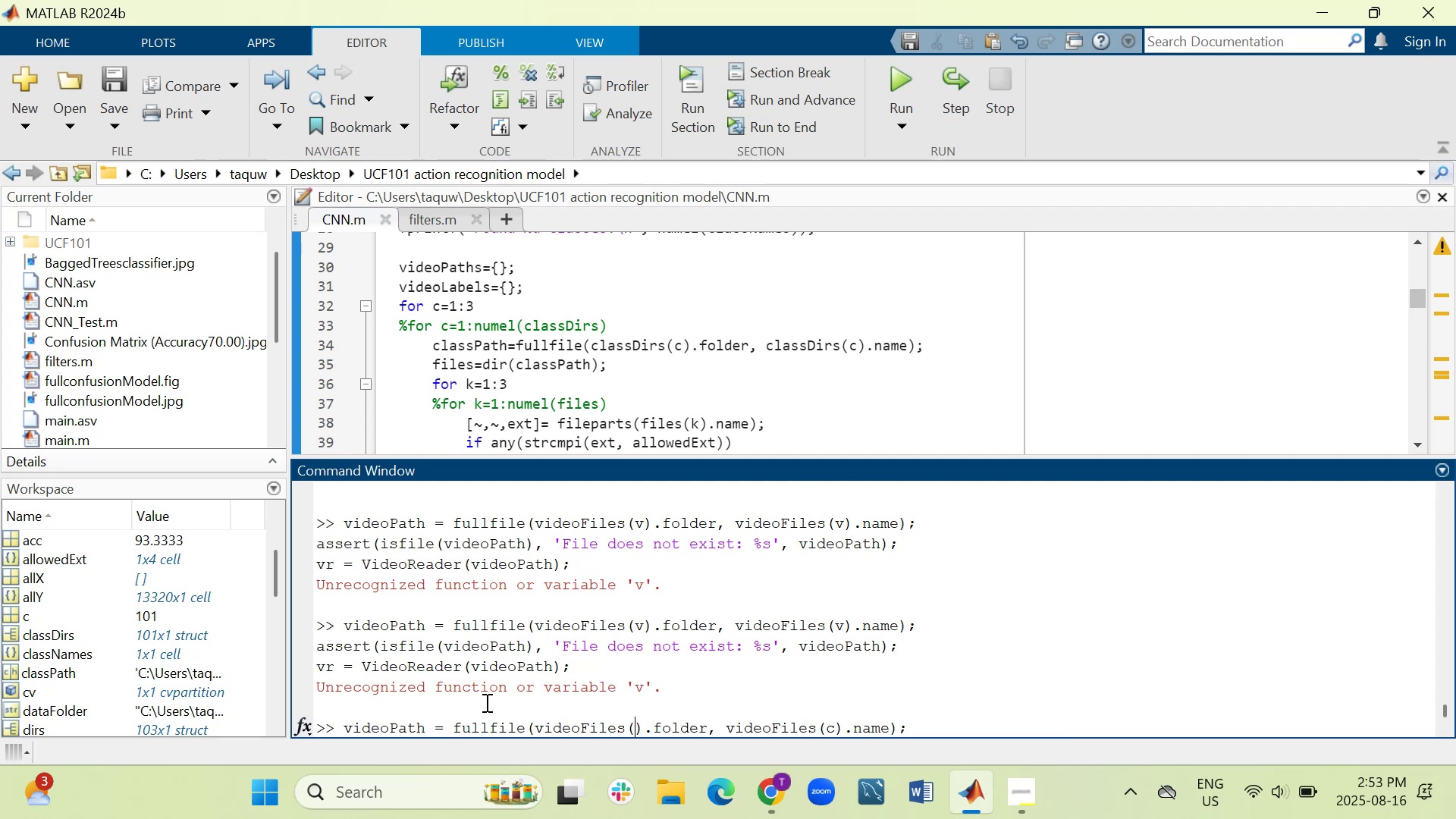 
key(C)
 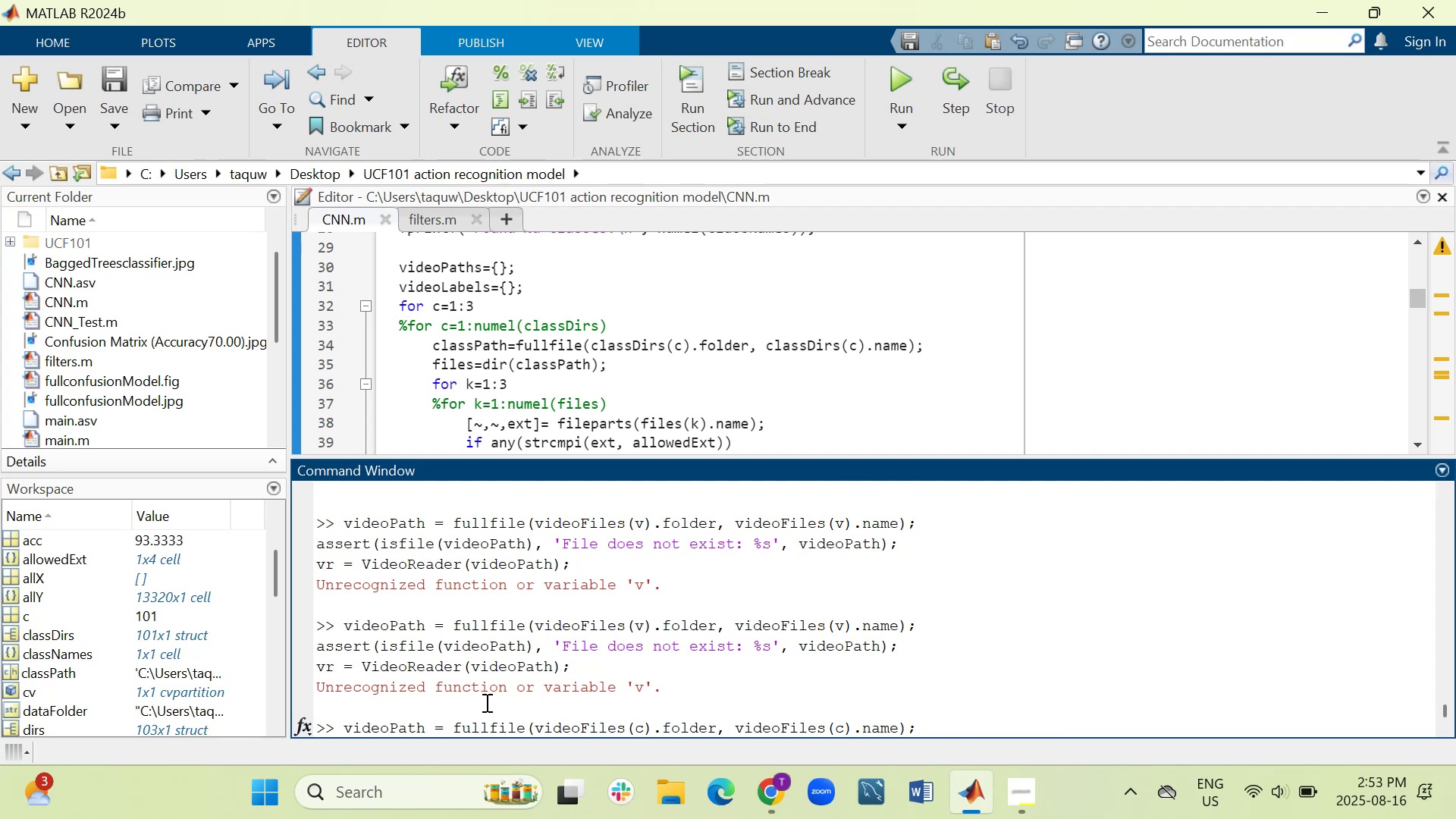 
key(ArrowRight)
 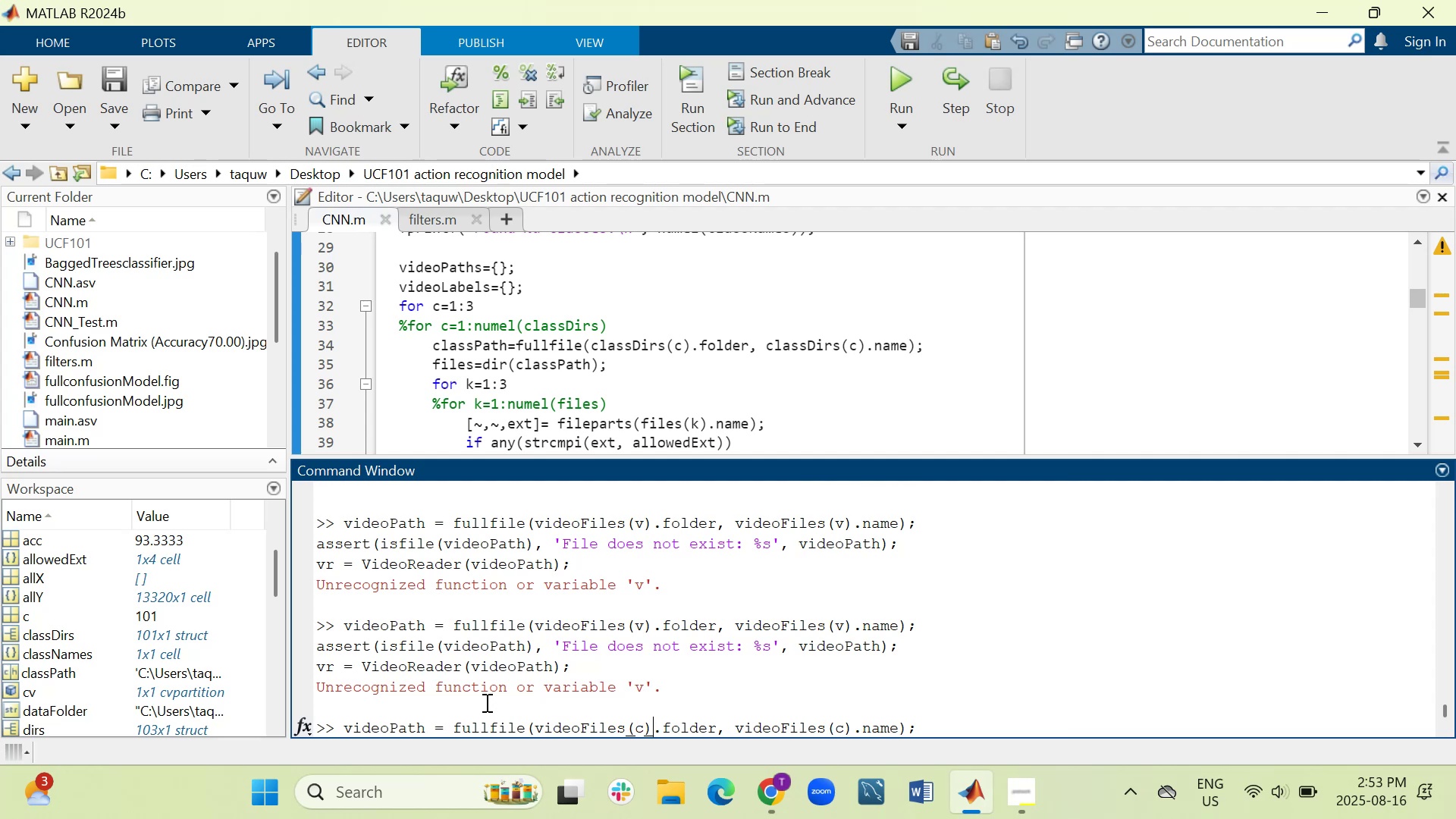 
hold_key(key=ArrowRight, duration=0.73)
 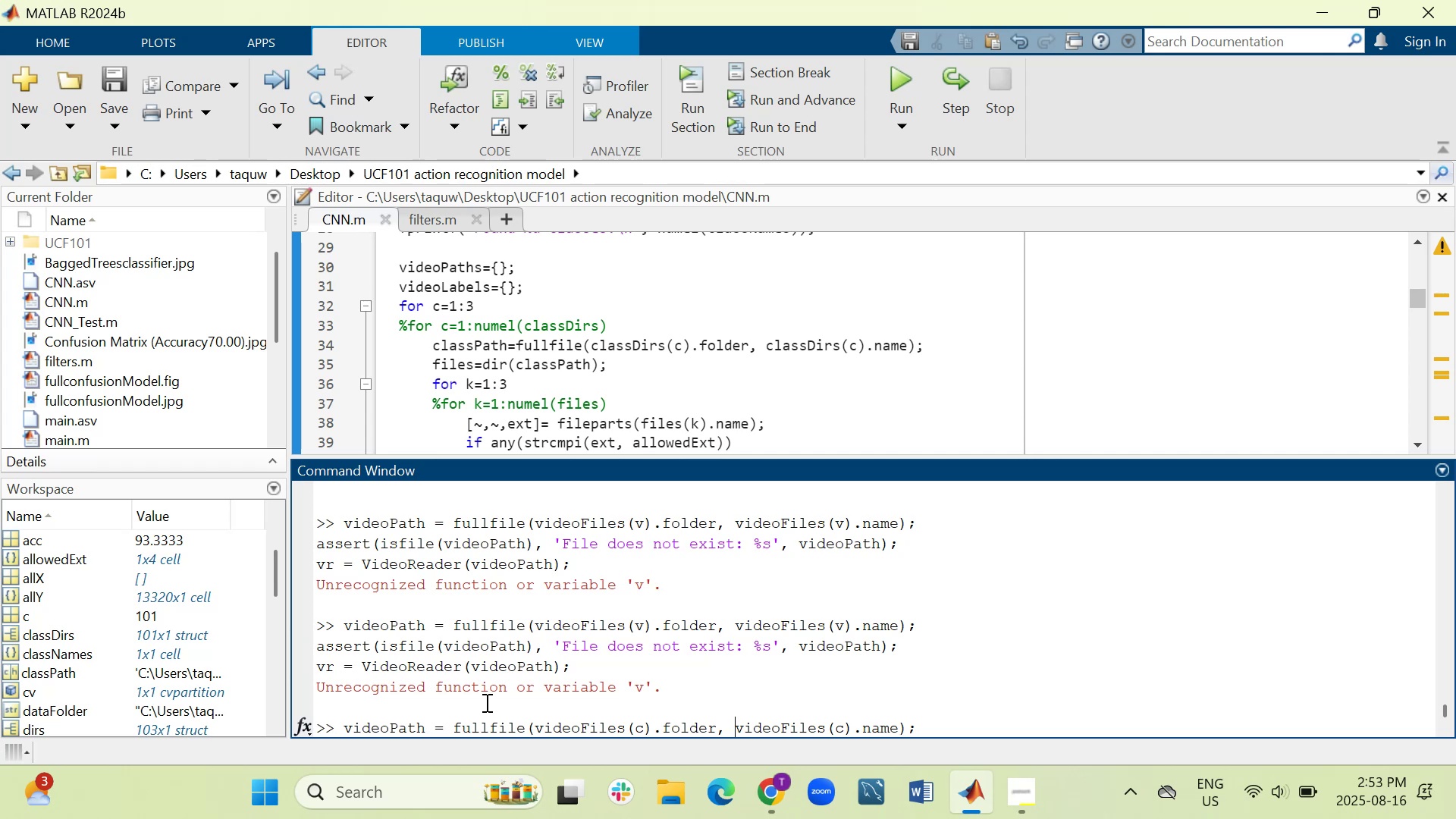 
key(ArrowRight)
 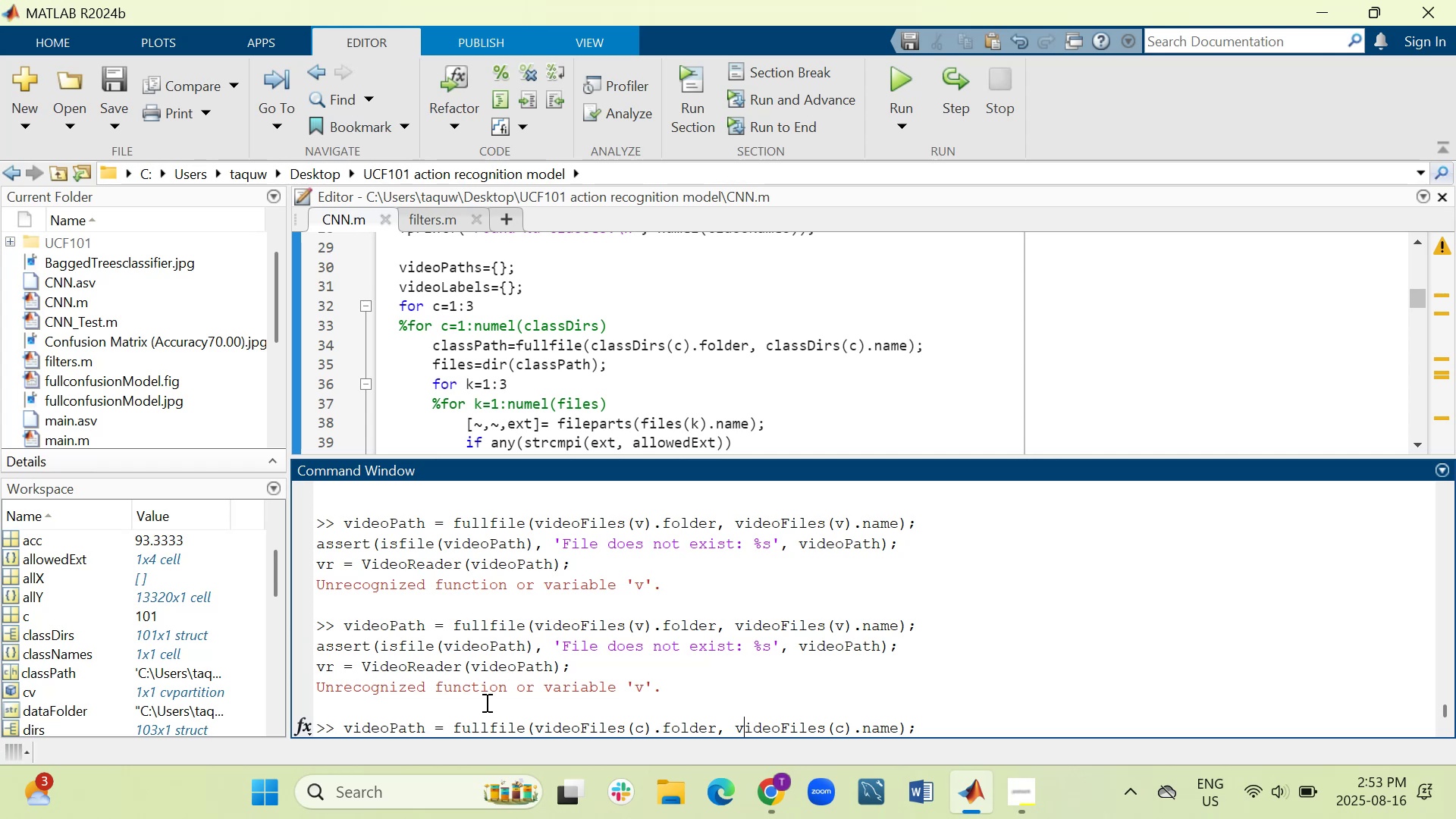 
key(ArrowRight)
 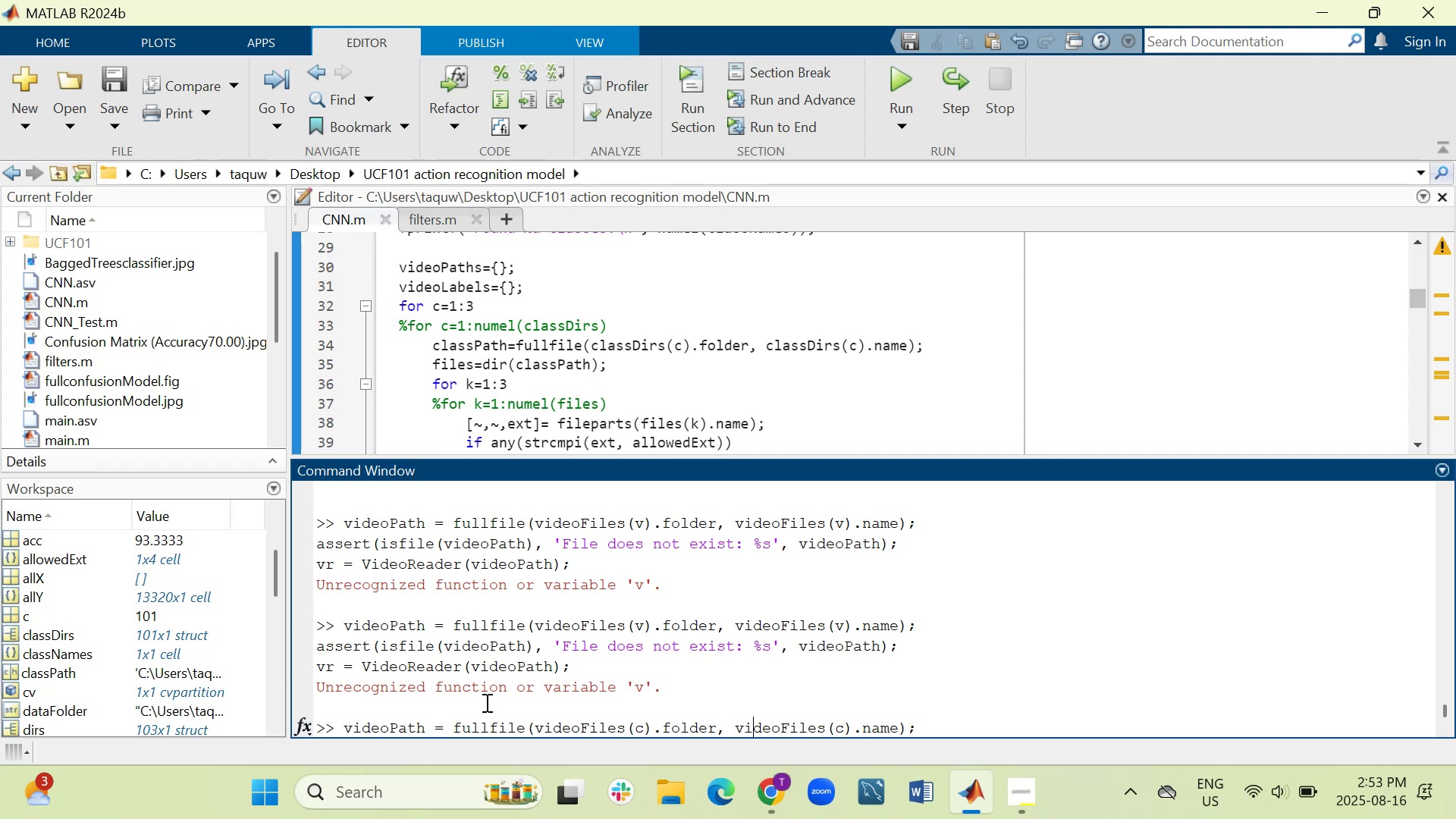 
key(ArrowRight)
 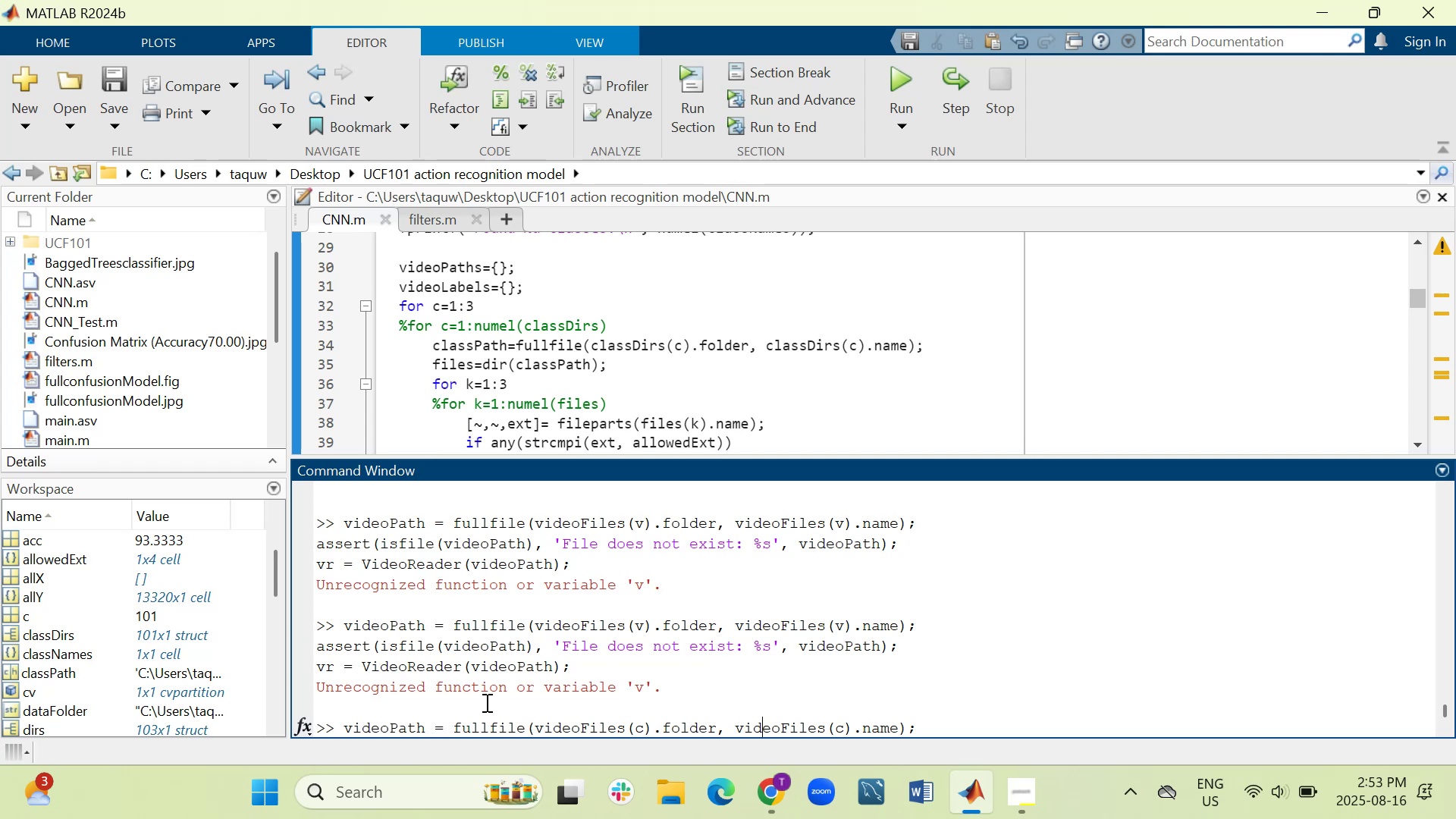 
key(ArrowRight)
 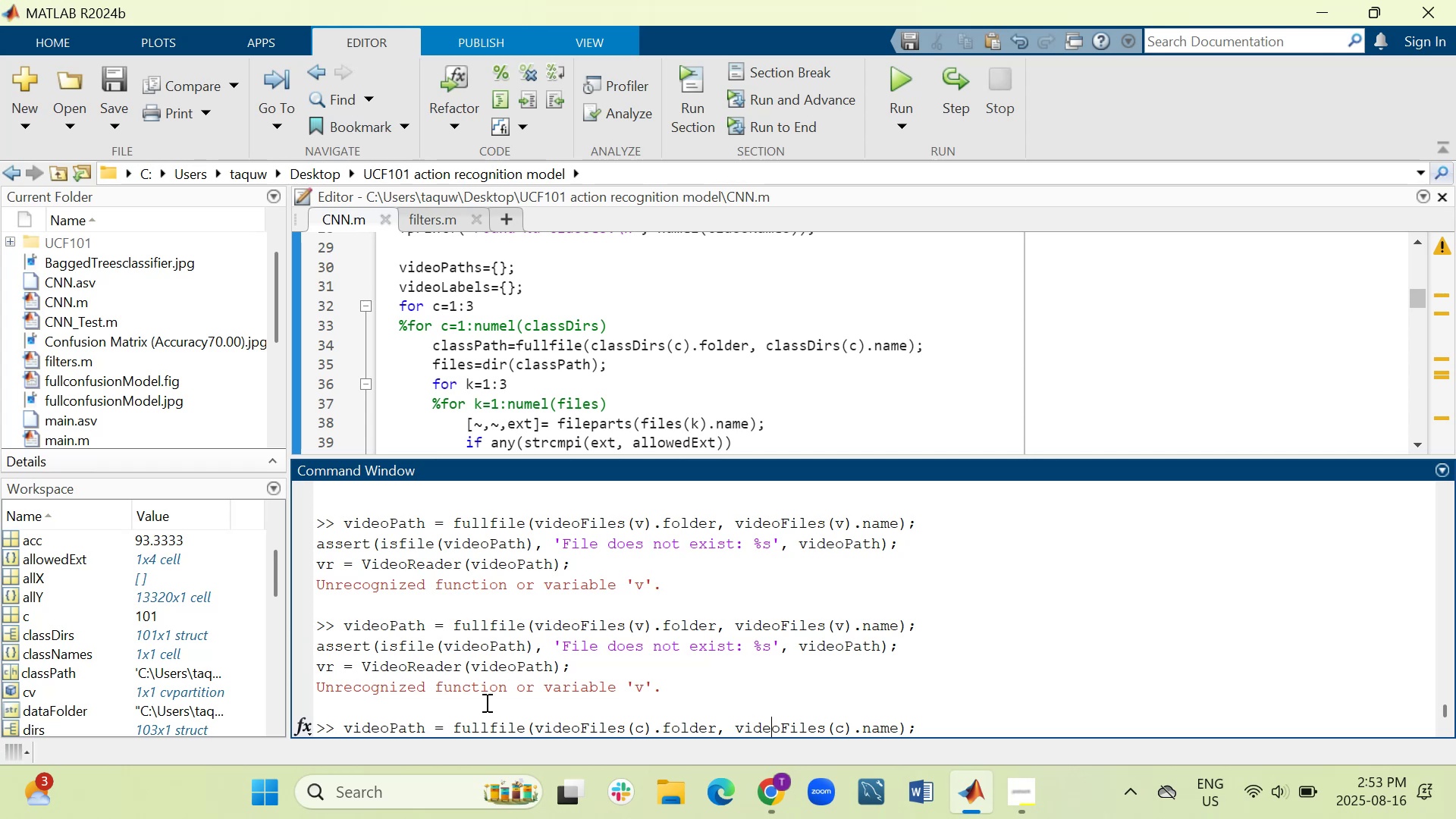 
key(ArrowRight)
 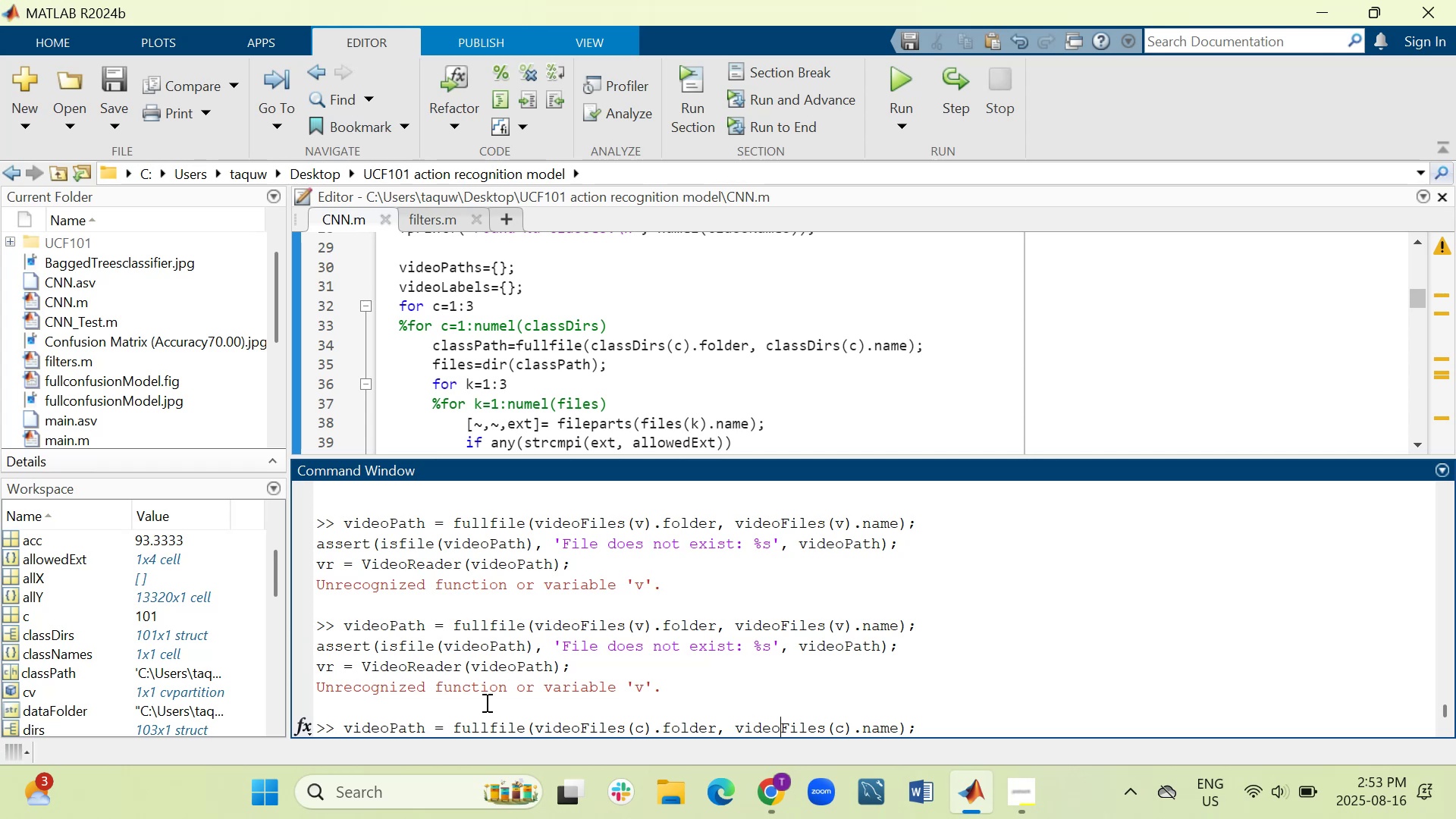 
key(ArrowRight)
 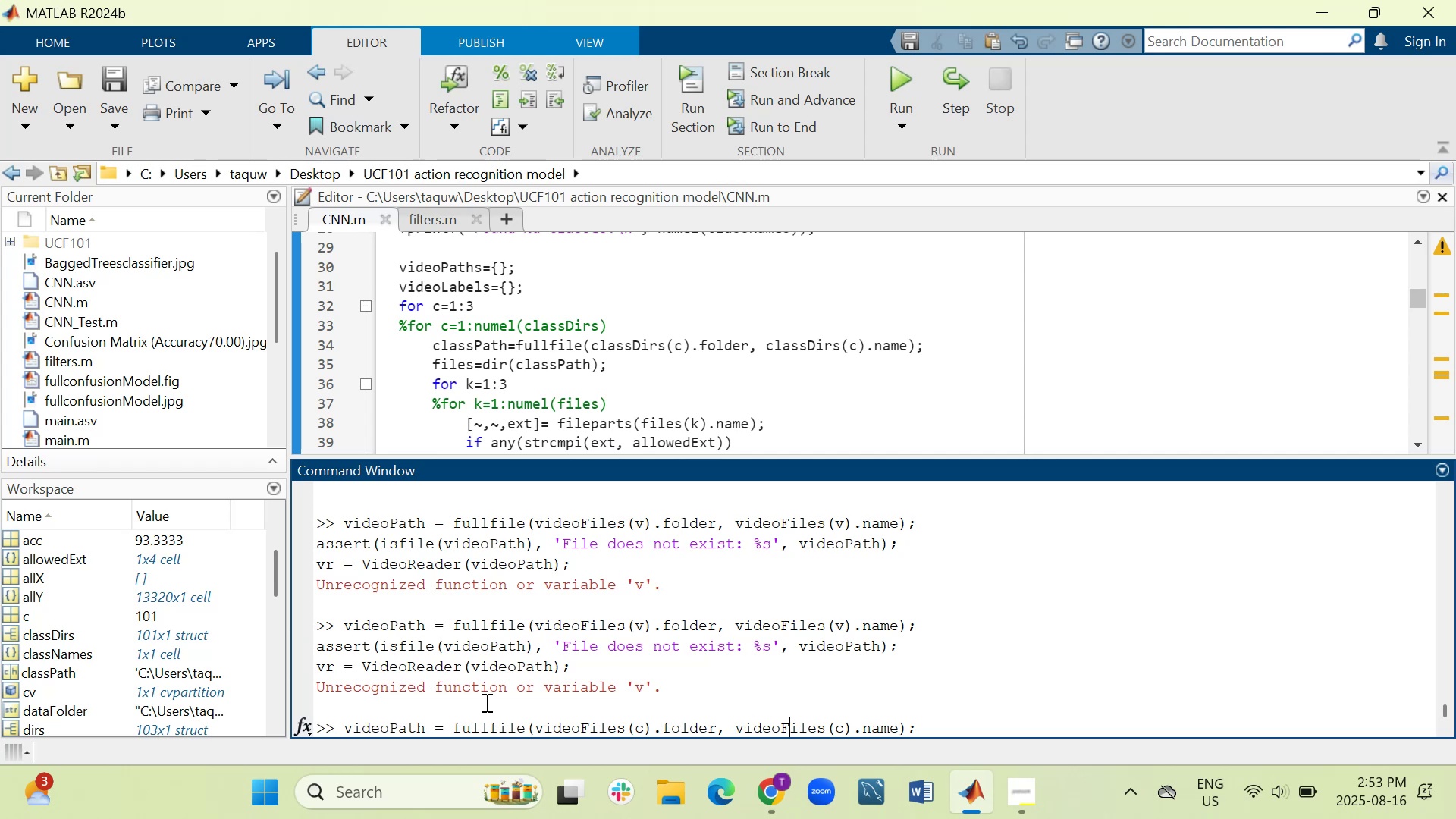 
key(ArrowRight)
 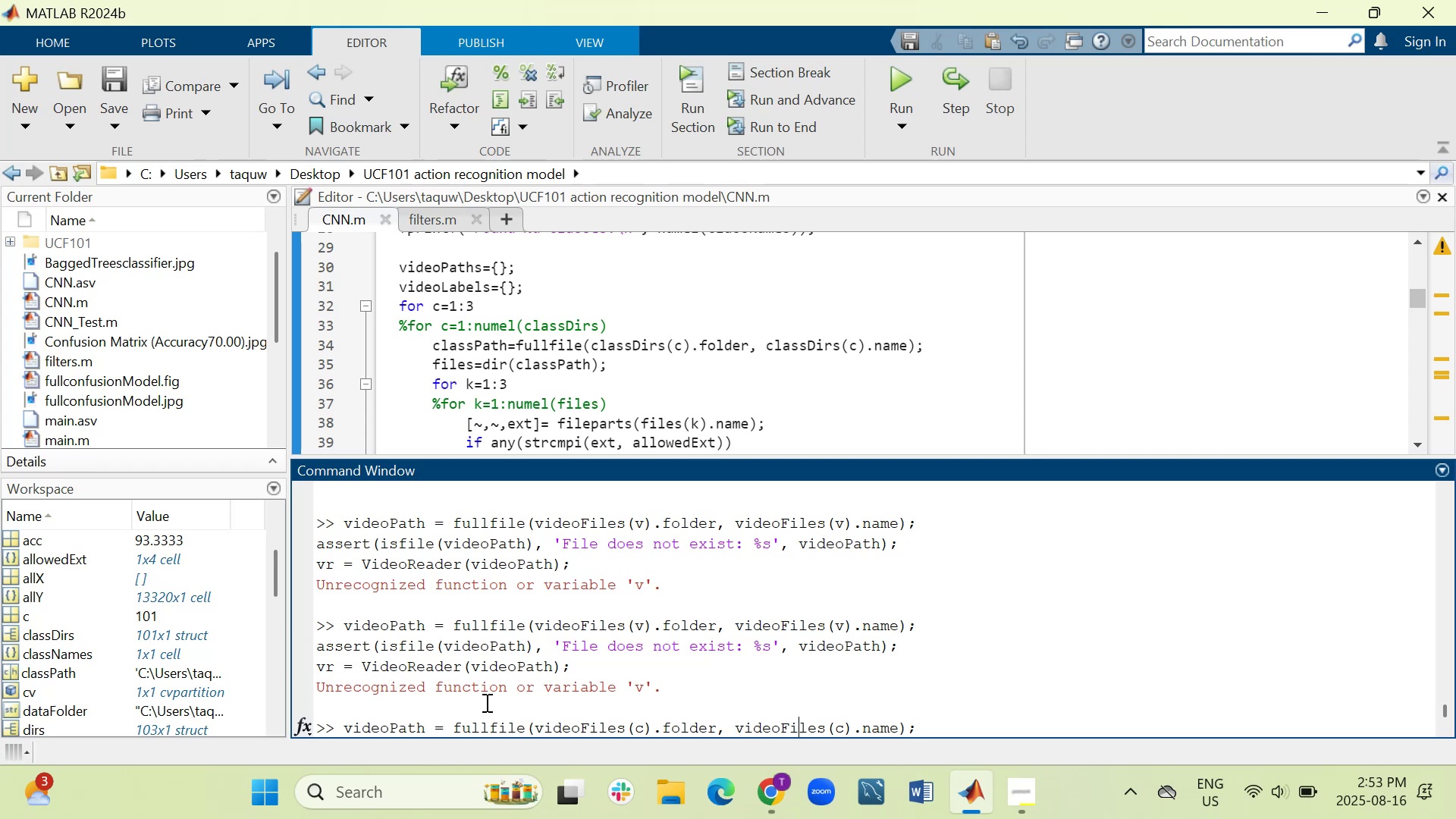 
key(ArrowRight)
 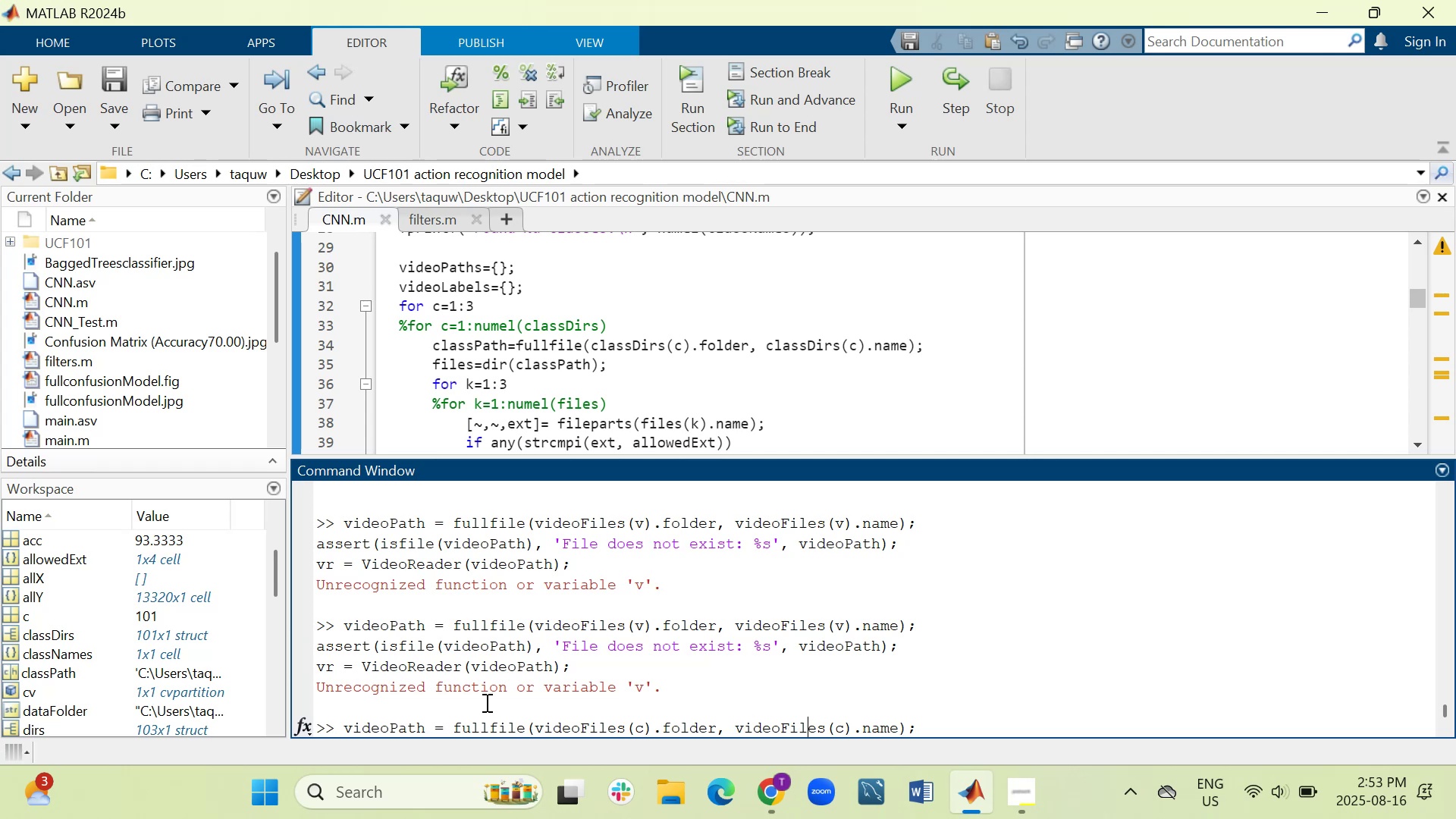 
key(ArrowRight)
 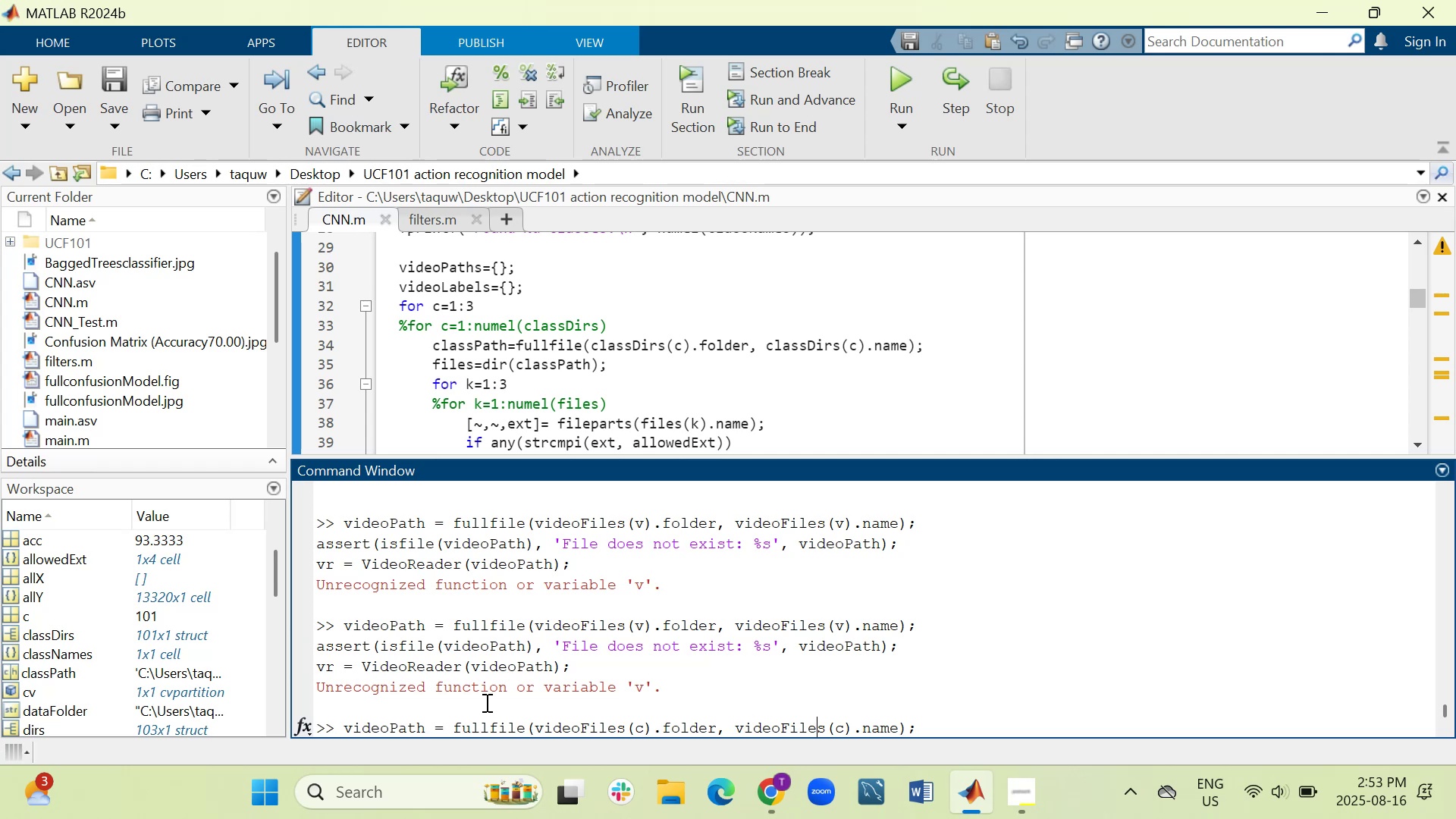 
key(ArrowRight)
 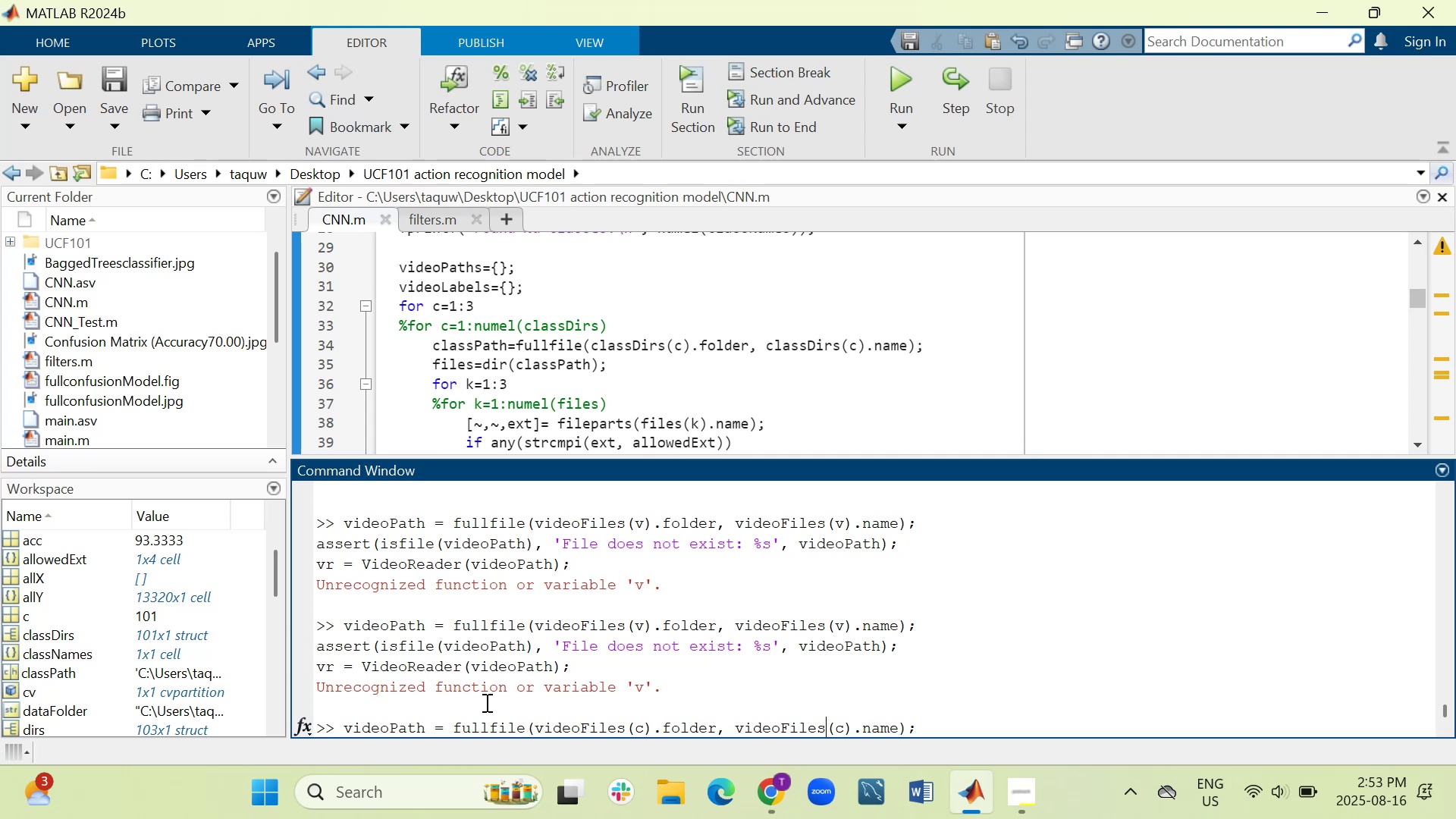 
key(ArrowRight)
 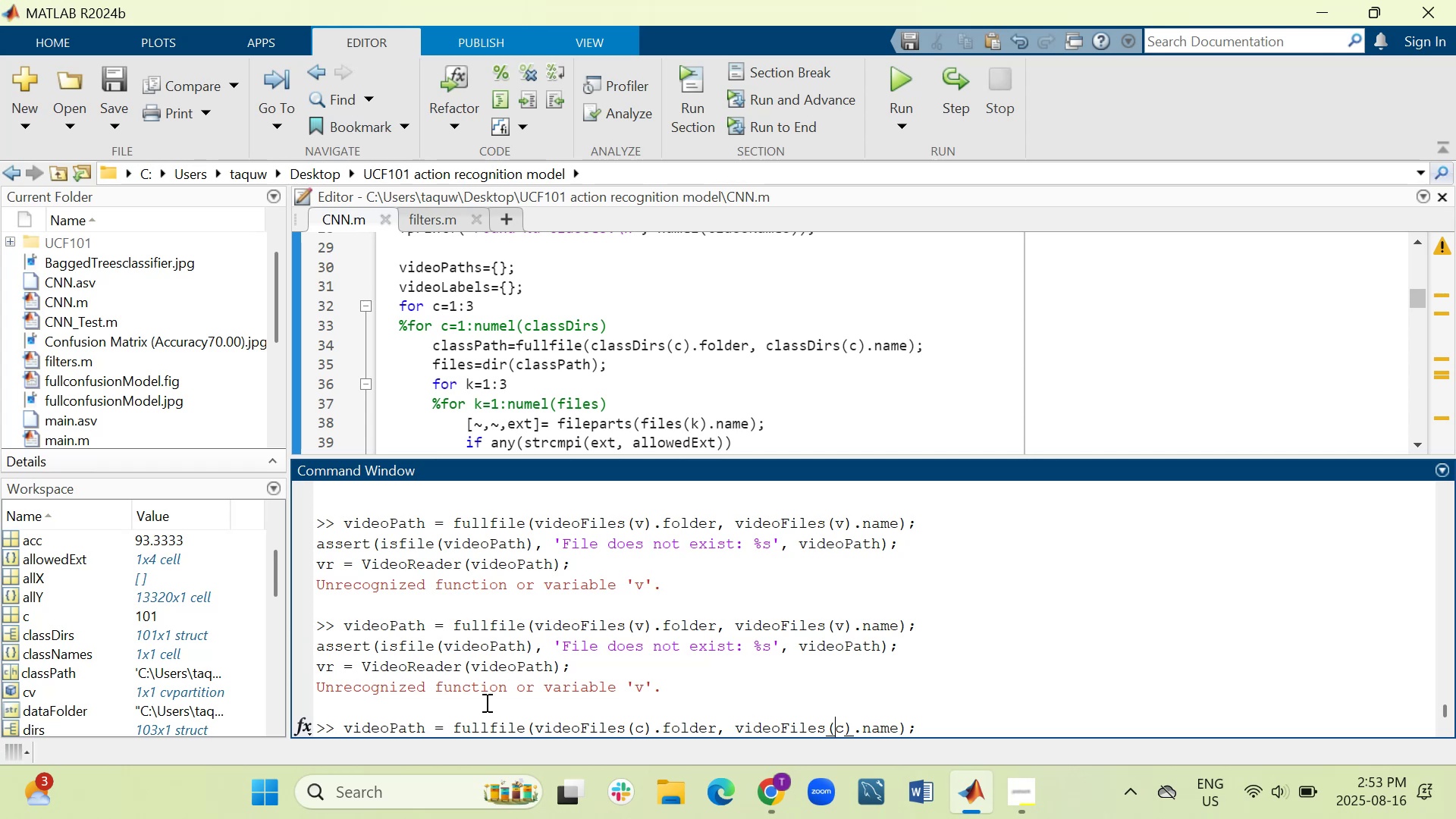 
key(ArrowRight)
 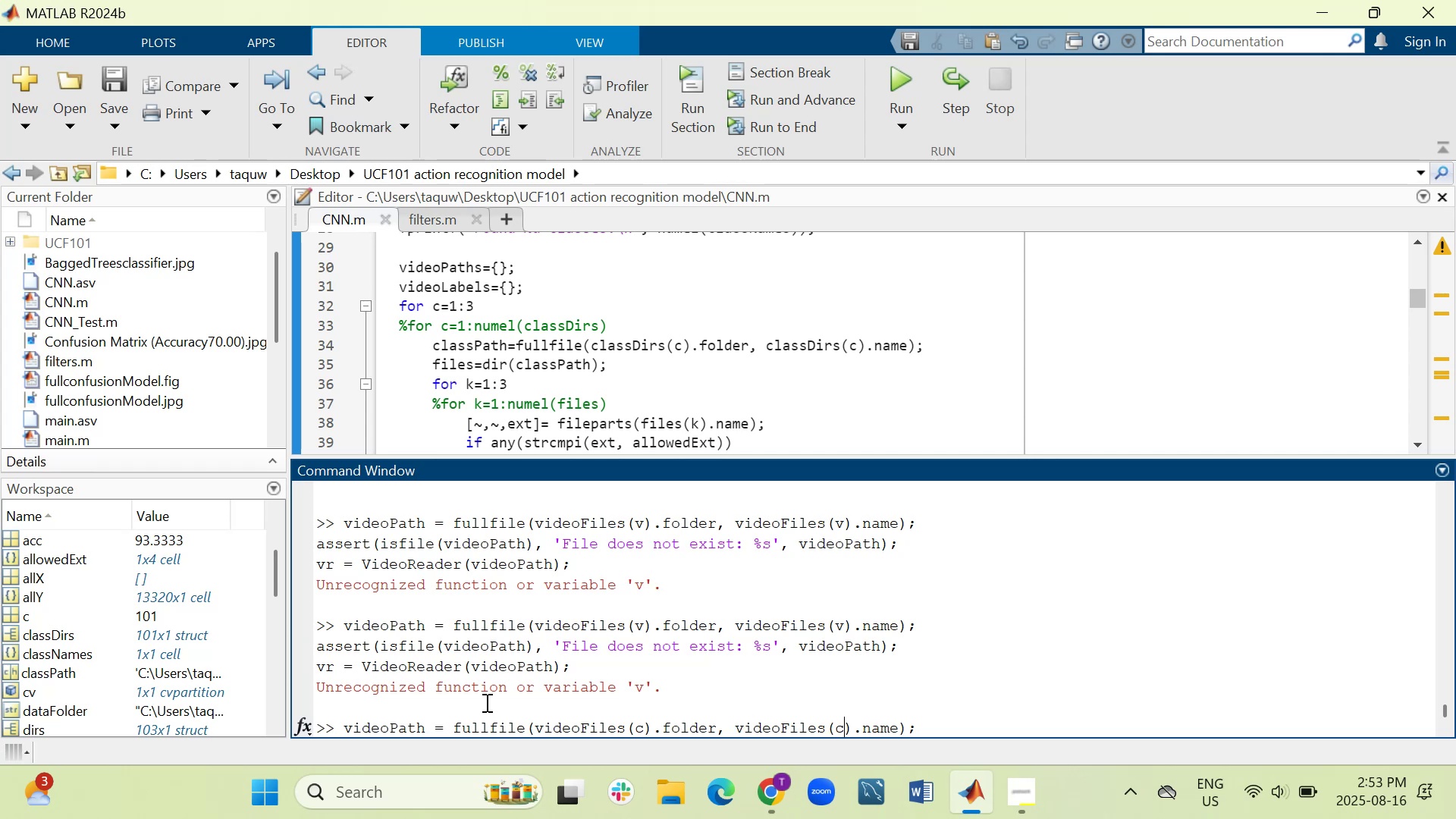 
key(ArrowRight)
 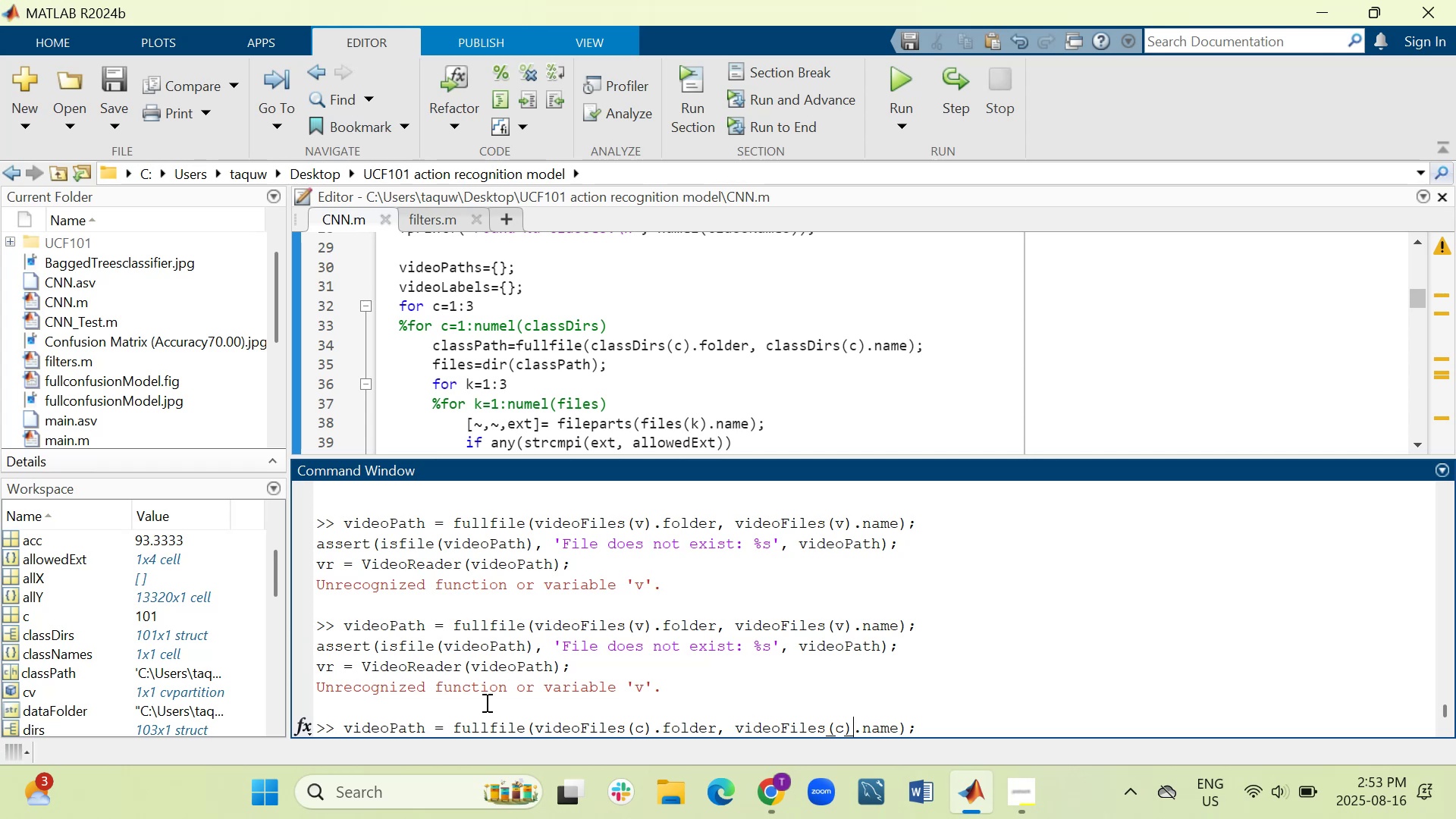 
key(ArrowRight)
 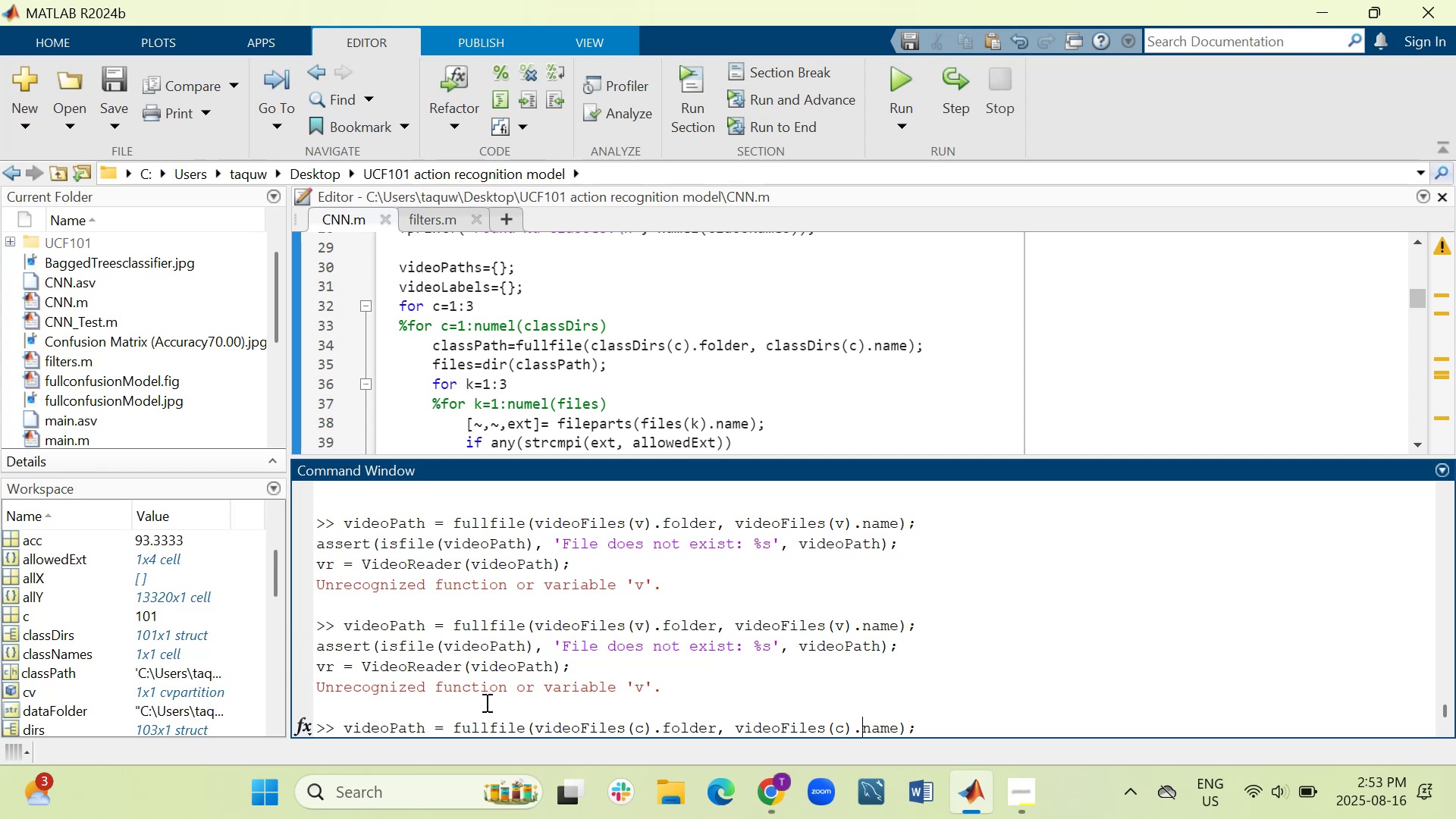 
key(ArrowRight)
 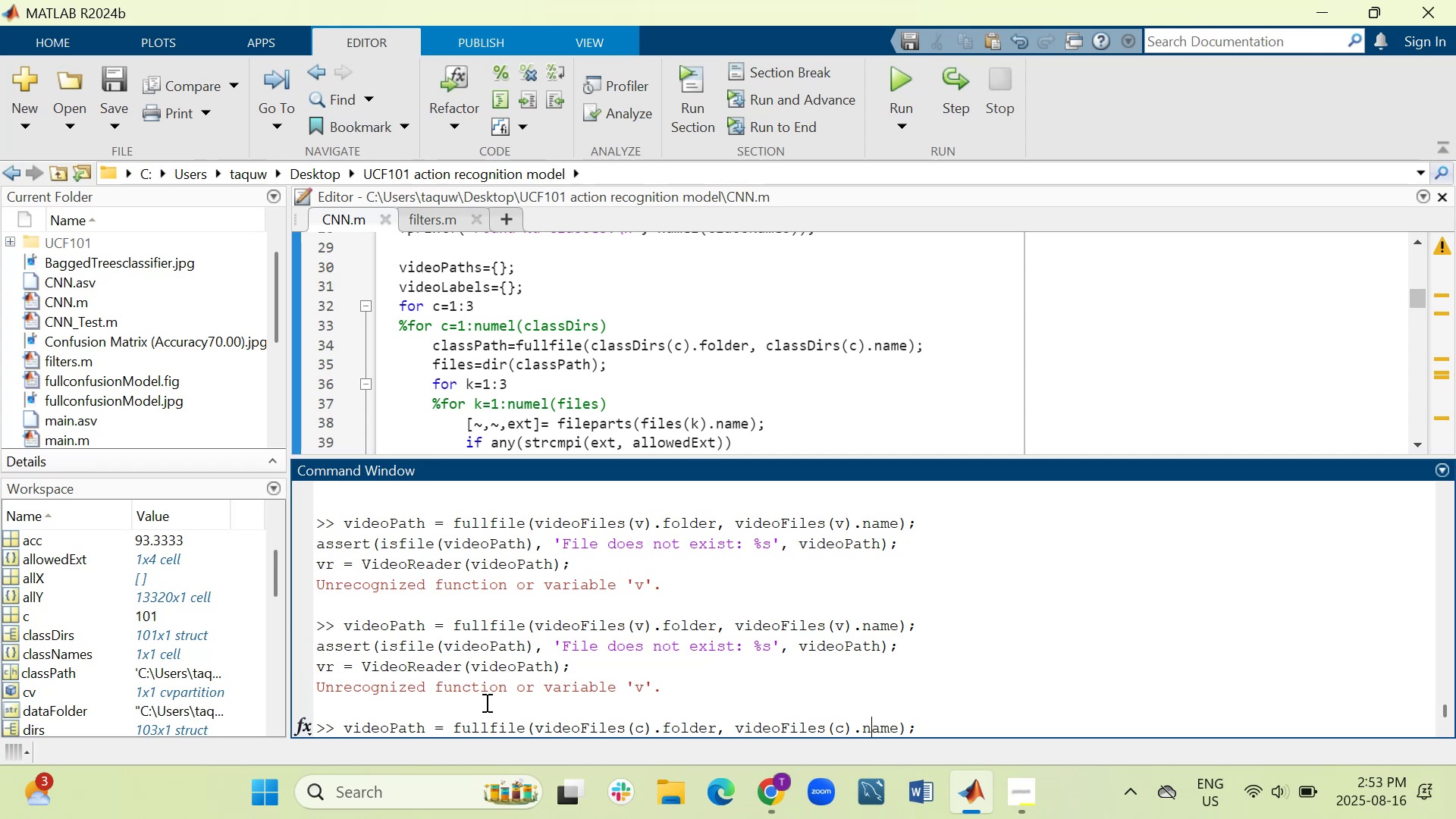 
key(ArrowRight)
 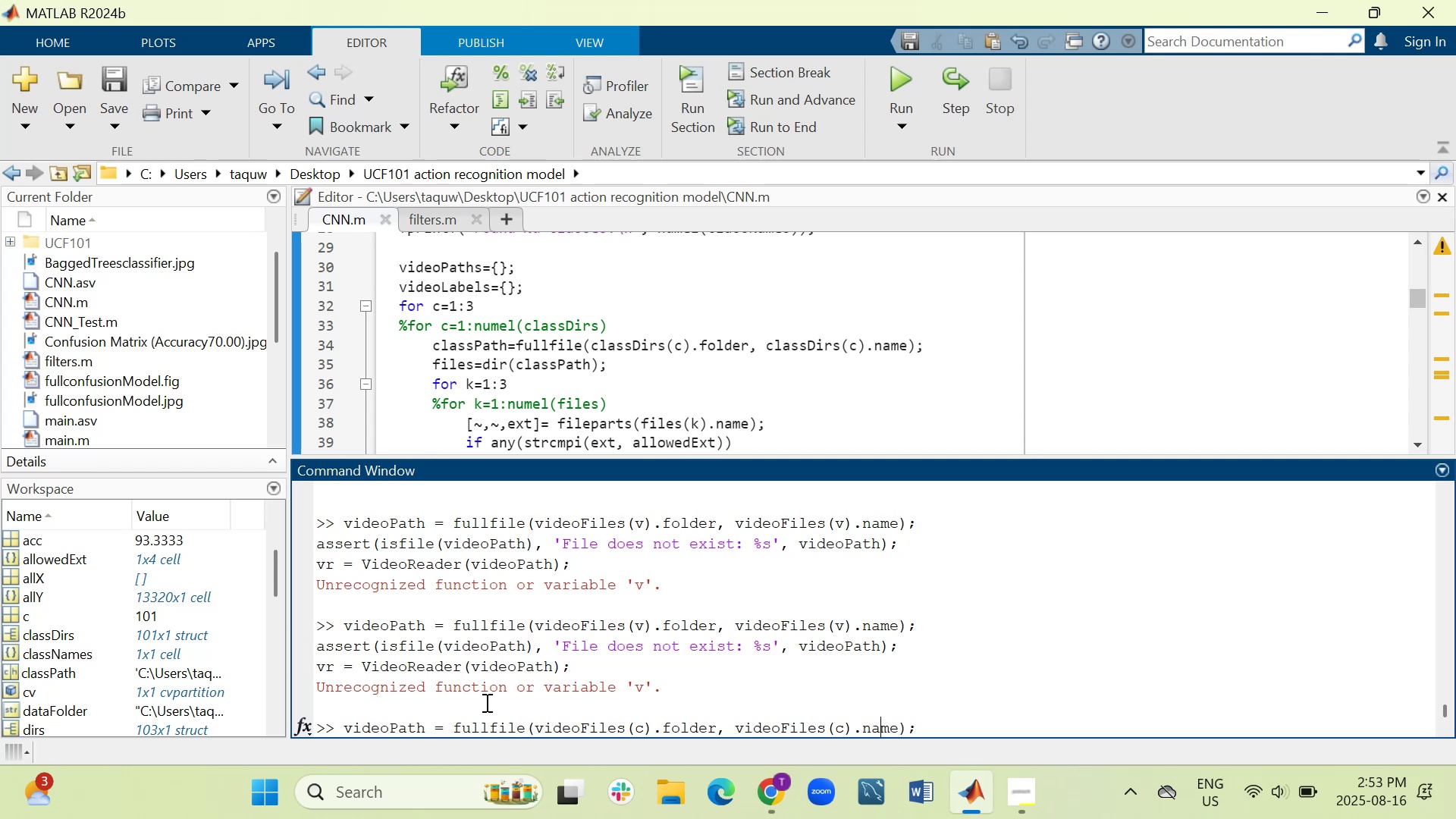 
key(ArrowRight)
 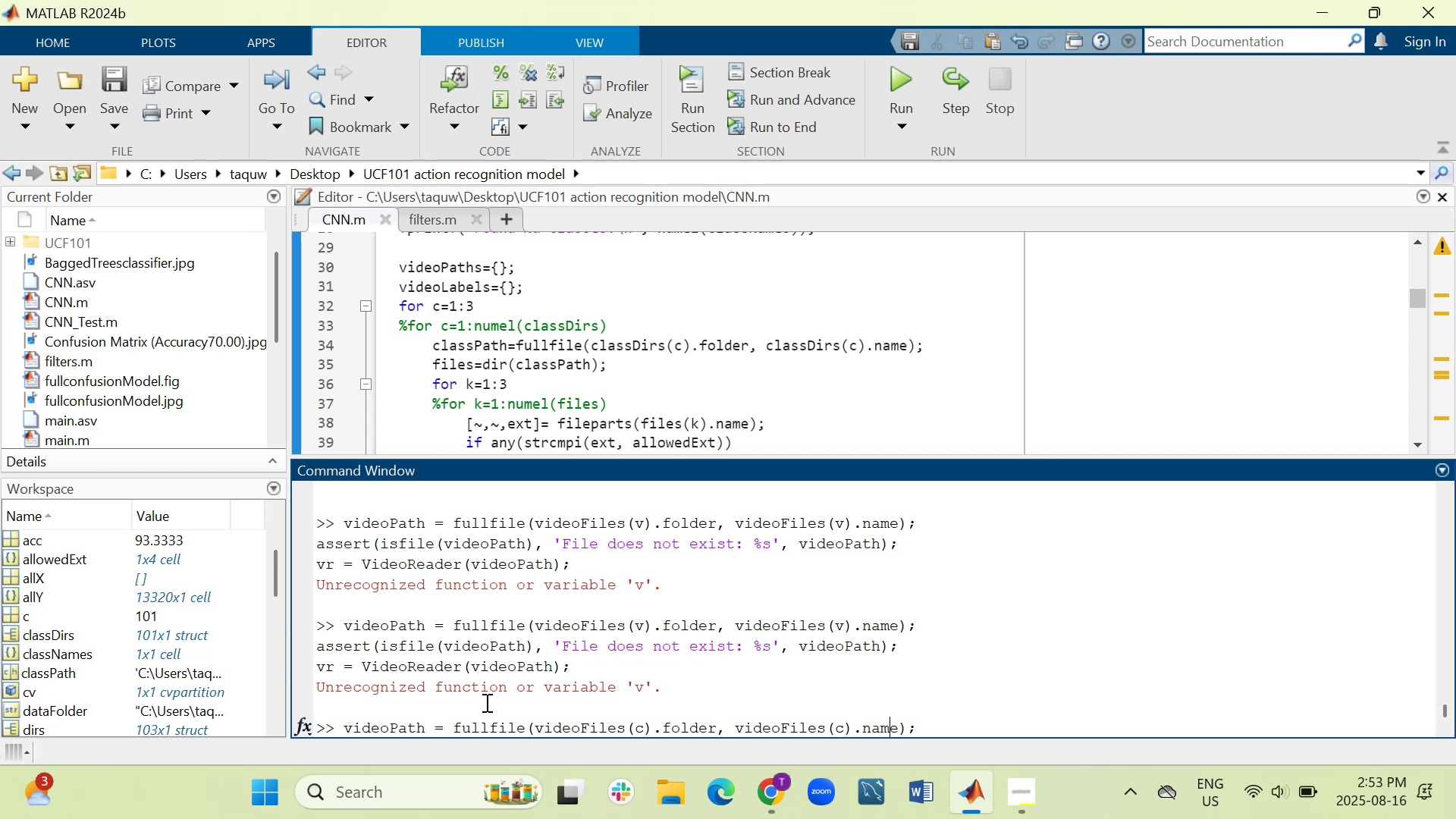 
key(ArrowRight)
 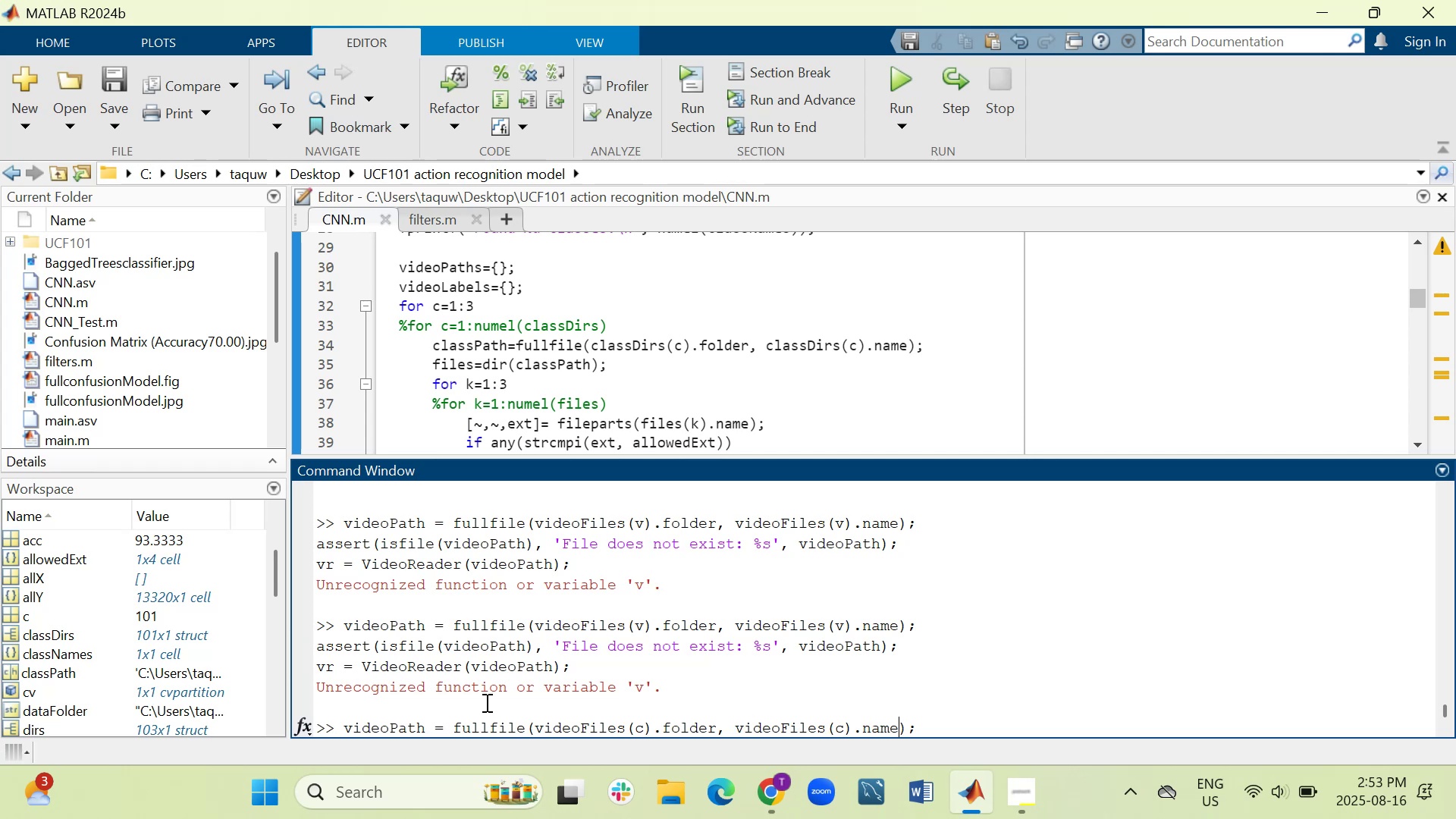 
key(ArrowRight)
 